 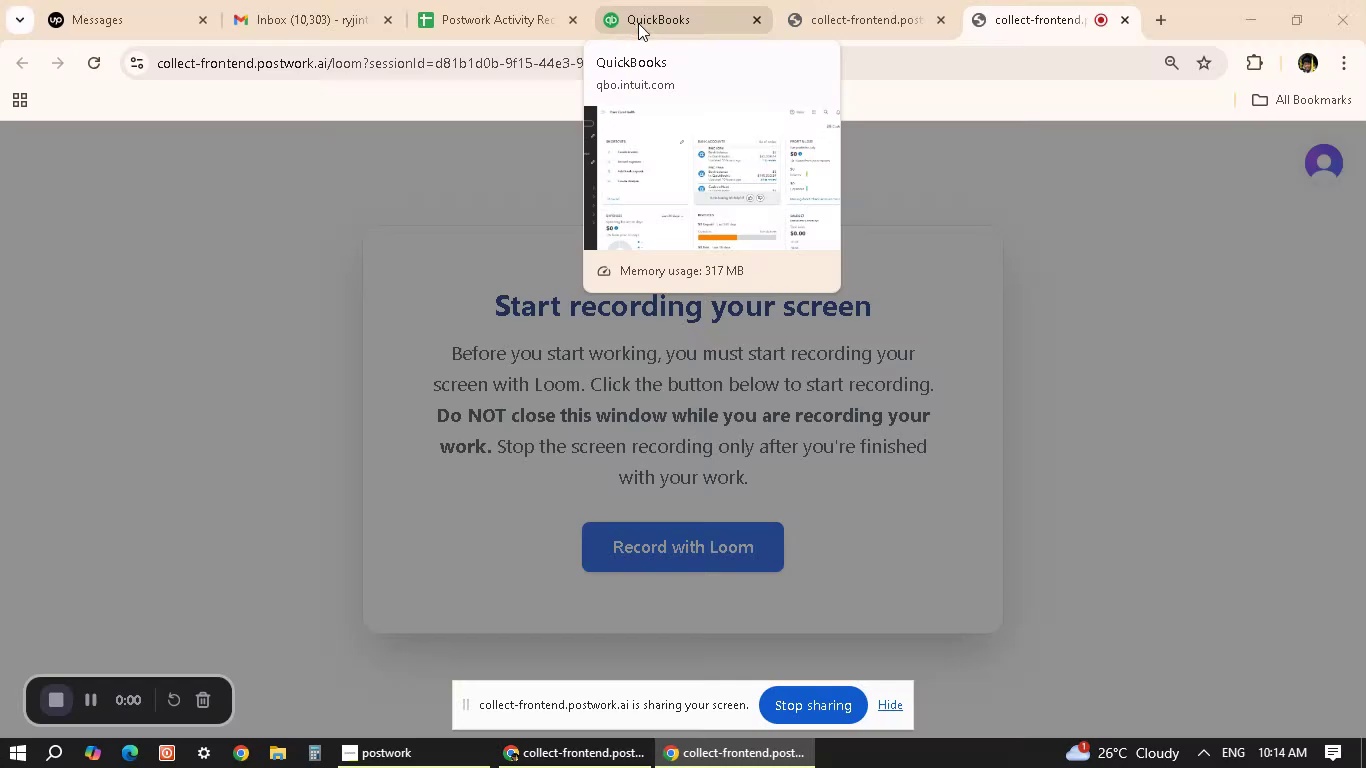 
scroll: coordinate [805, 350], scroll_direction: down, amount: 1.0
 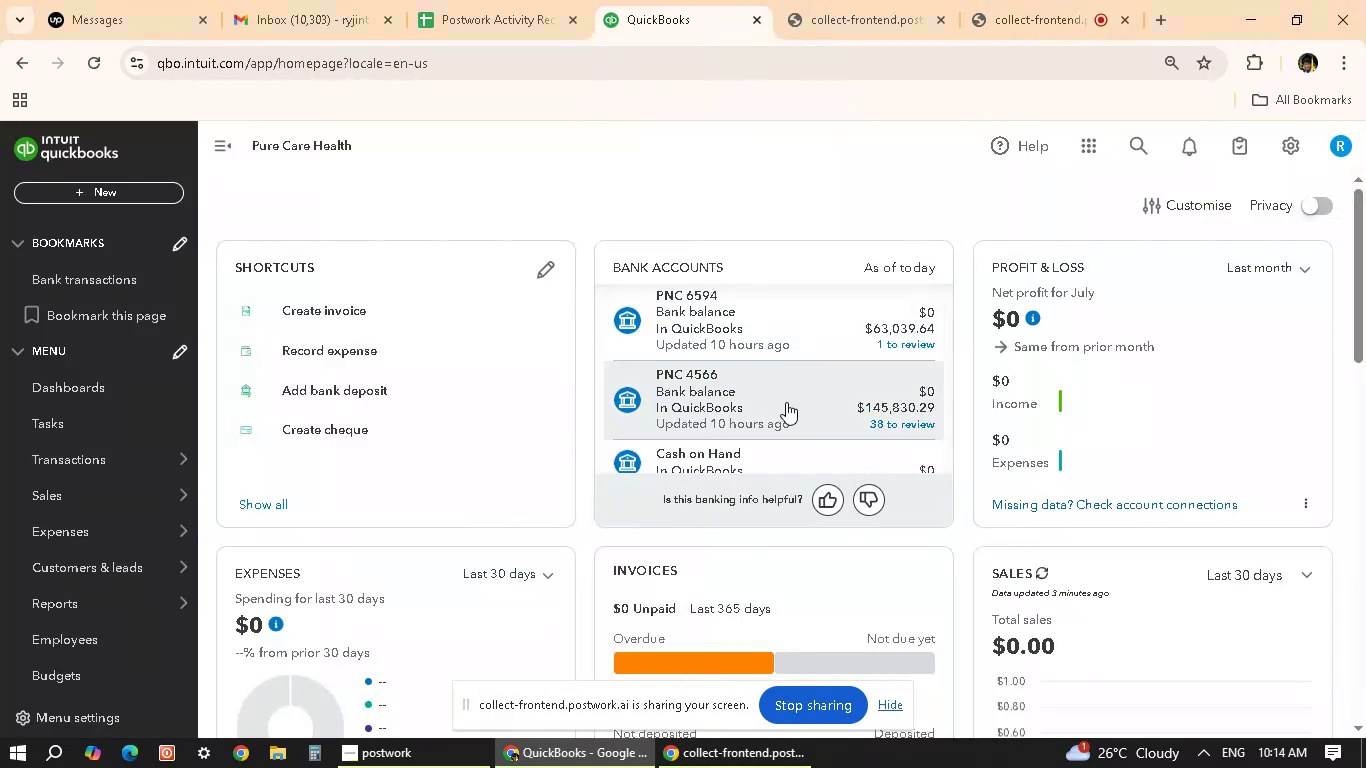 
scroll: coordinate [782, 378], scroll_direction: up, amount: 2.0
 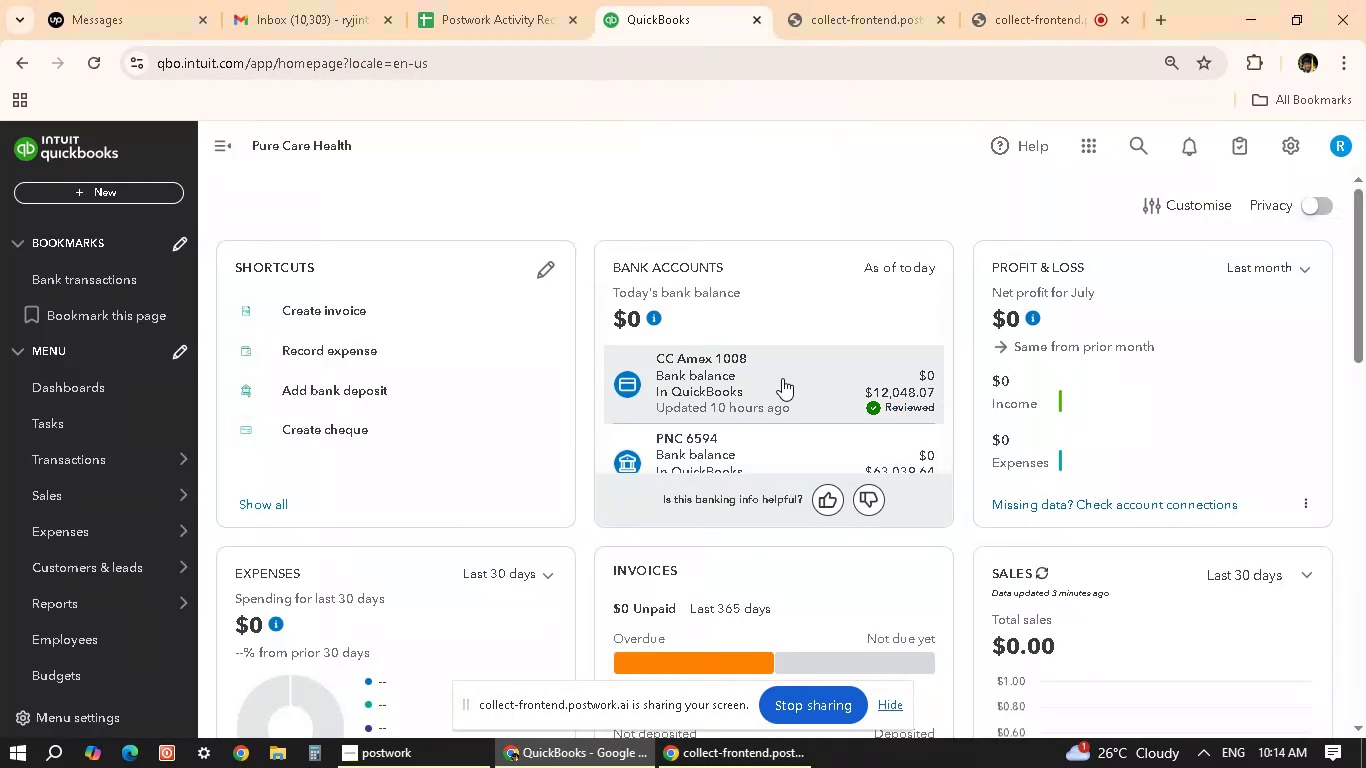 
scroll: coordinate [782, 378], scroll_direction: down, amount: 1.0
 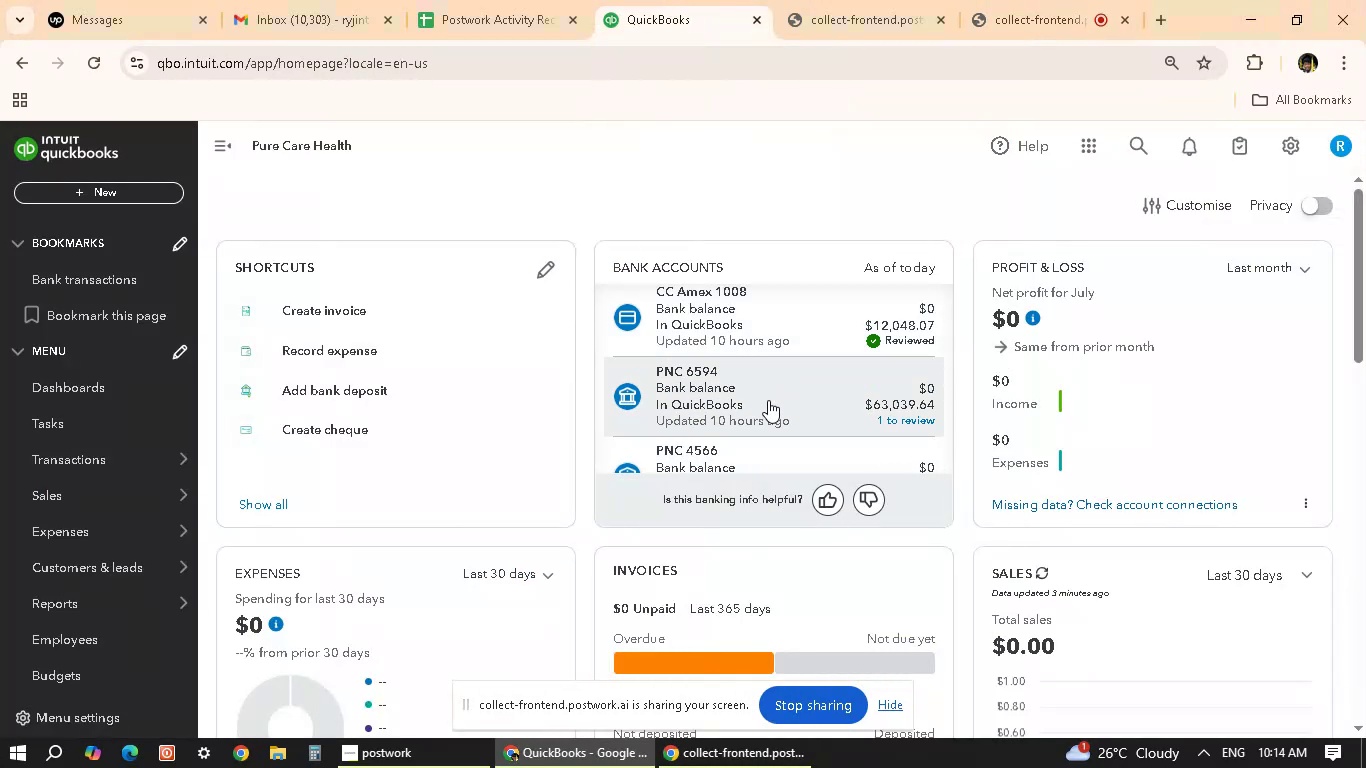 
left_click([768, 401])
 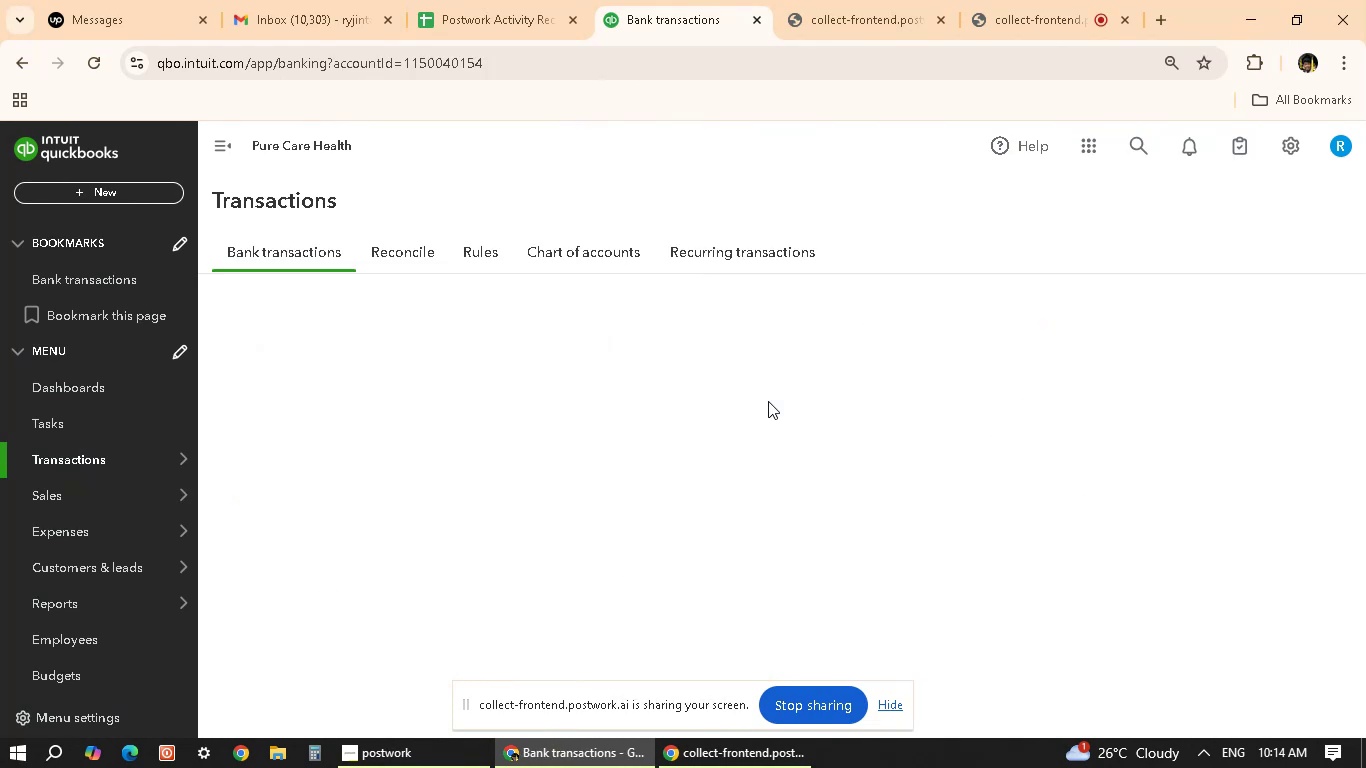 
wait(11.07)
 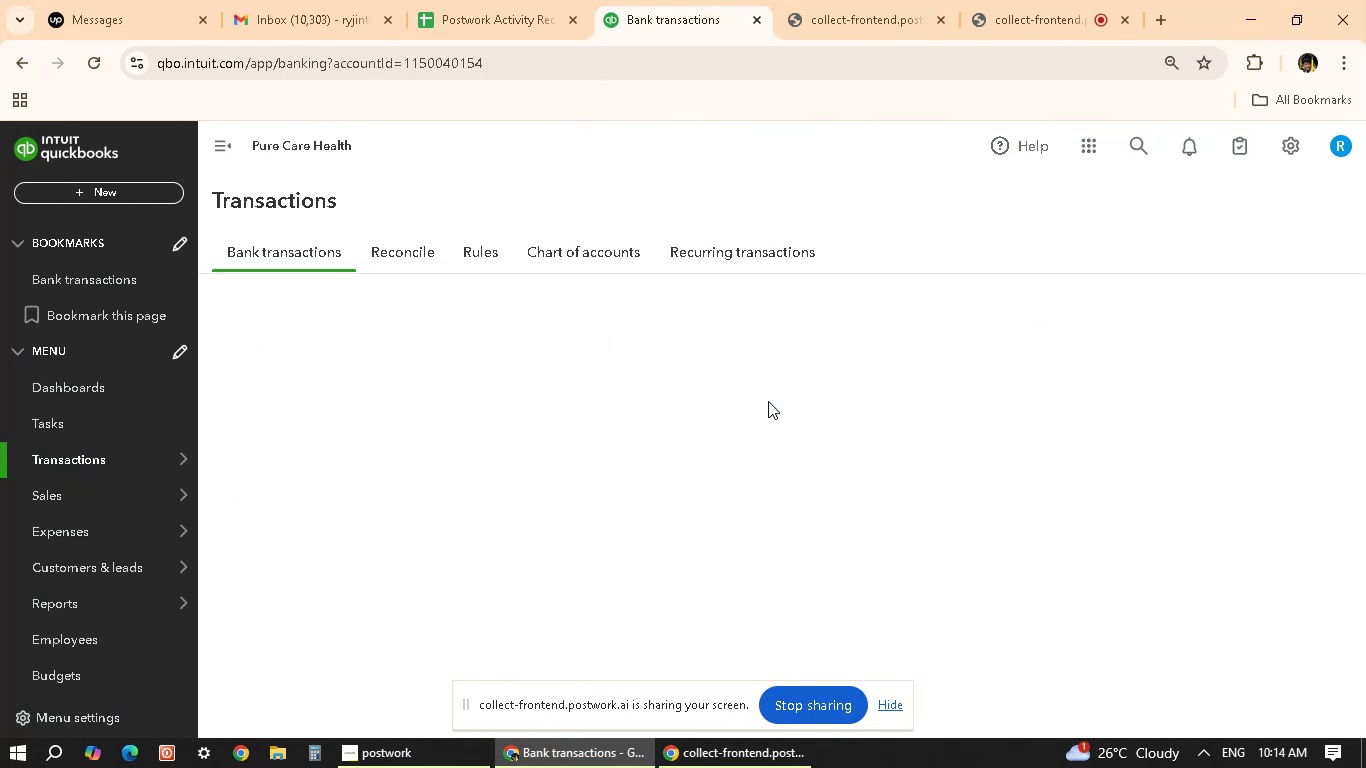 
scroll: coordinate [568, 509], scroll_direction: down, amount: 4.0
 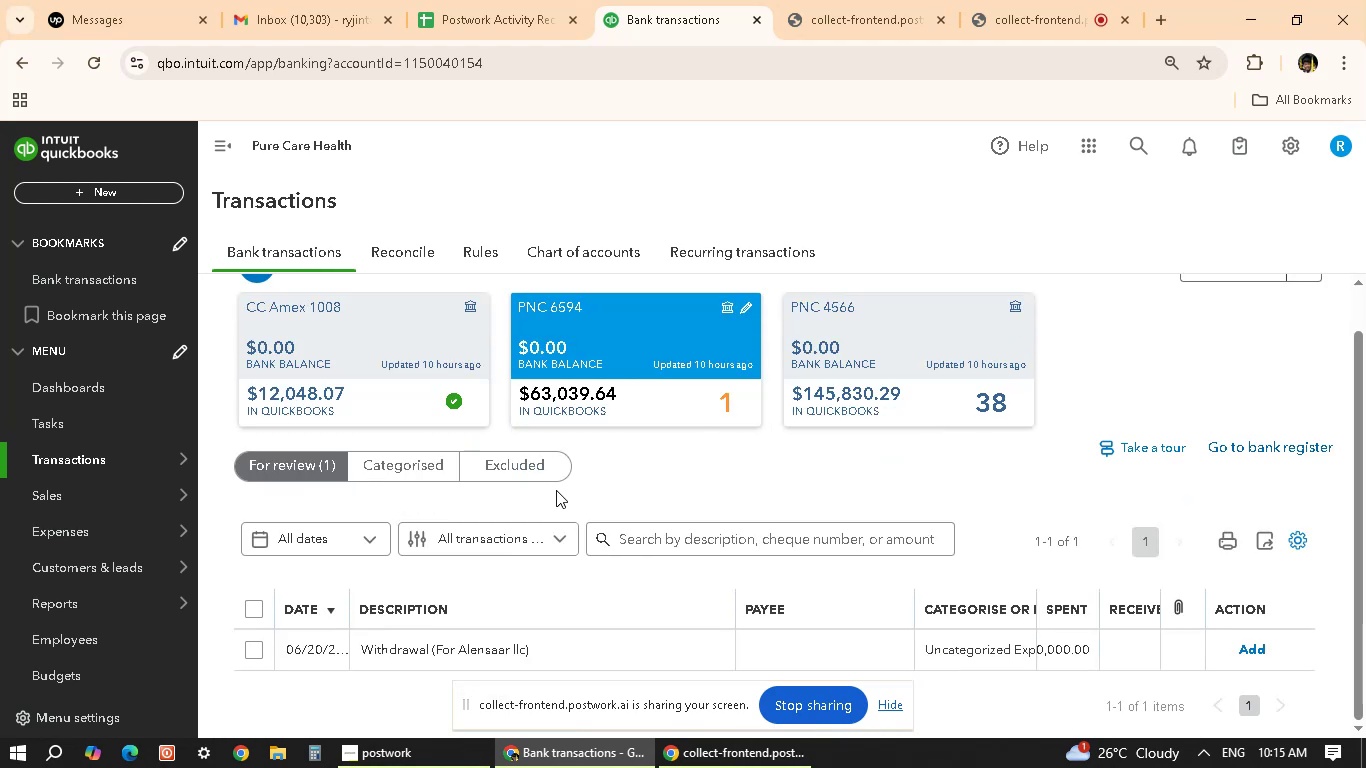 
mouse_move([138, 500])
 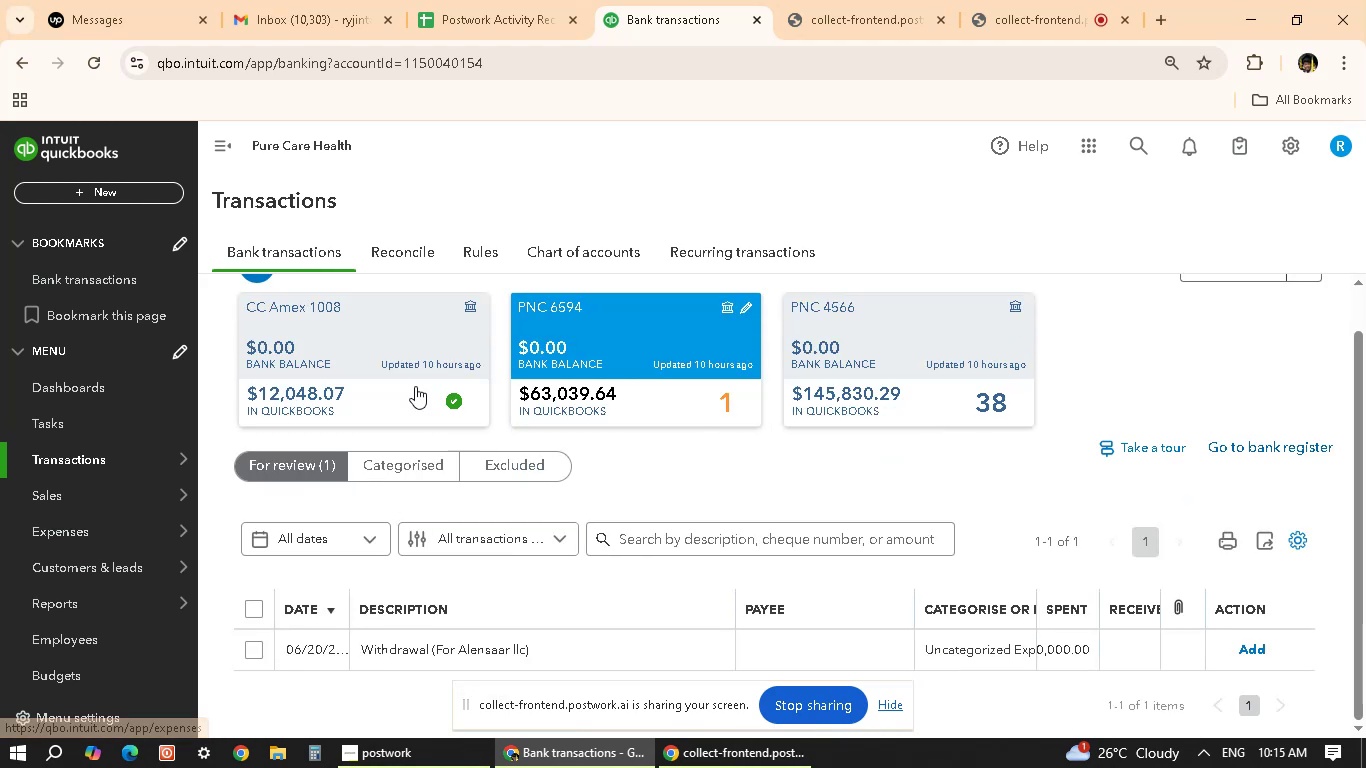 
scroll: coordinate [998, 595], scroll_direction: down, amount: 8.0
 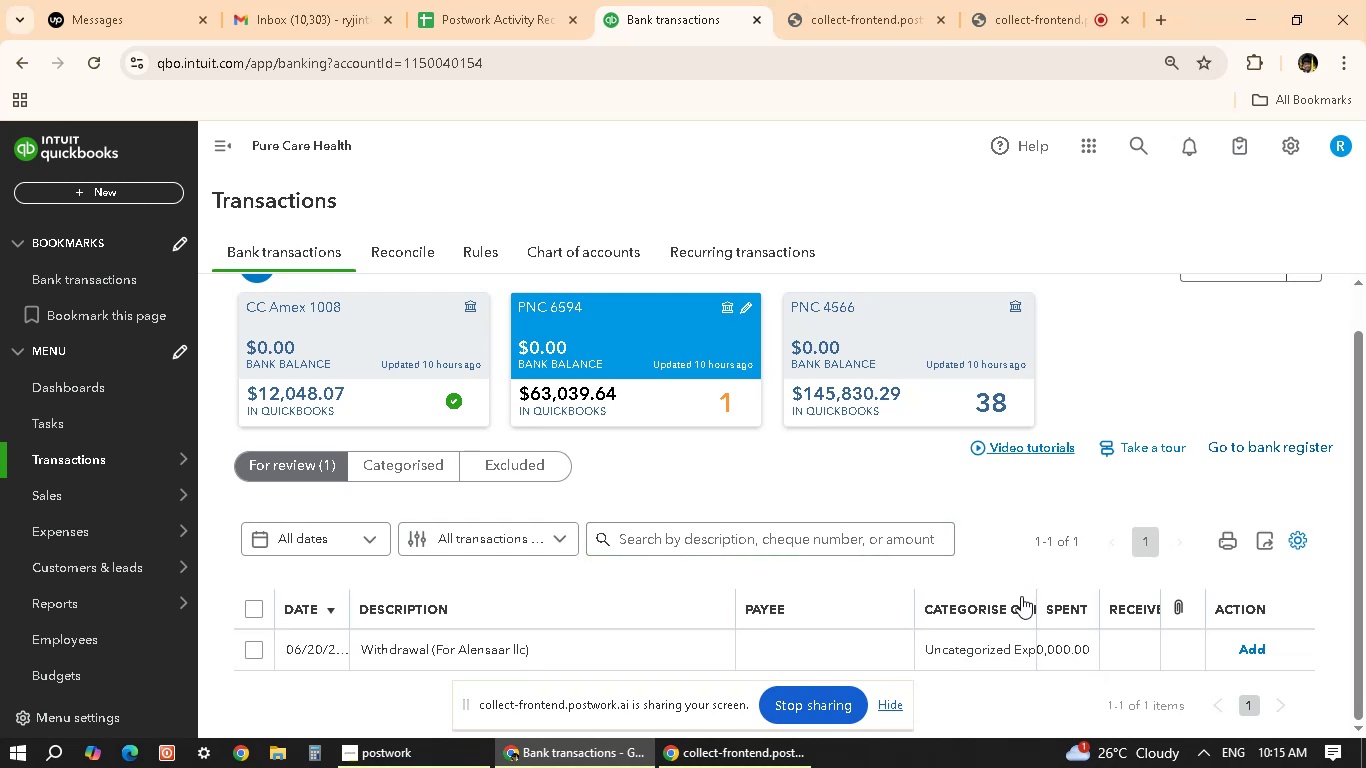 
left_click([1037, 613])
 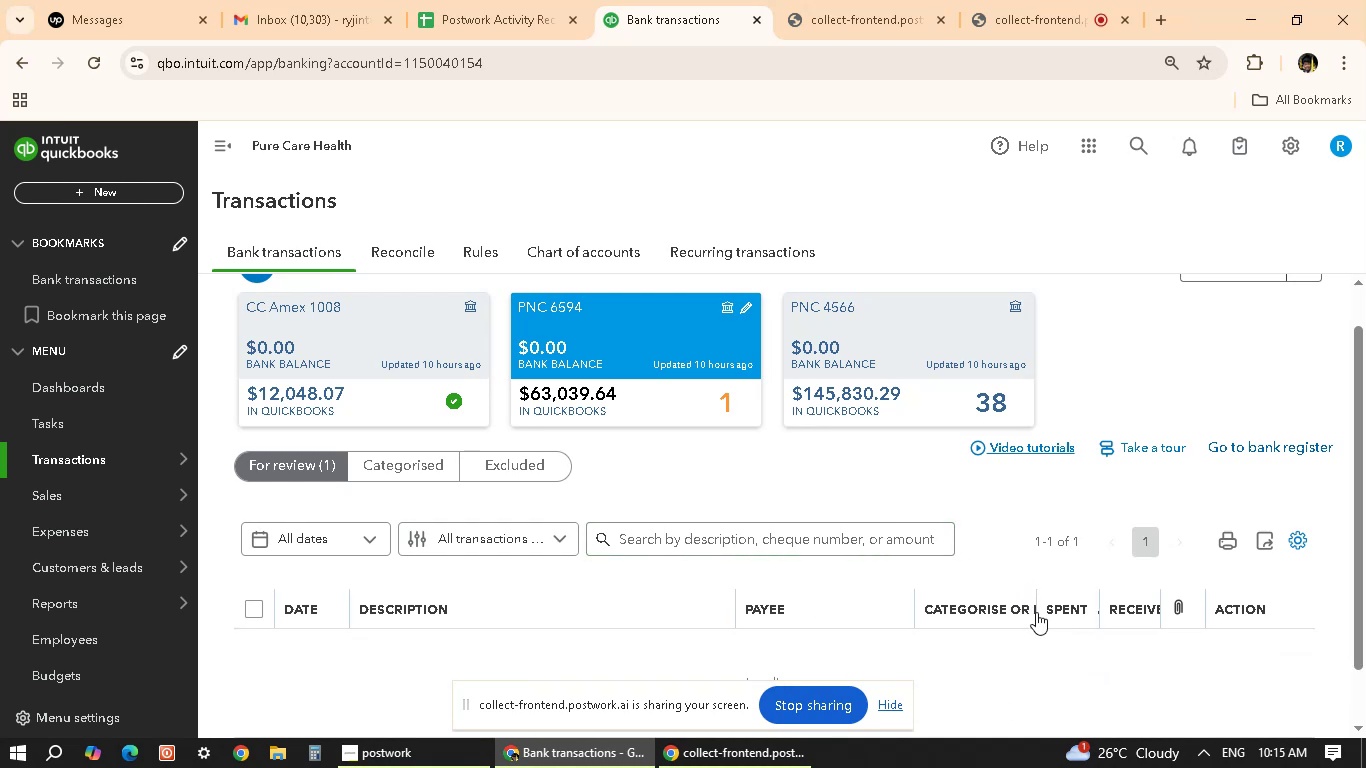 
left_click_drag(start_coordinate=[1032, 613], to_coordinate=[1002, 617])
 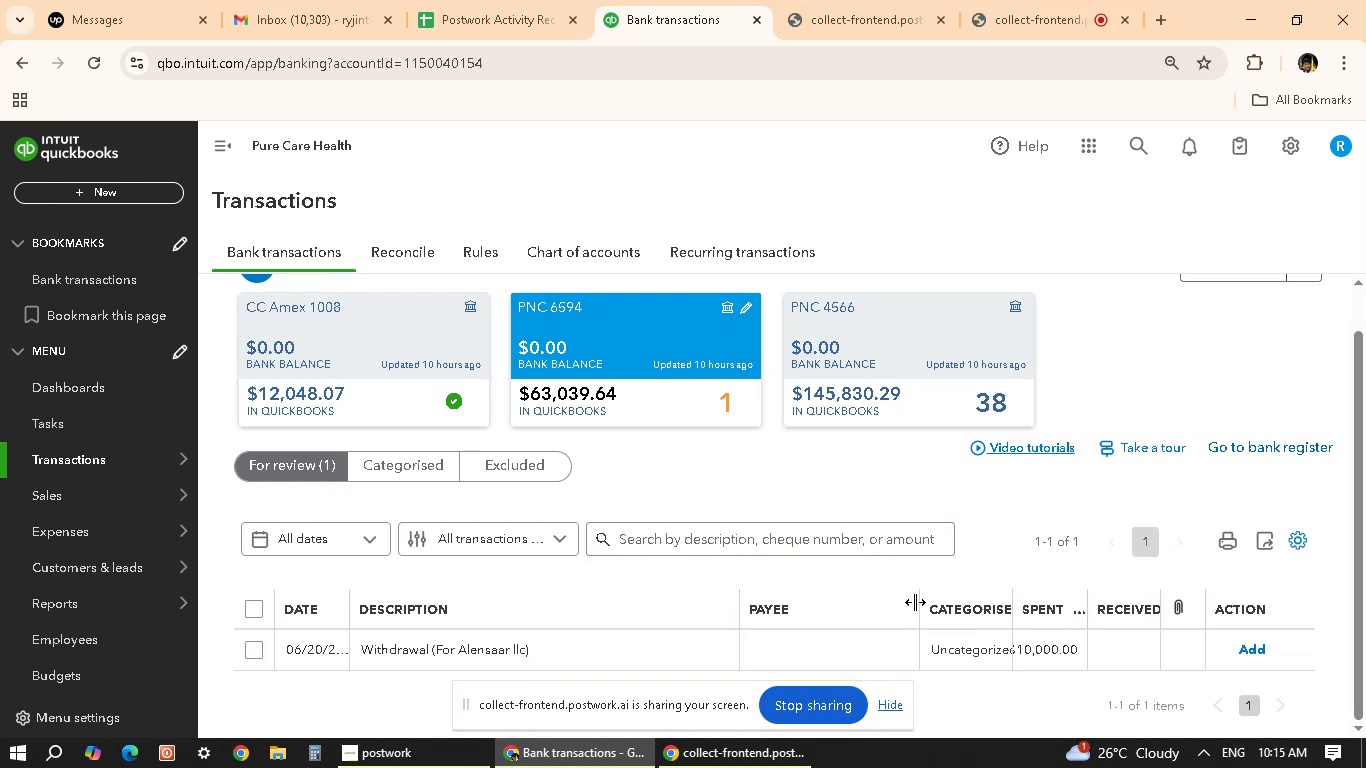 
left_click_drag(start_coordinate=[917, 602], to_coordinate=[495, 644])
 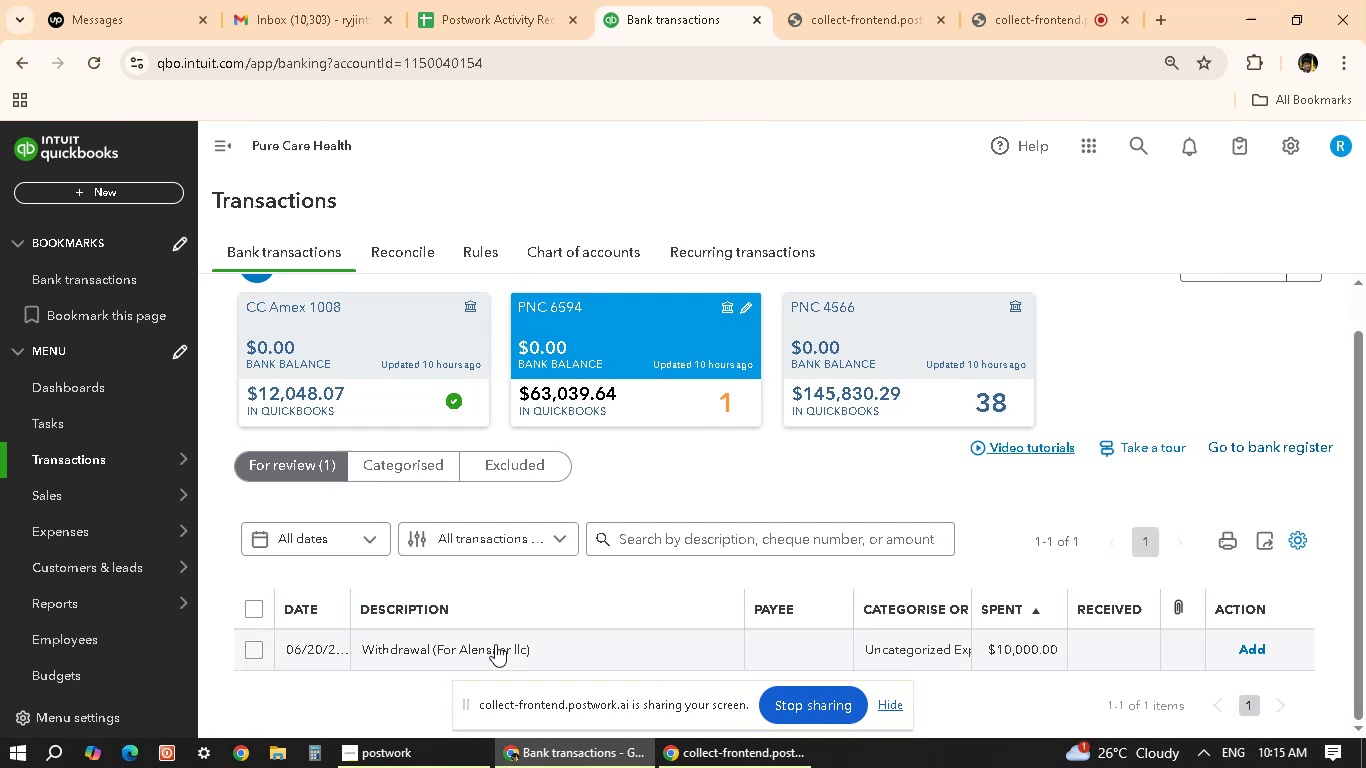 
scroll: coordinate [636, 630], scroll_direction: down, amount: 2.0
 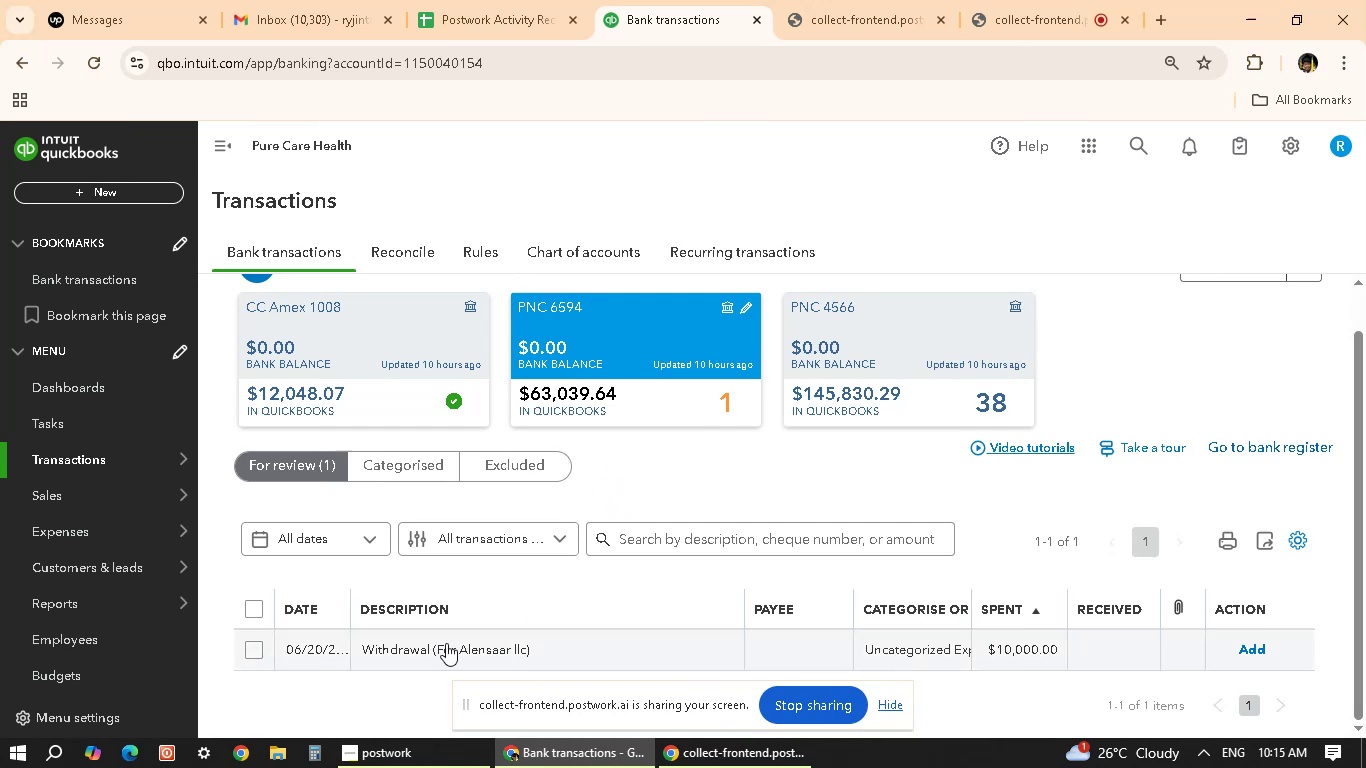 
wait(7.54)
 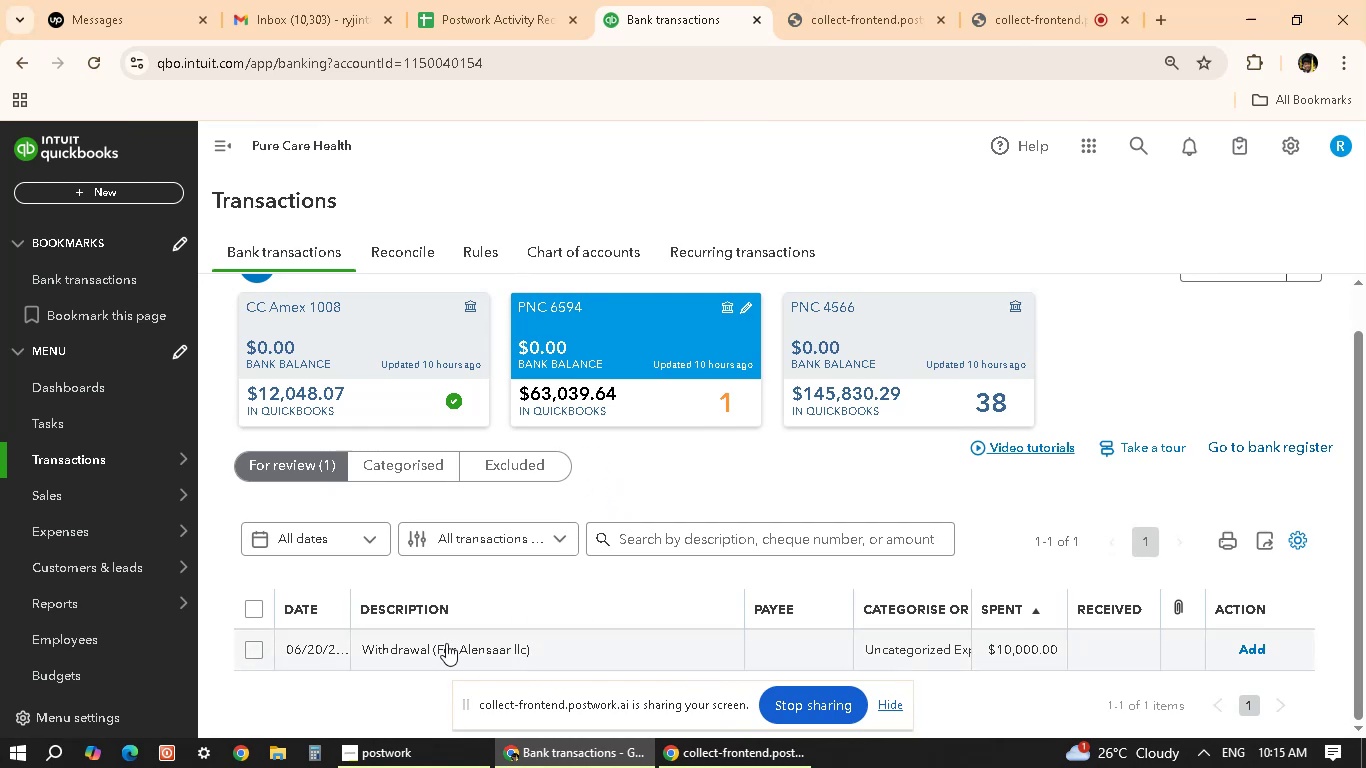 
scroll: coordinate [469, 645], scroll_direction: down, amount: 3.0
 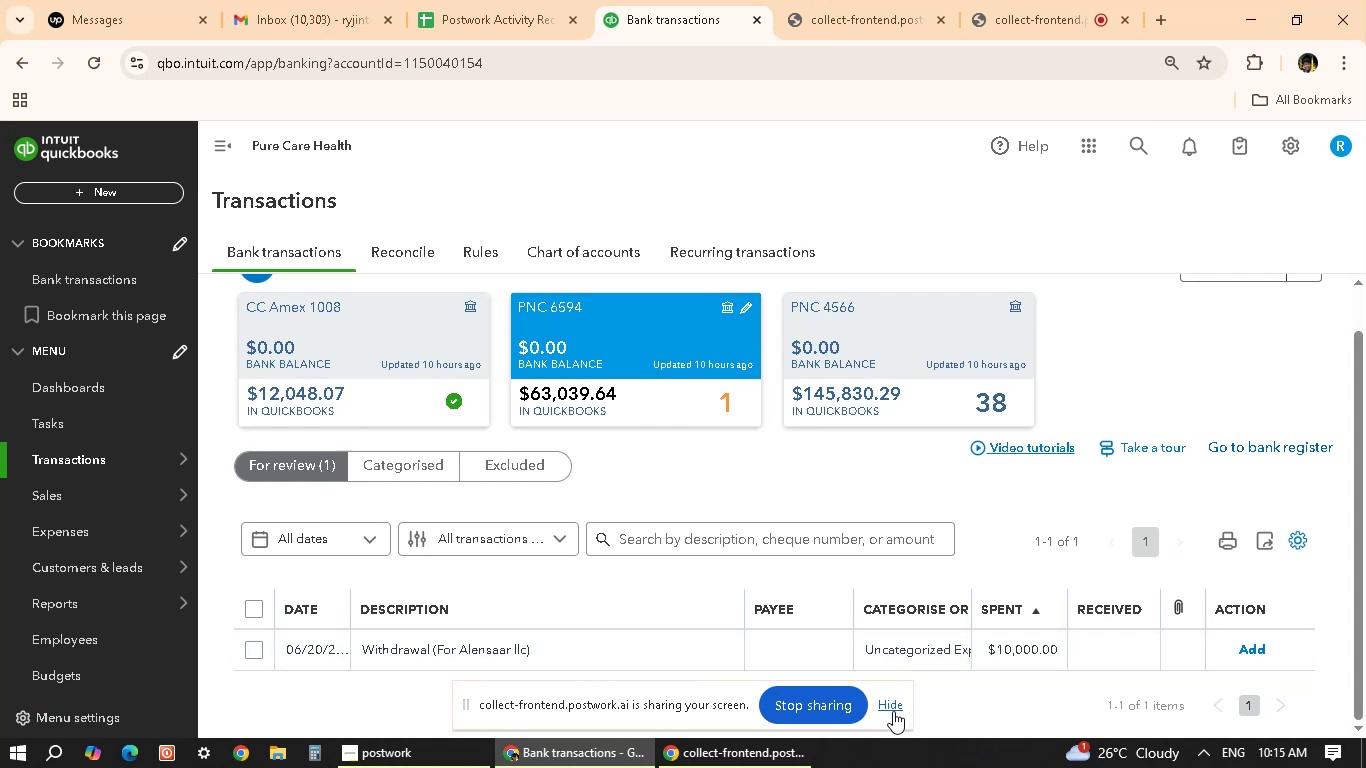 
left_click([892, 709])
 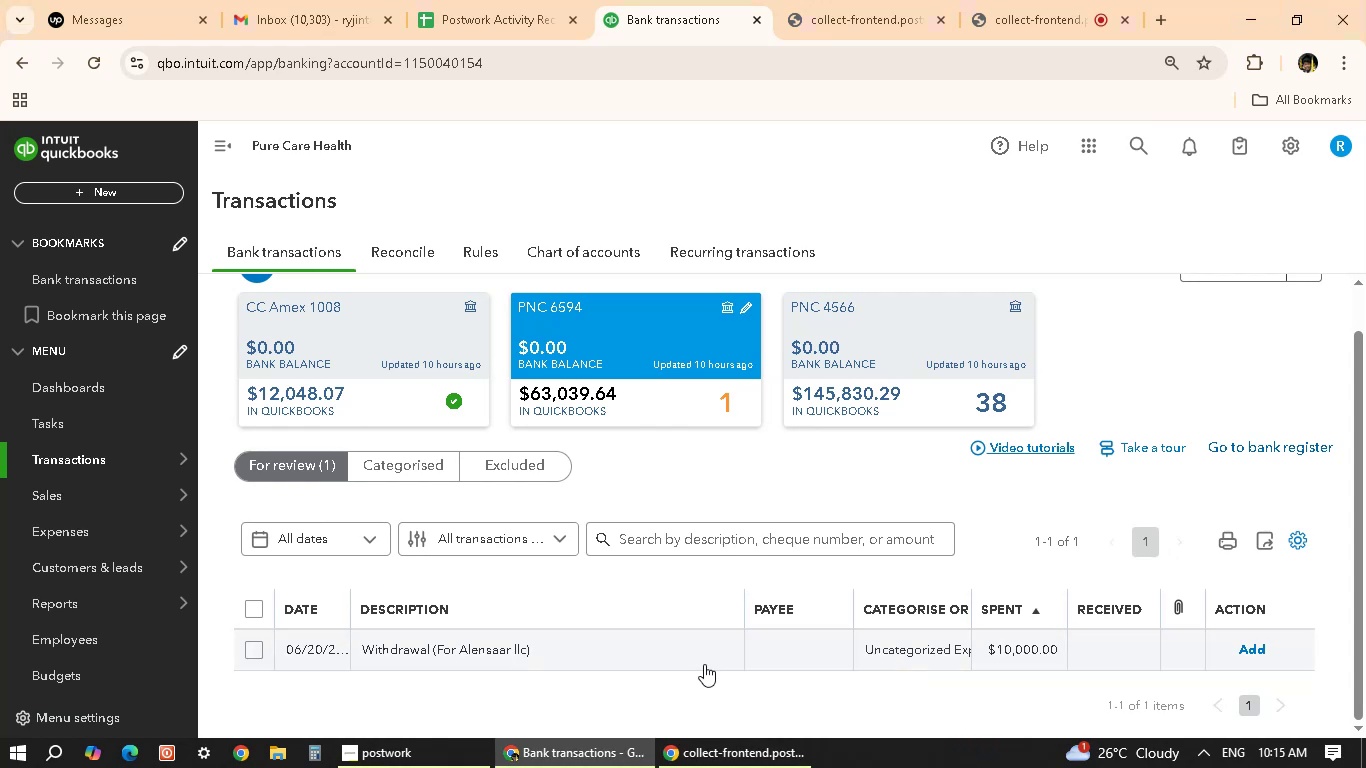 
scroll: coordinate [624, 639], scroll_direction: down, amount: 3.0
 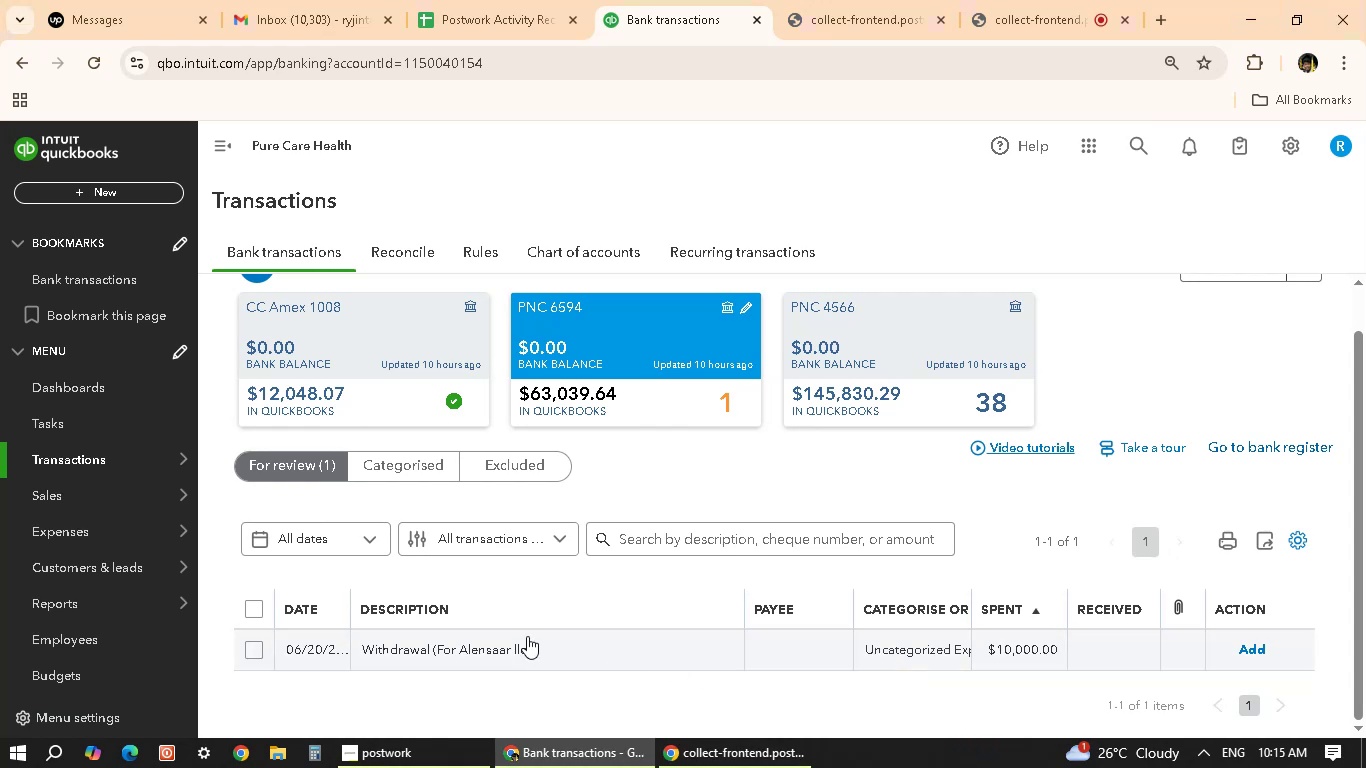 
left_click([526, 636])
 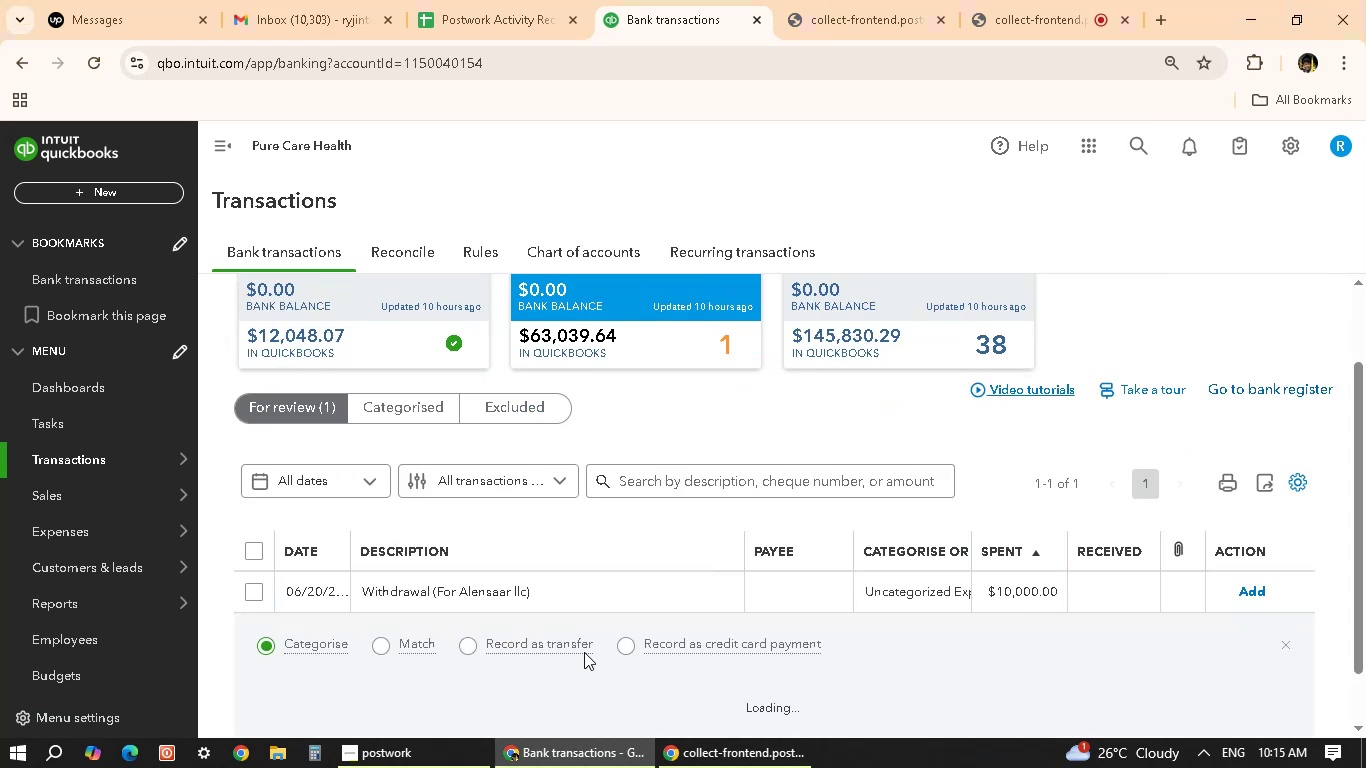 
scroll: coordinate [658, 539], scroll_direction: down, amount: 9.0
 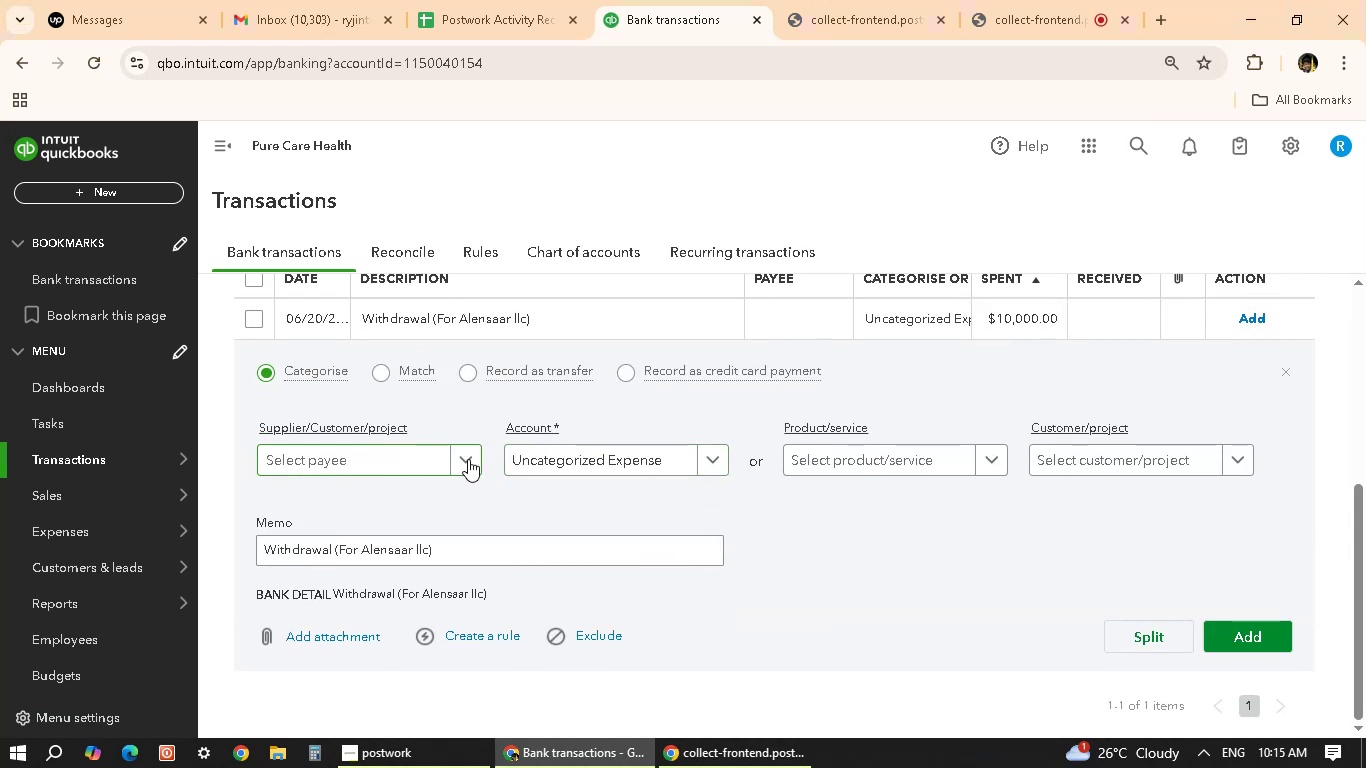 
left_click([468, 459])
 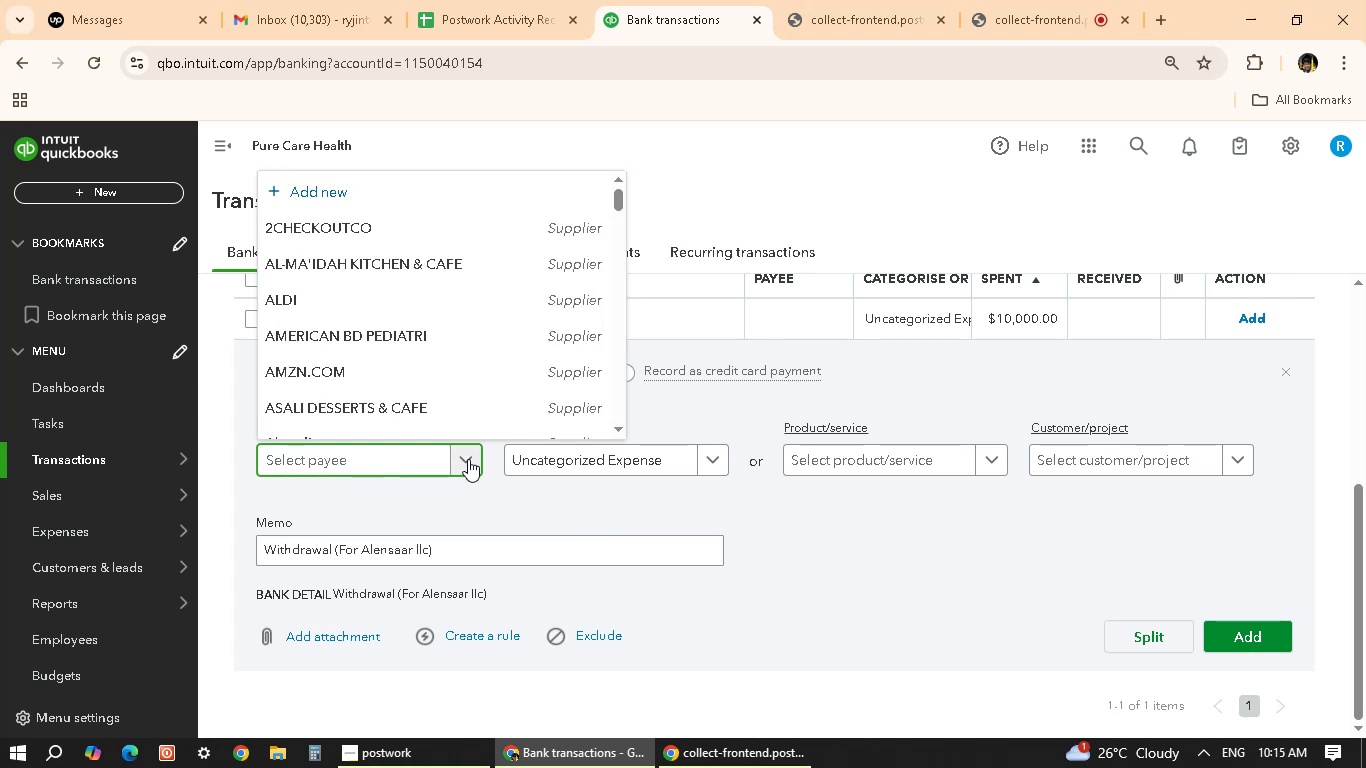 
wait(6.26)
 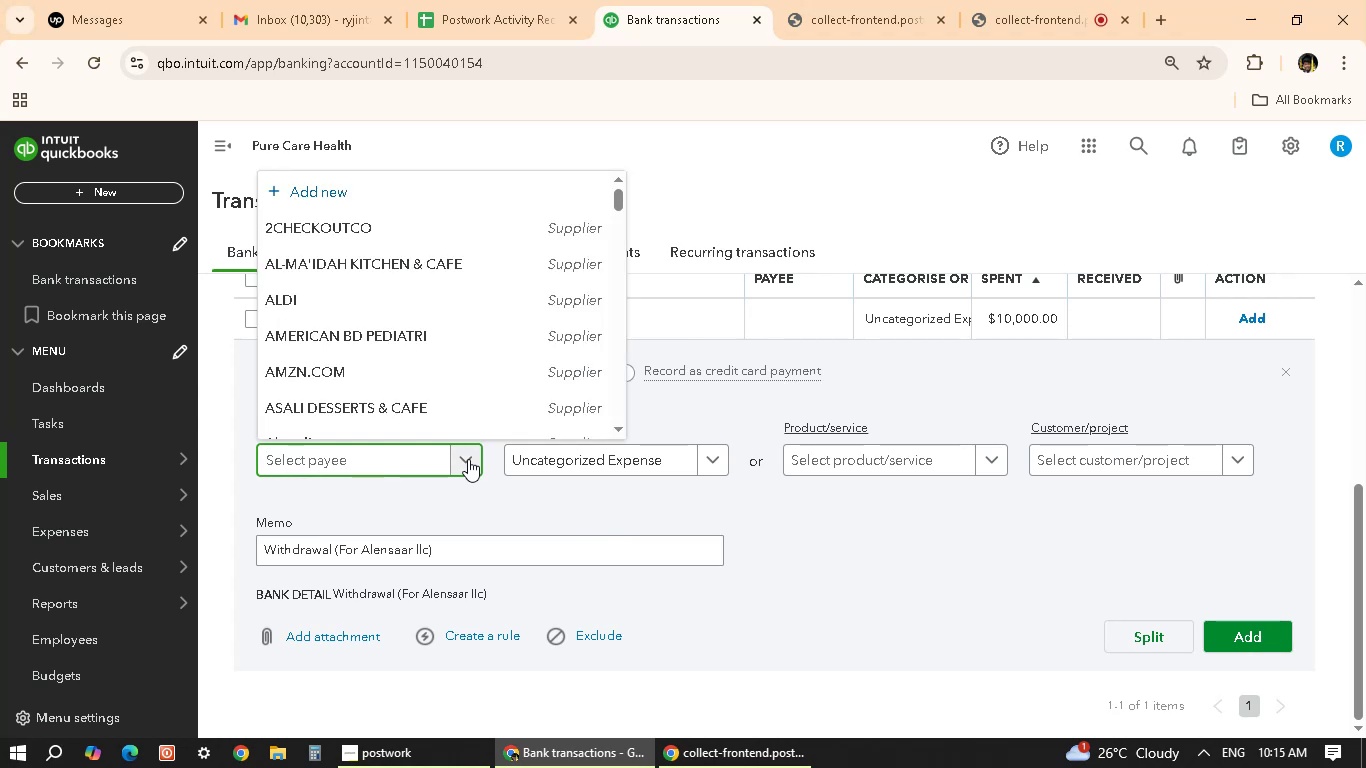 
scroll: coordinate [430, 325], scroll_direction: down, amount: 1.0
 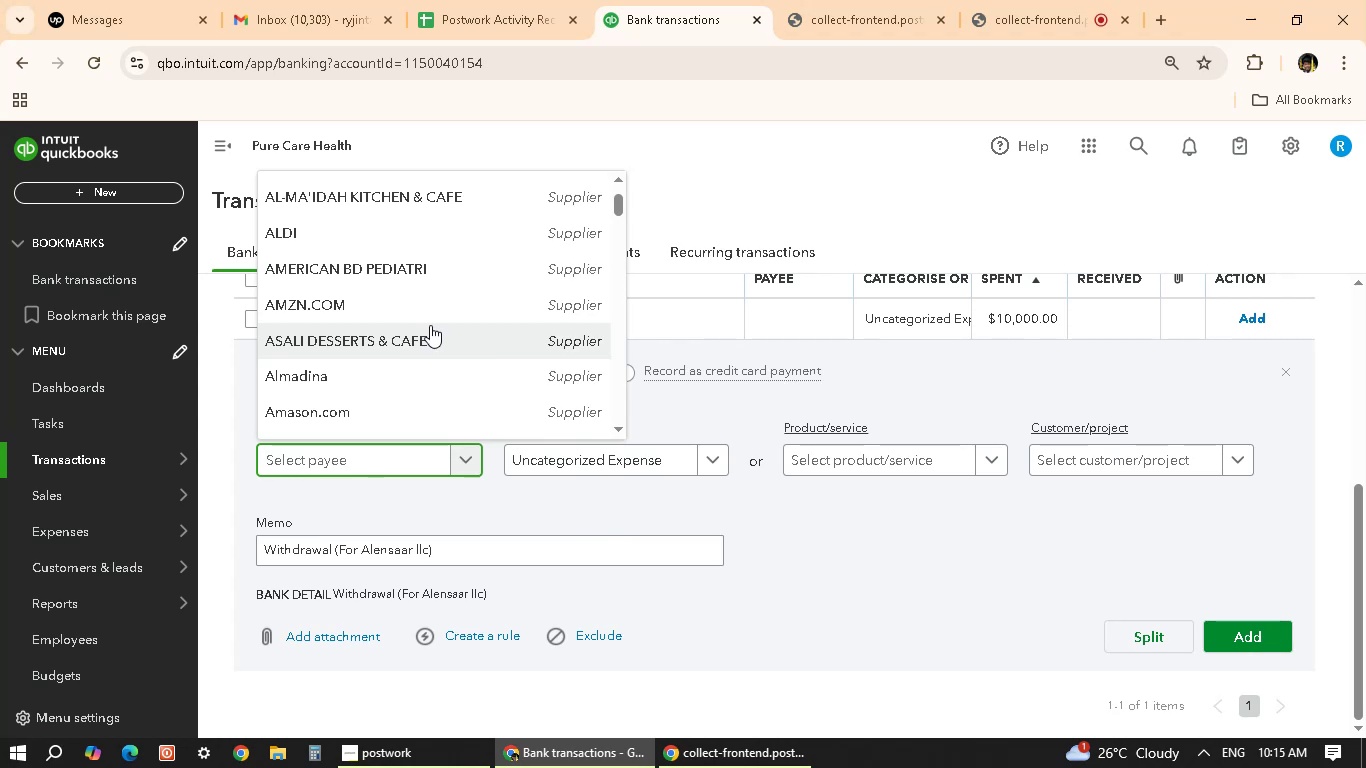 
wait(14.67)
 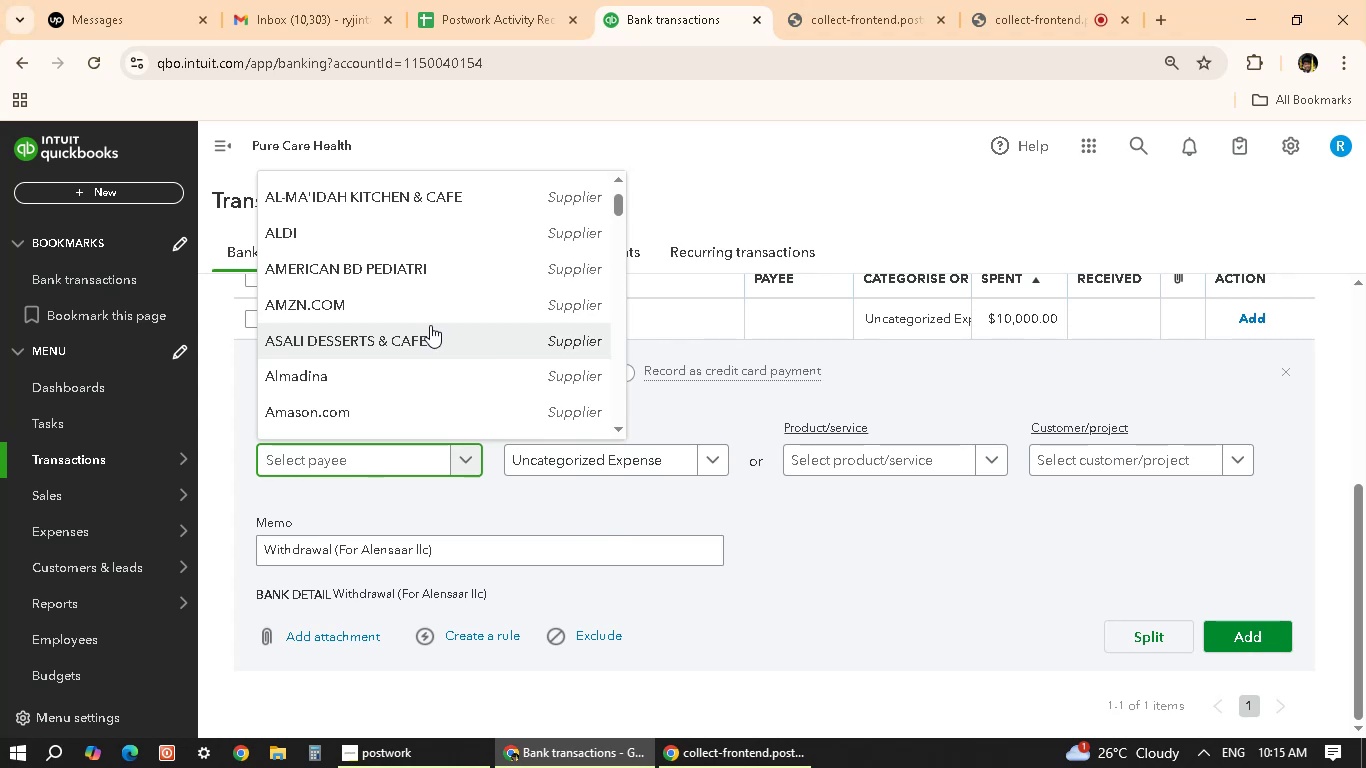 
scroll: coordinate [597, 545], scroll_direction: down, amount: 2.0
 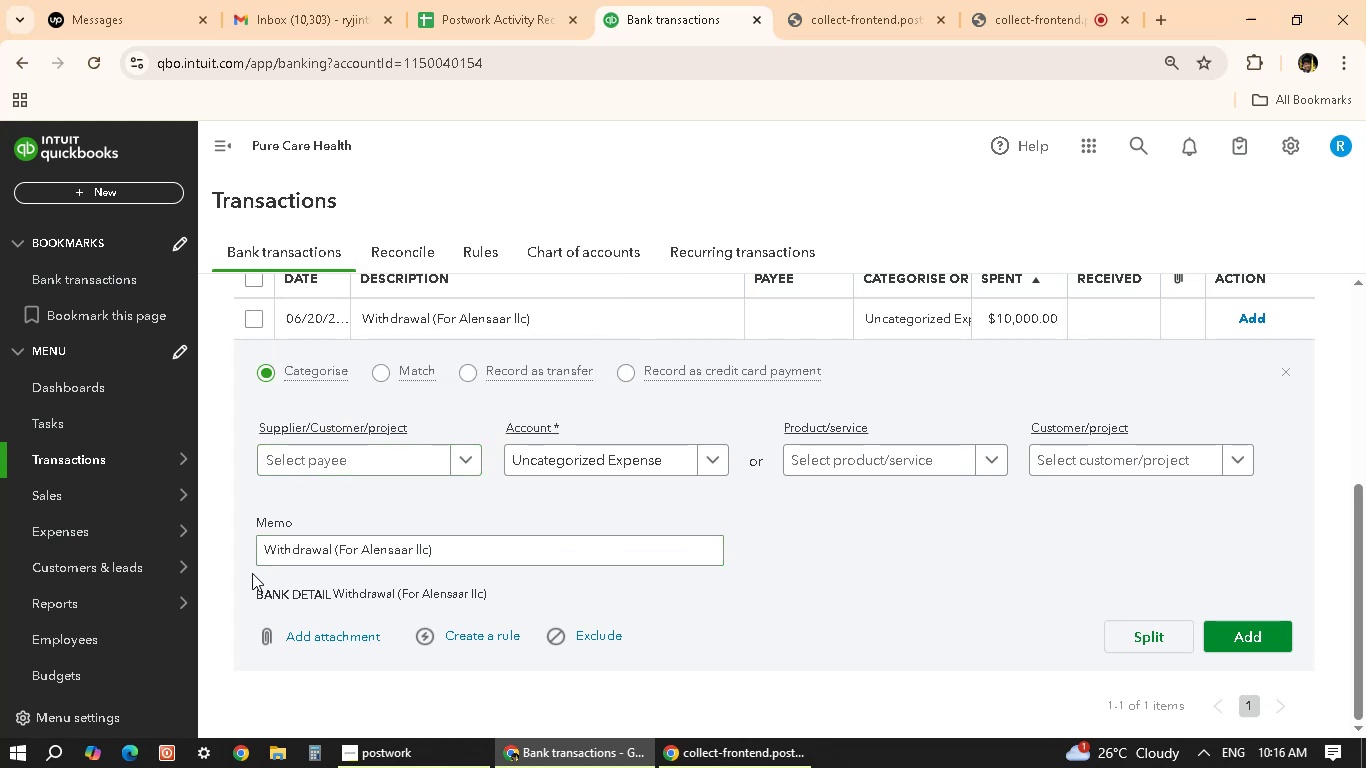 
wait(10.38)
 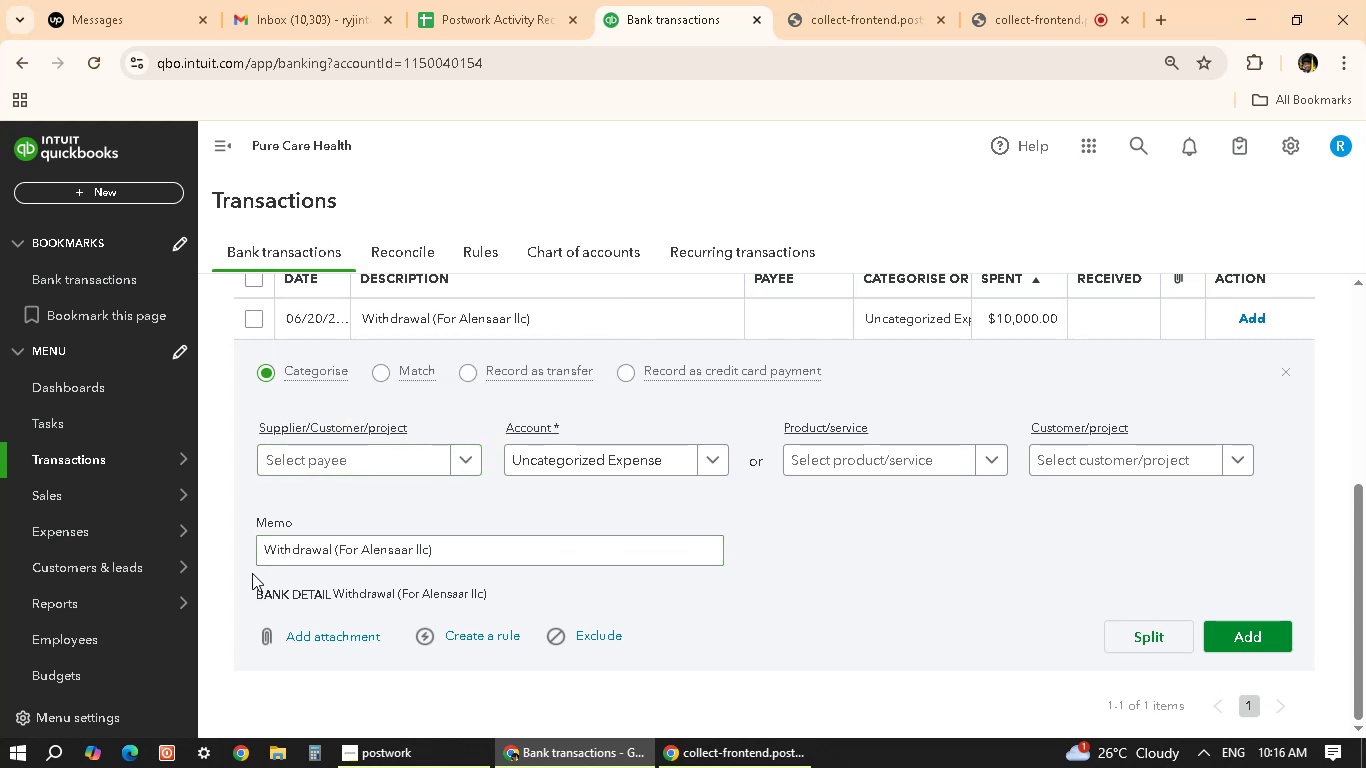 
scroll: coordinate [325, 348], scroll_direction: up, amount: 1.0
 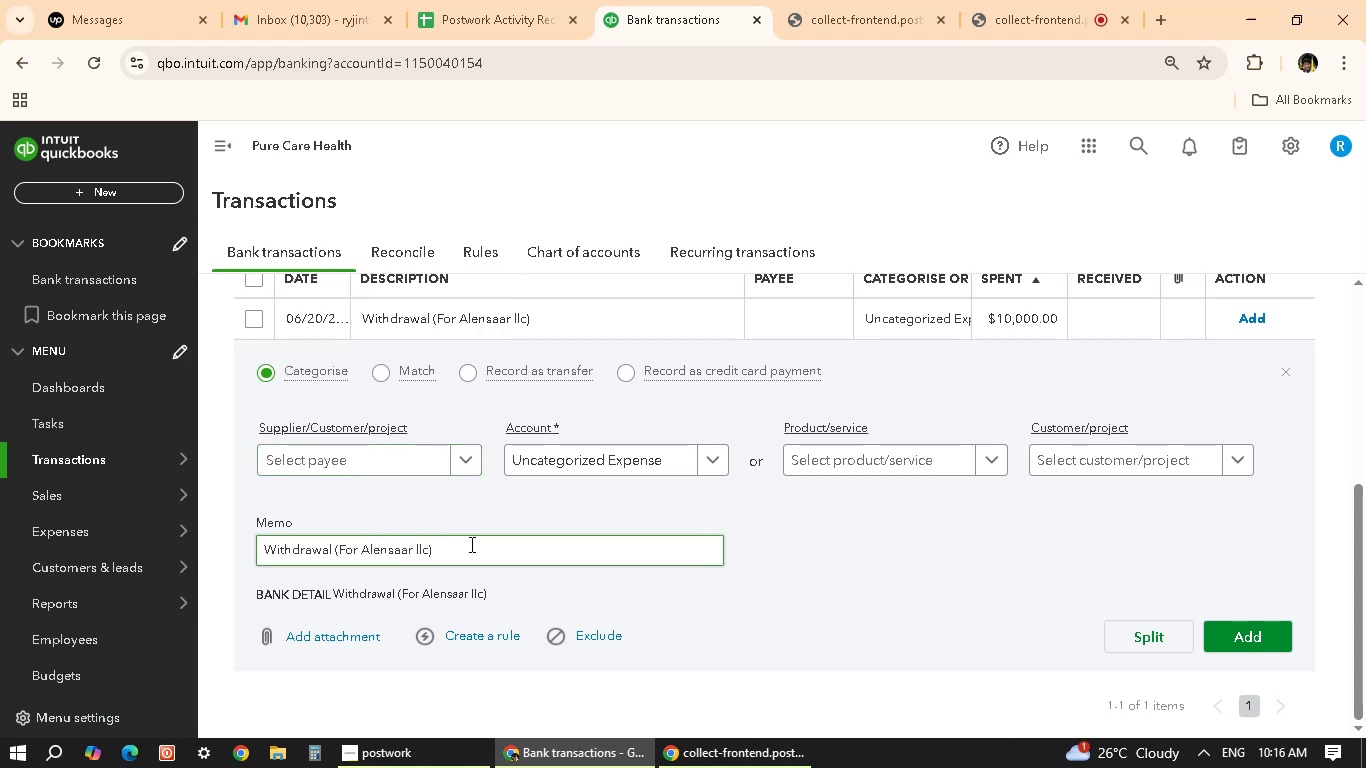 
wait(9.96)
 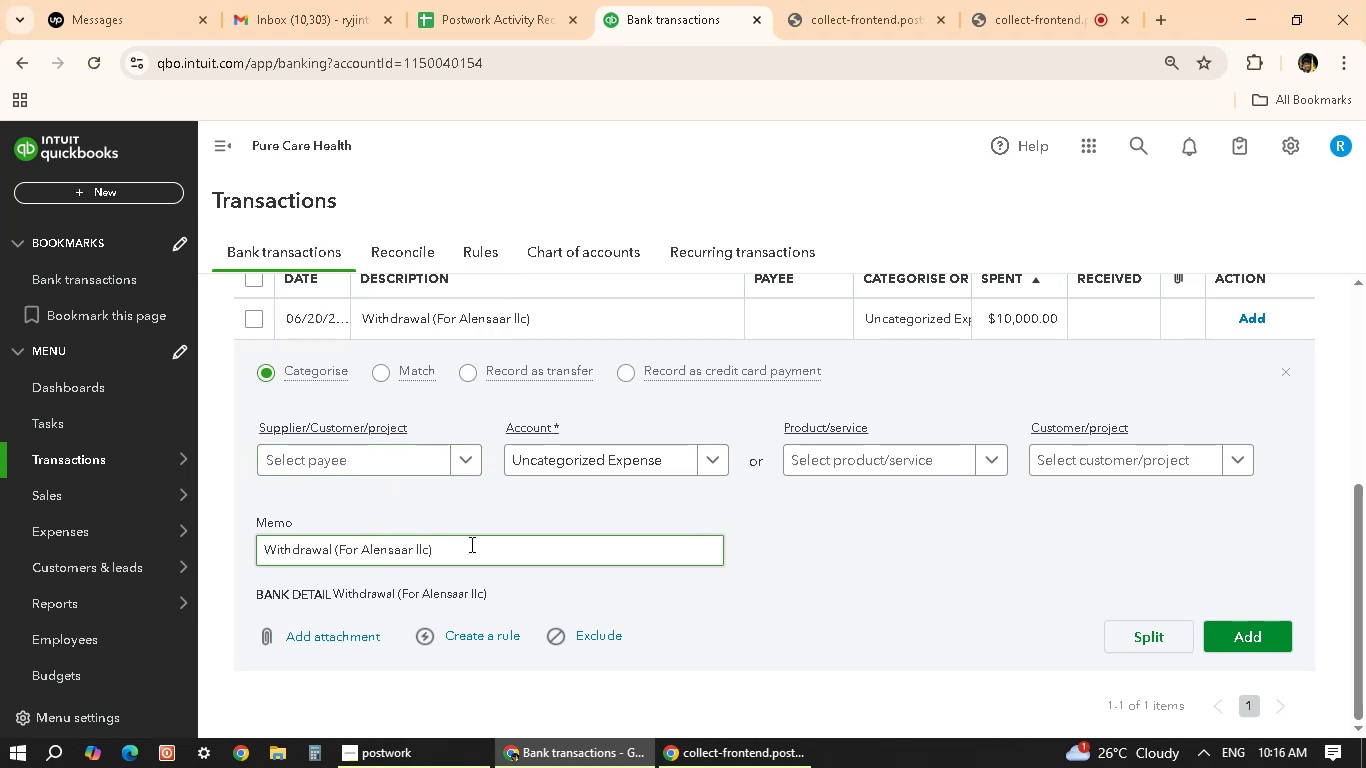 
scroll: coordinate [308, 449], scroll_direction: up, amount: 1.0
 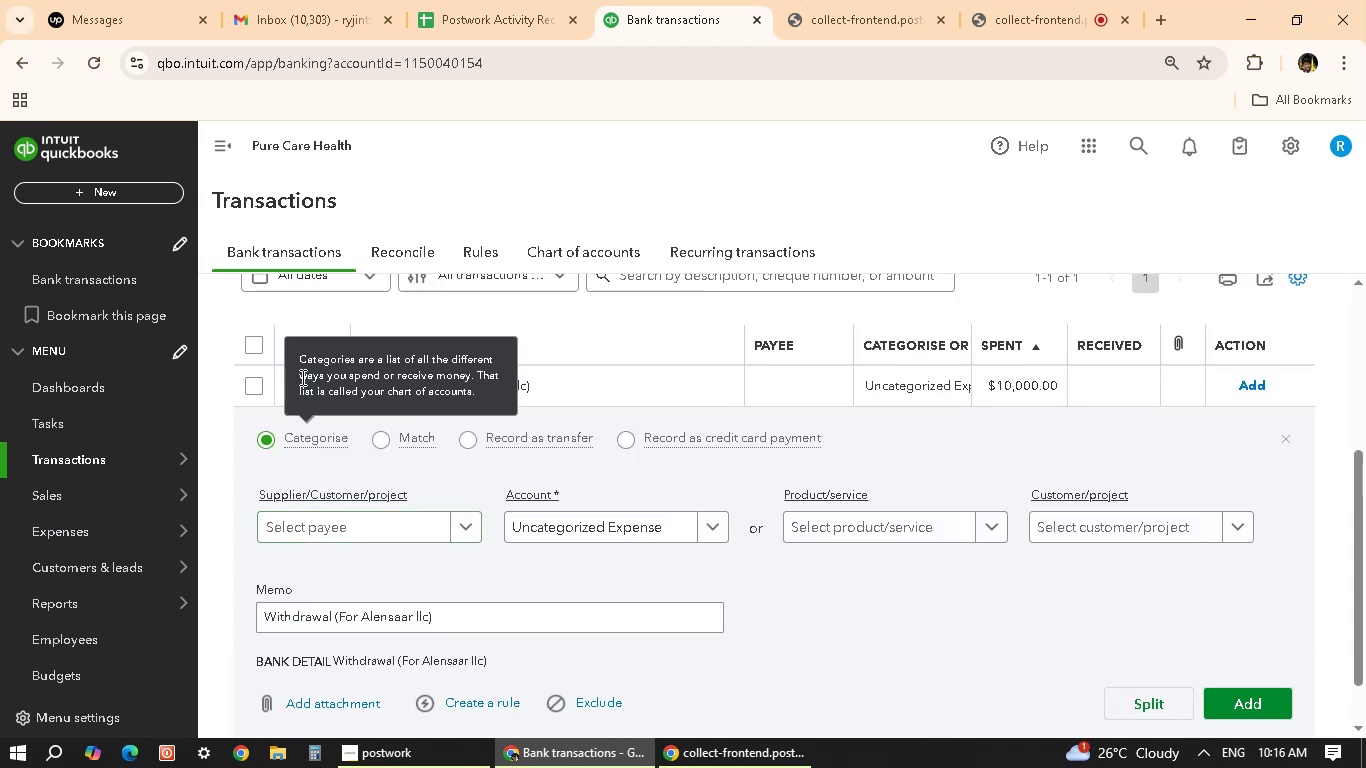 
scroll: coordinate [301, 377], scroll_direction: down, amount: 2.0
 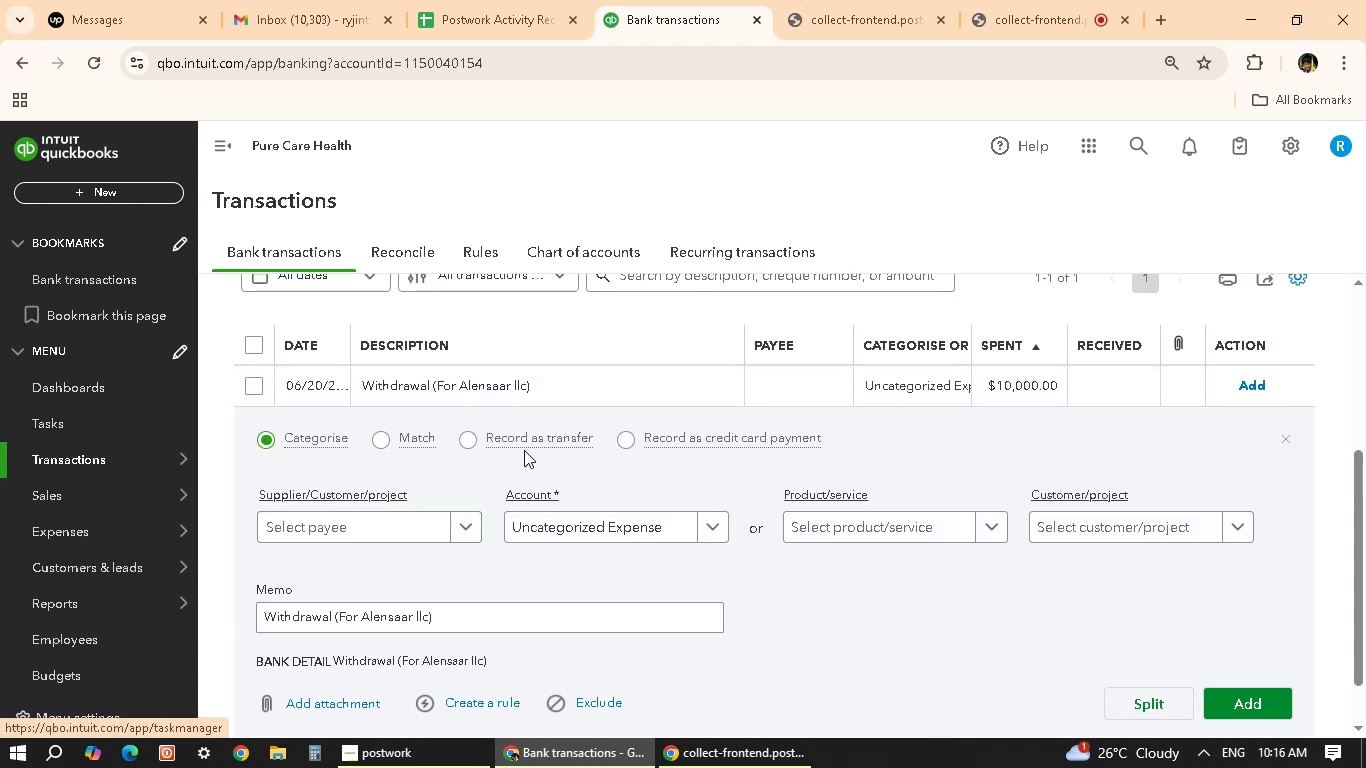 
wait(7.91)
 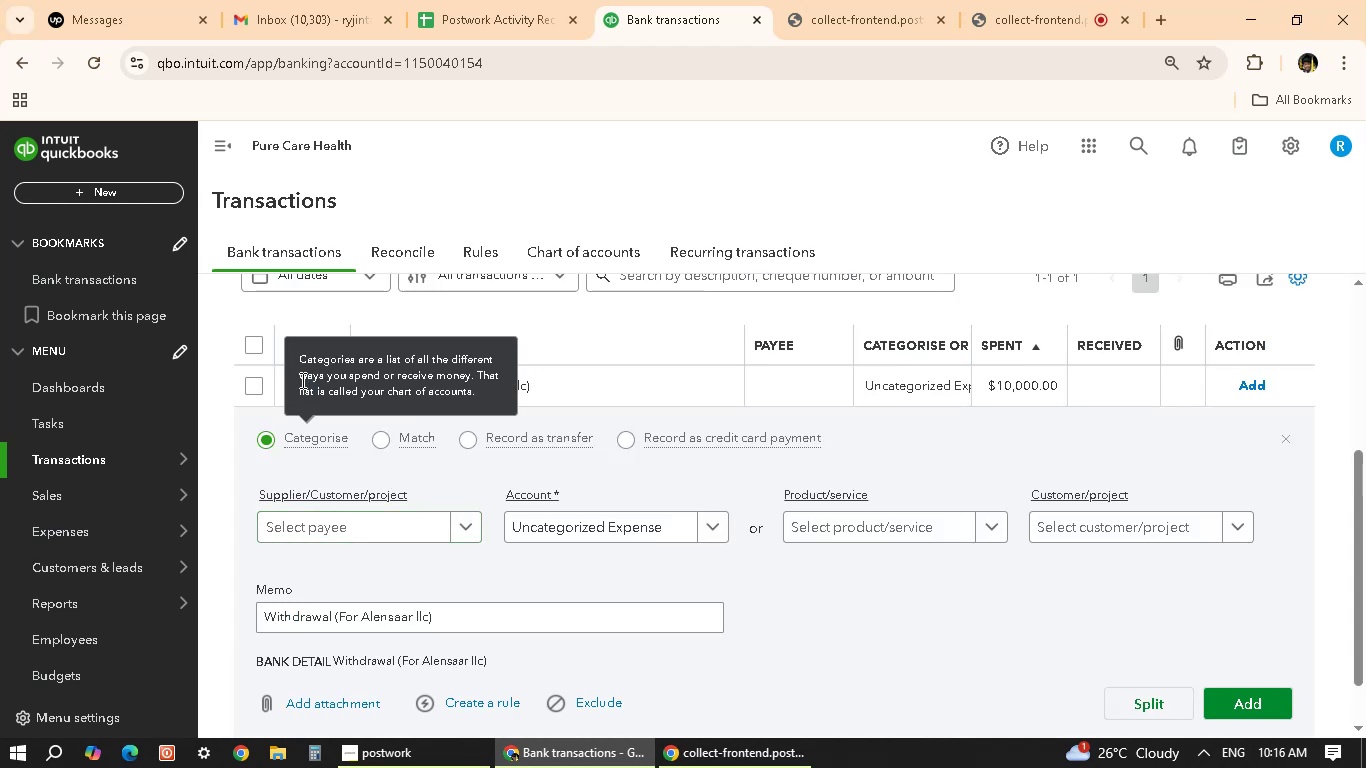 
left_click([413, 529])
 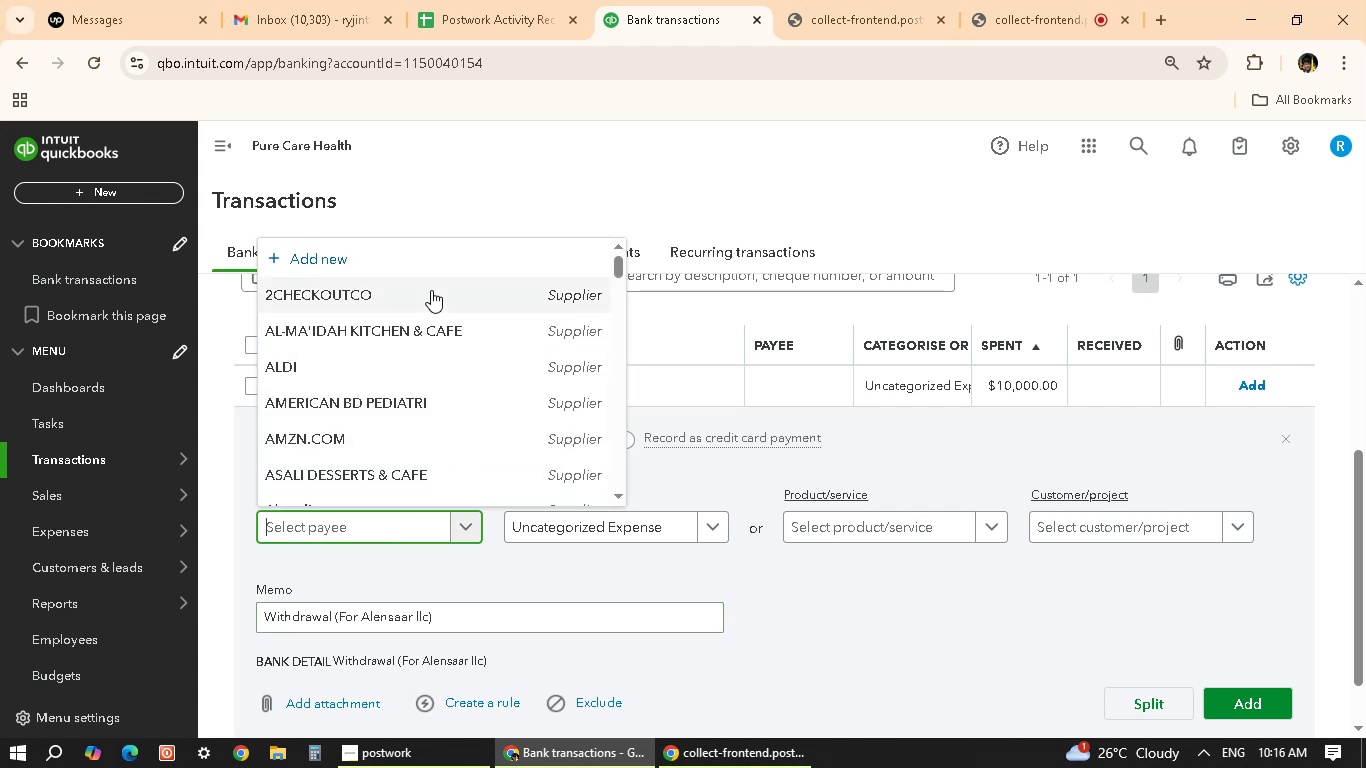 
scroll: coordinate [422, 463], scroll_direction: down, amount: 5.0
 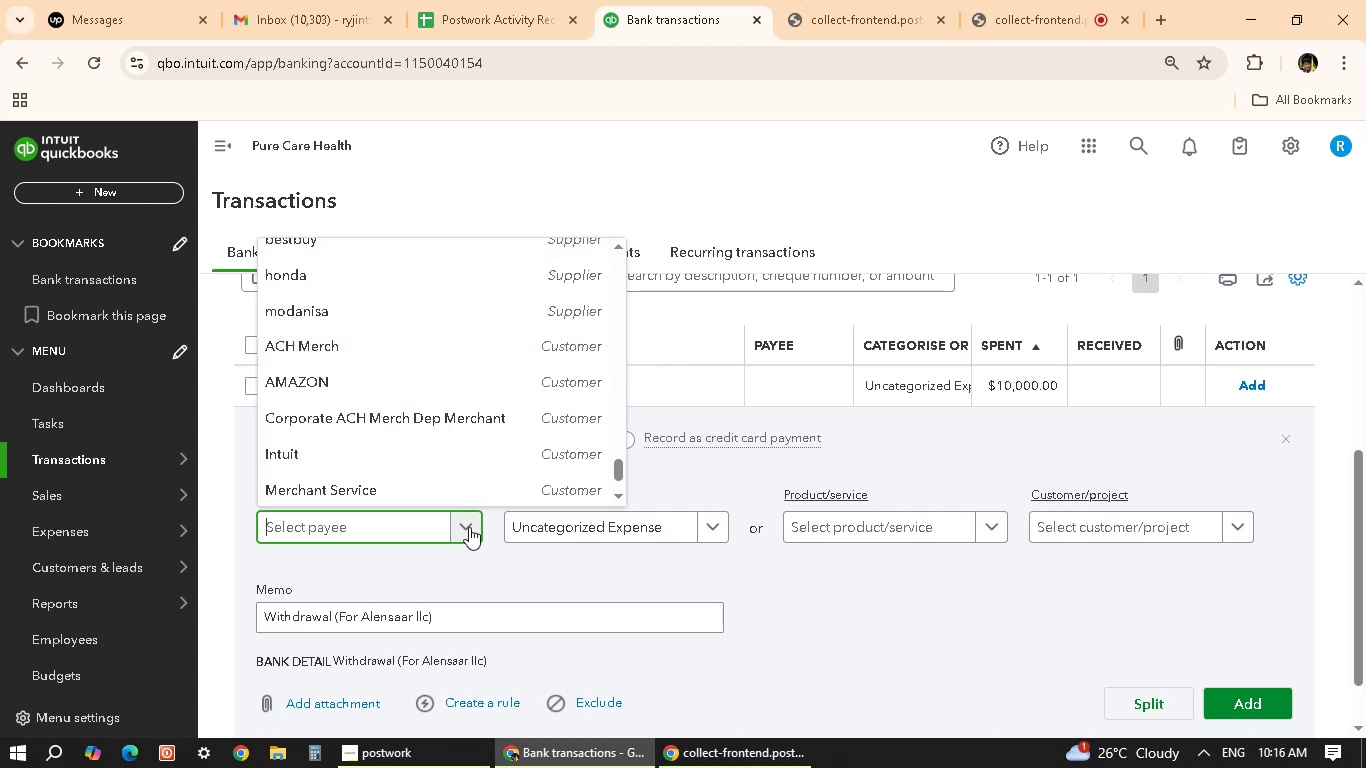 
type(ala)
 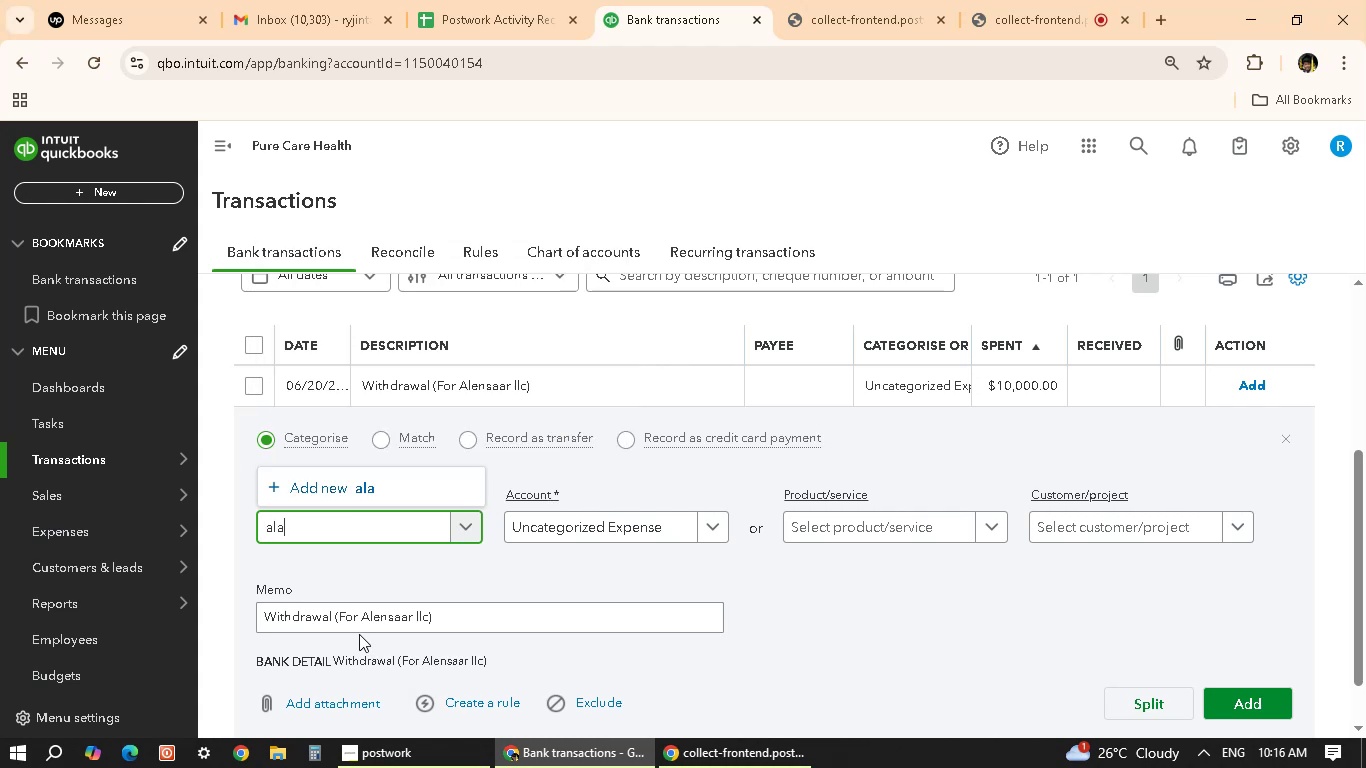 
left_click_drag(start_coordinate=[385, 618], to_coordinate=[392, 621])
 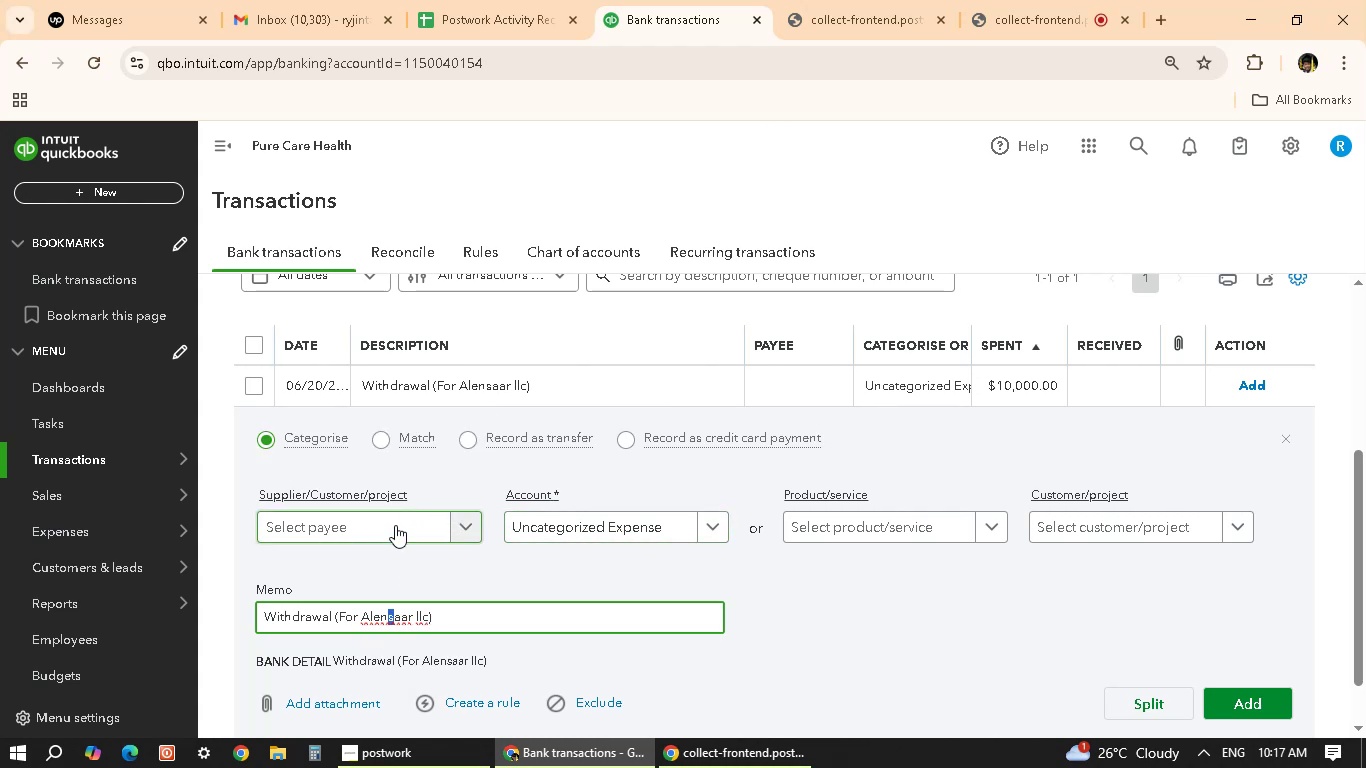 
wait(23.48)
 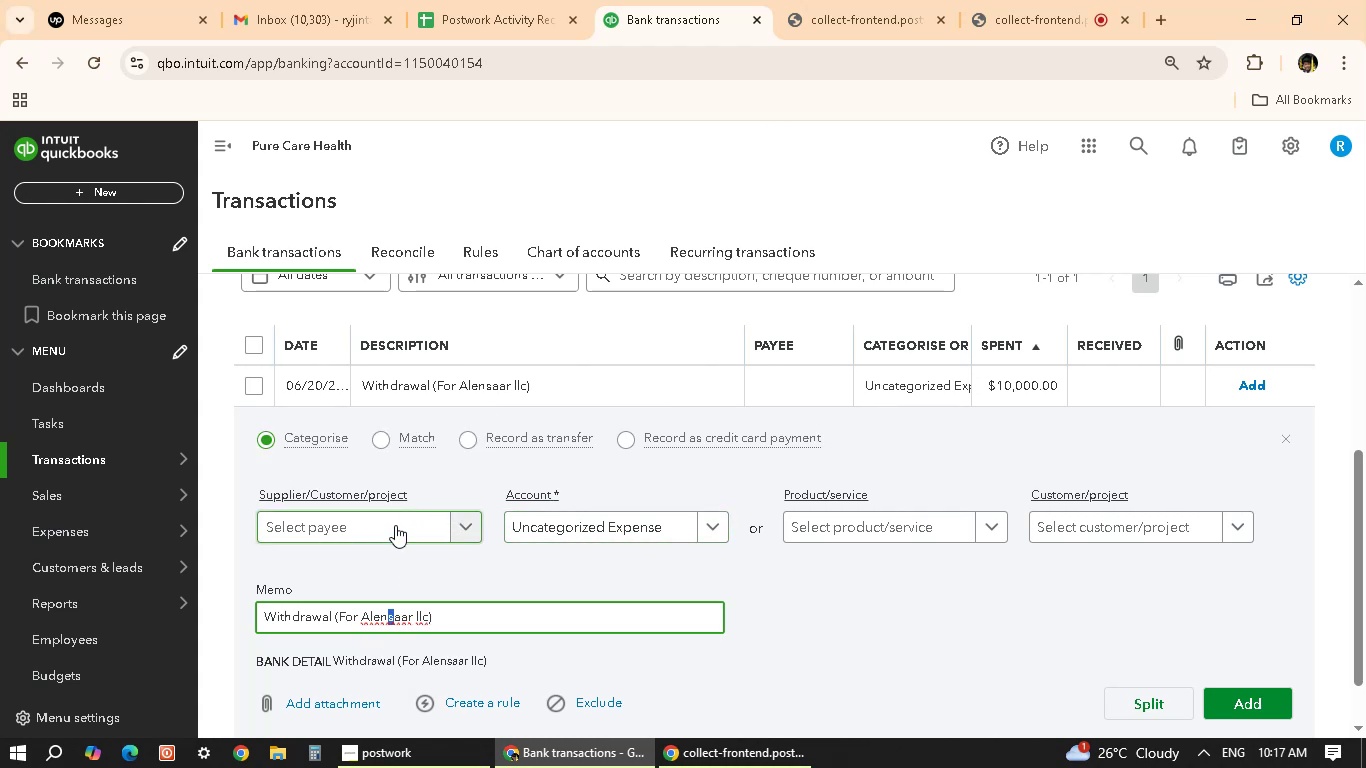 
scroll: coordinate [634, 581], scroll_direction: down, amount: 2.0
 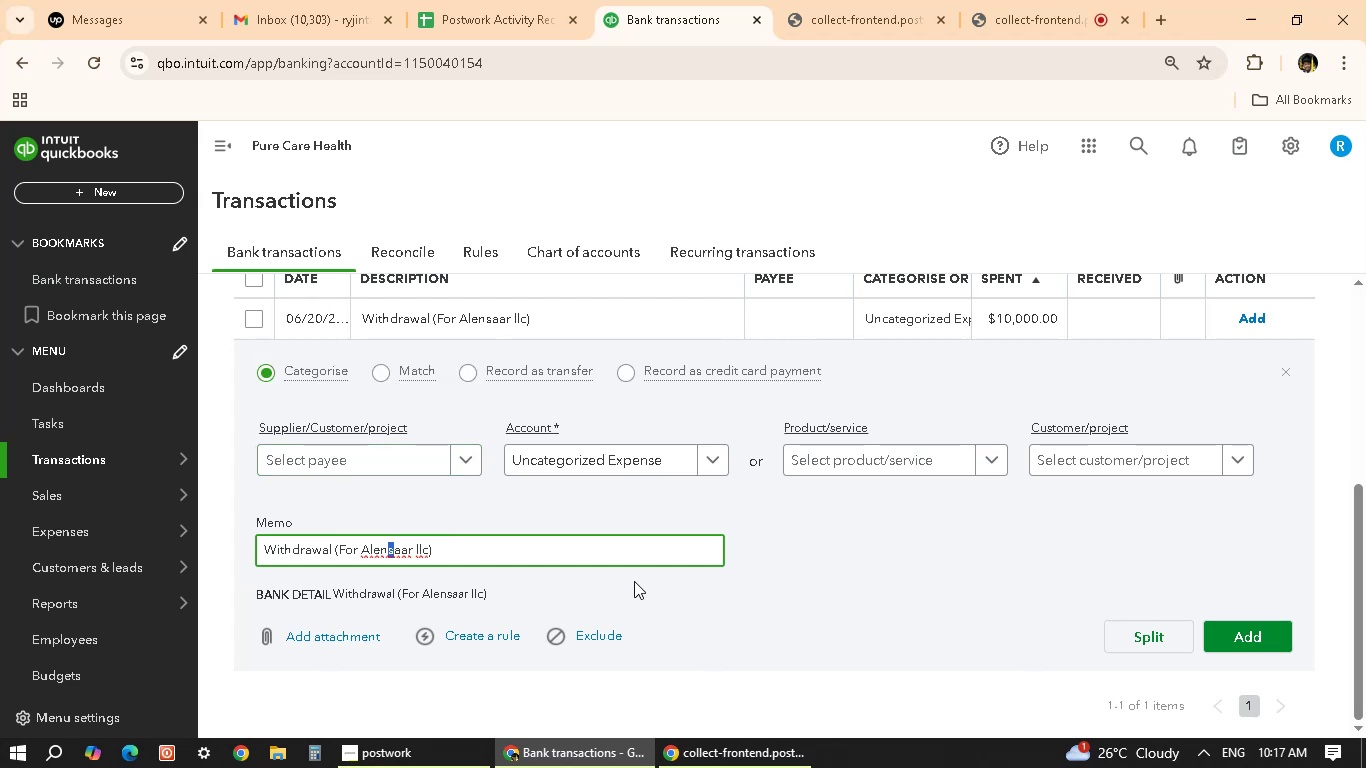 
wait(5.07)
 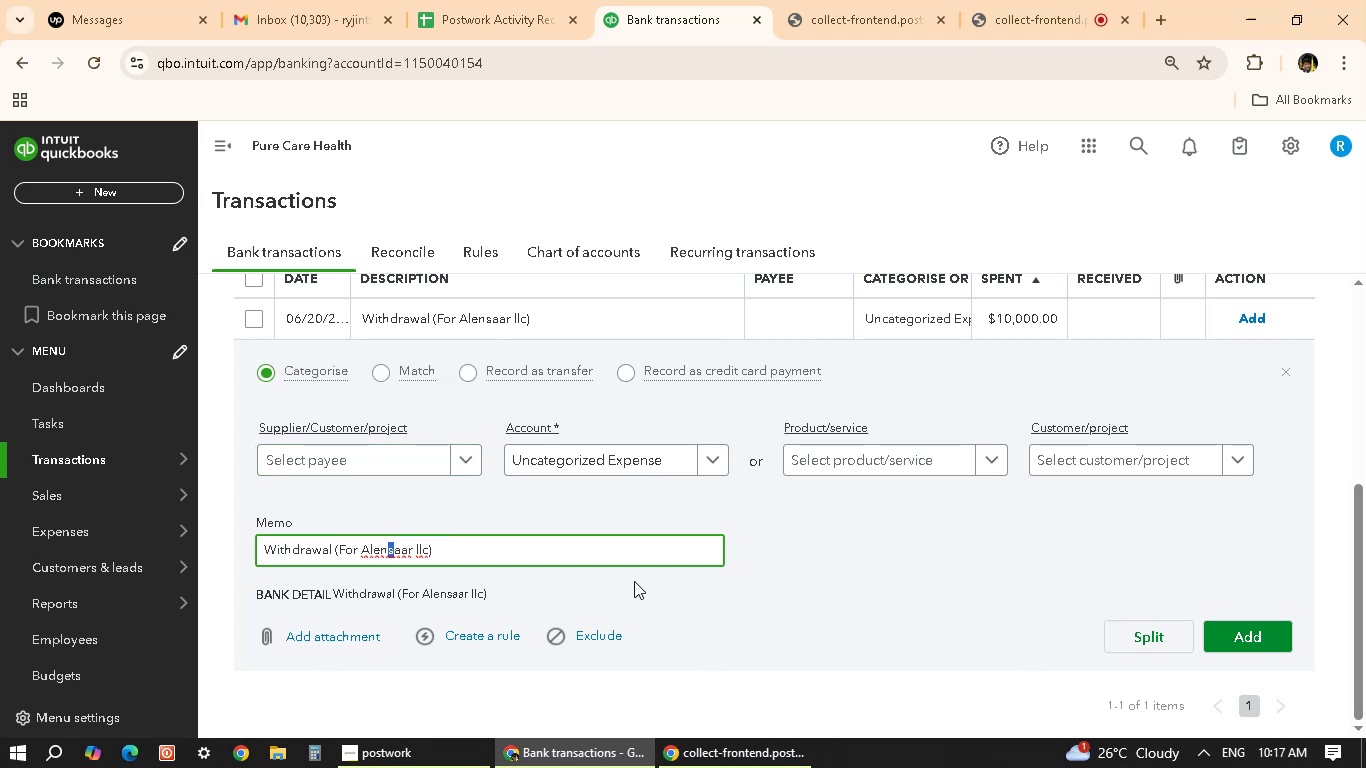 
scroll: coordinate [634, 581], scroll_direction: down, amount: 1.0
 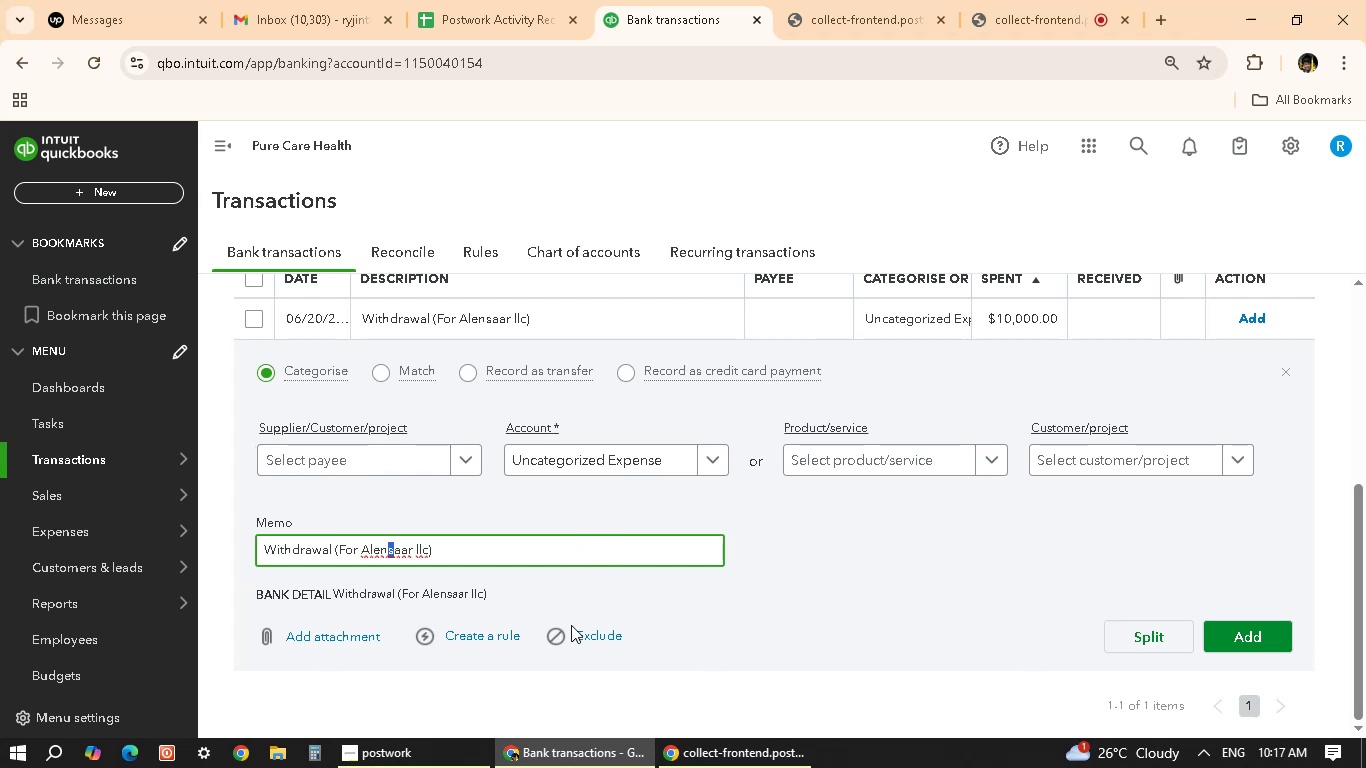 
wait(5.36)
 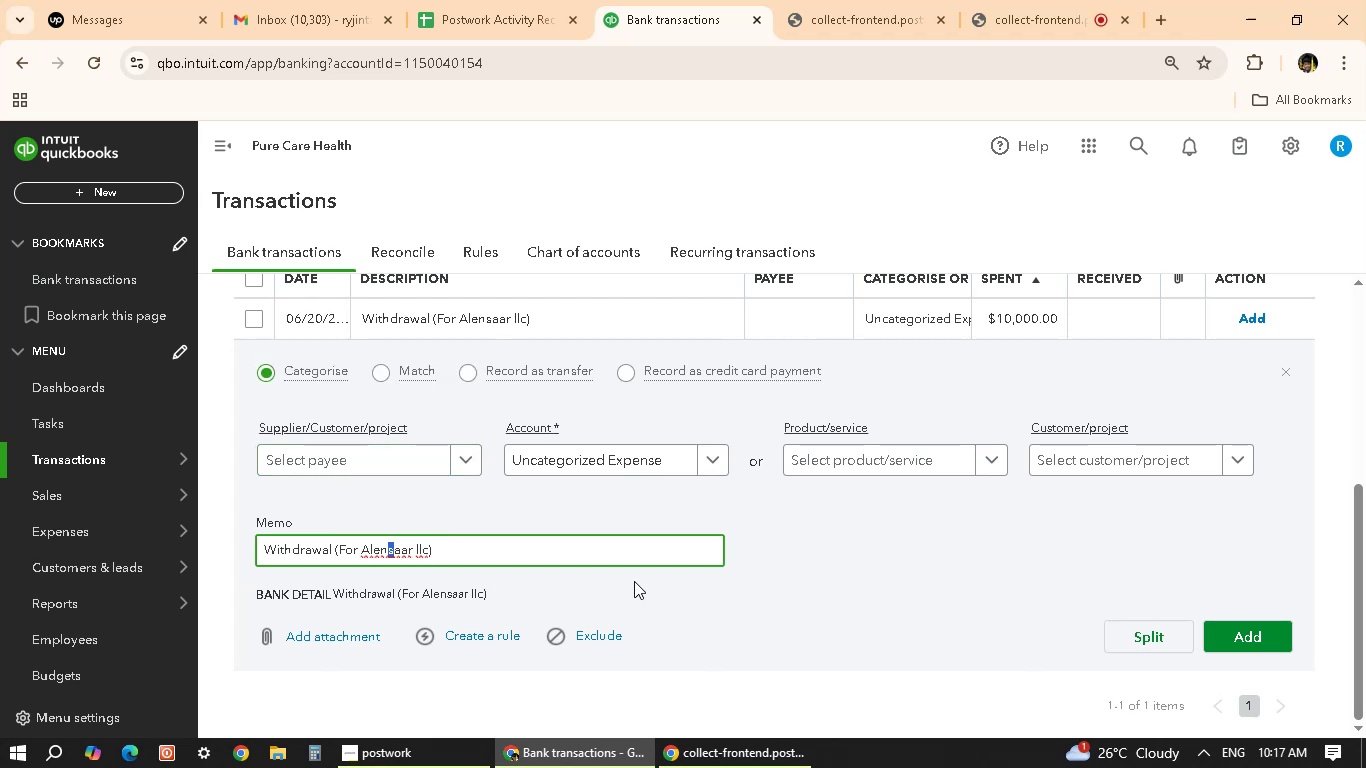 
left_click([939, 567])
 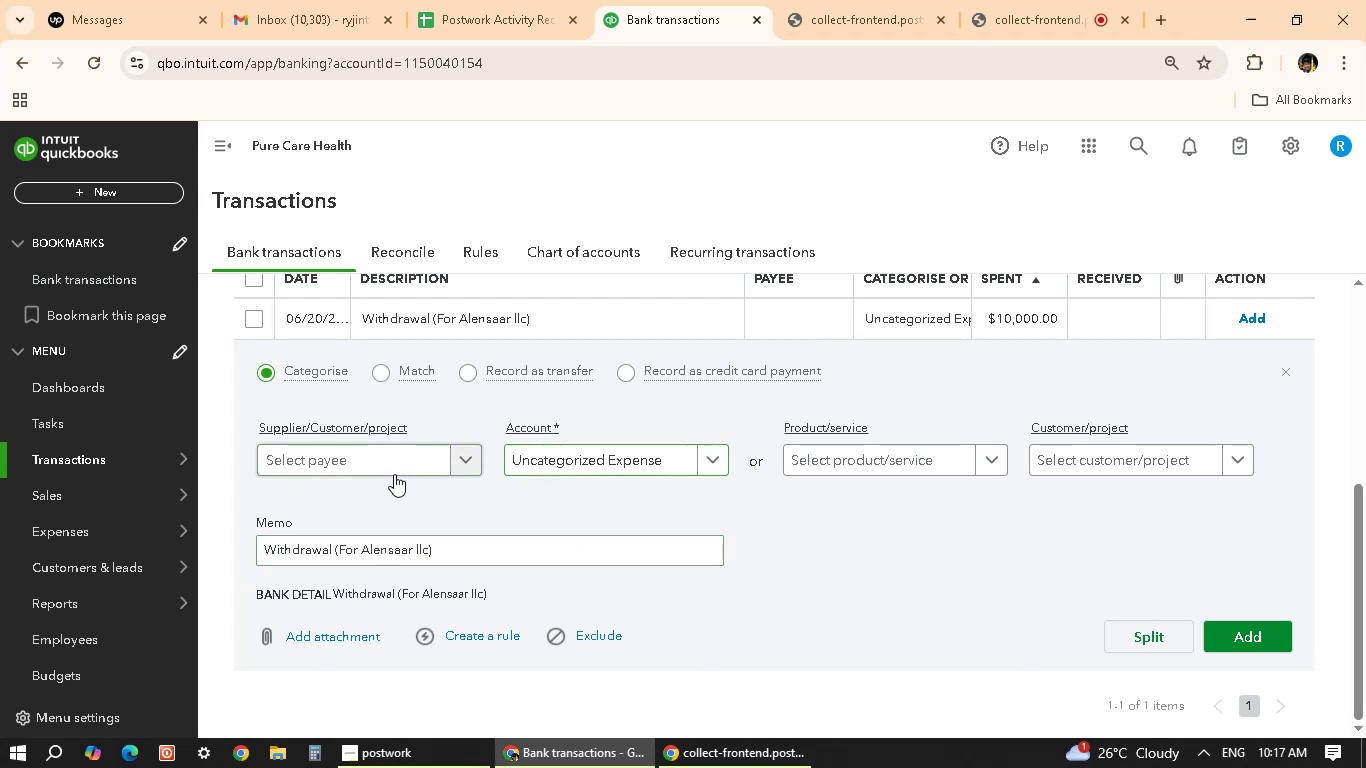 
left_click([389, 472])
 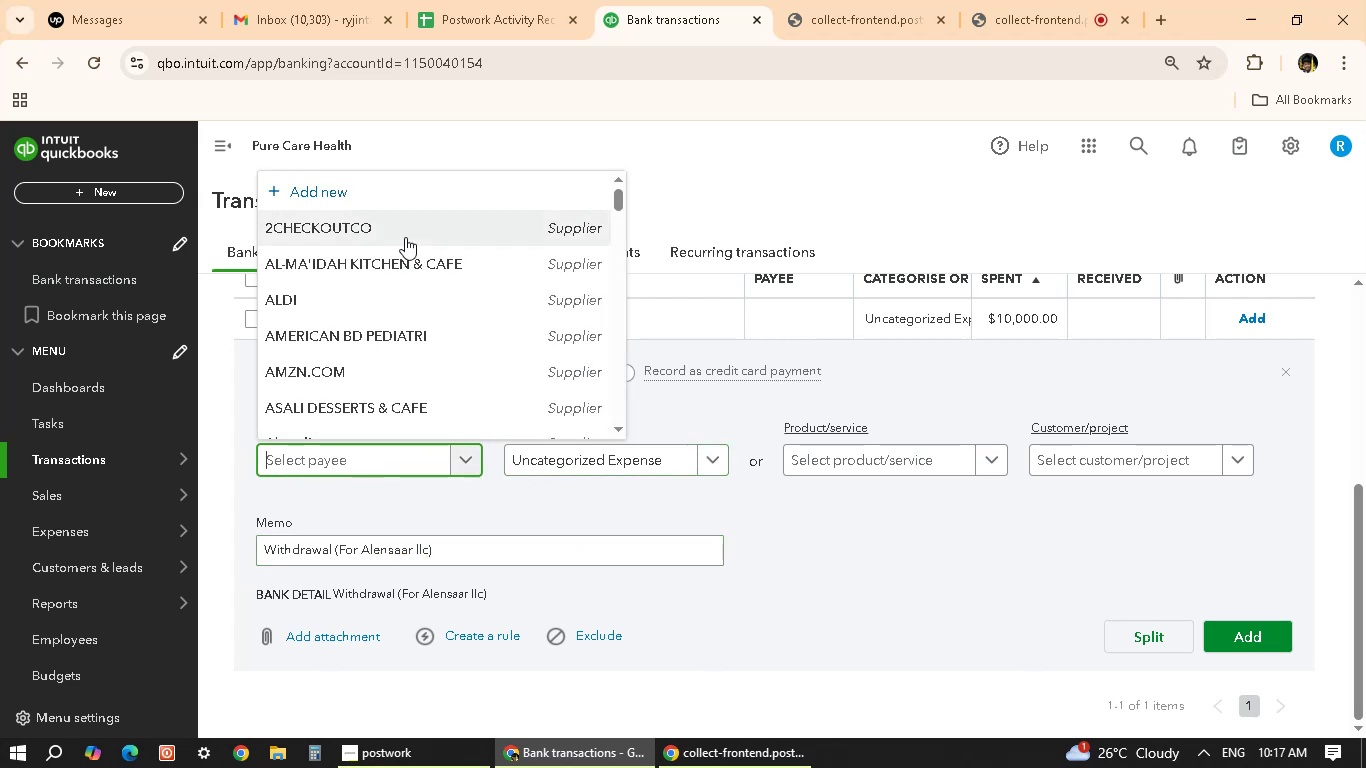 
key(A)
 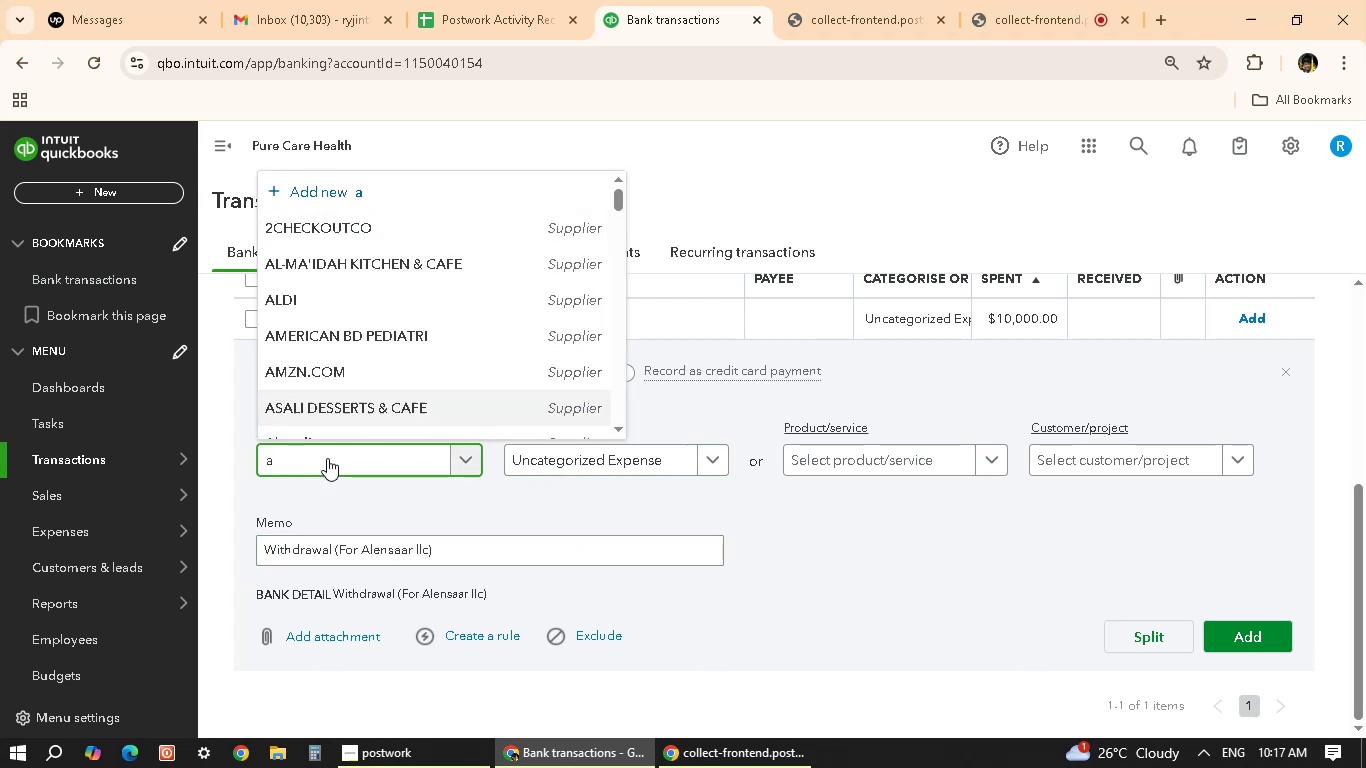 
key(CapsLock)
 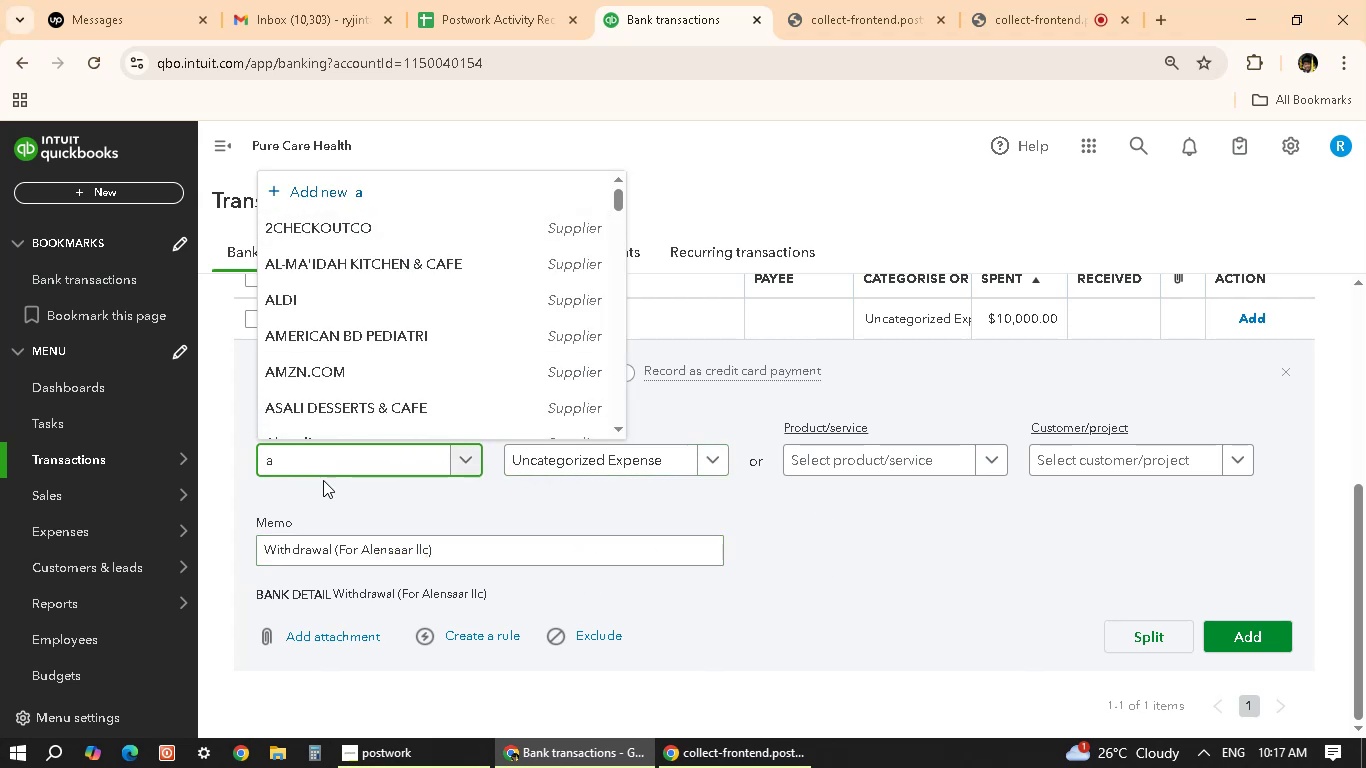 
key(CapsLock)
 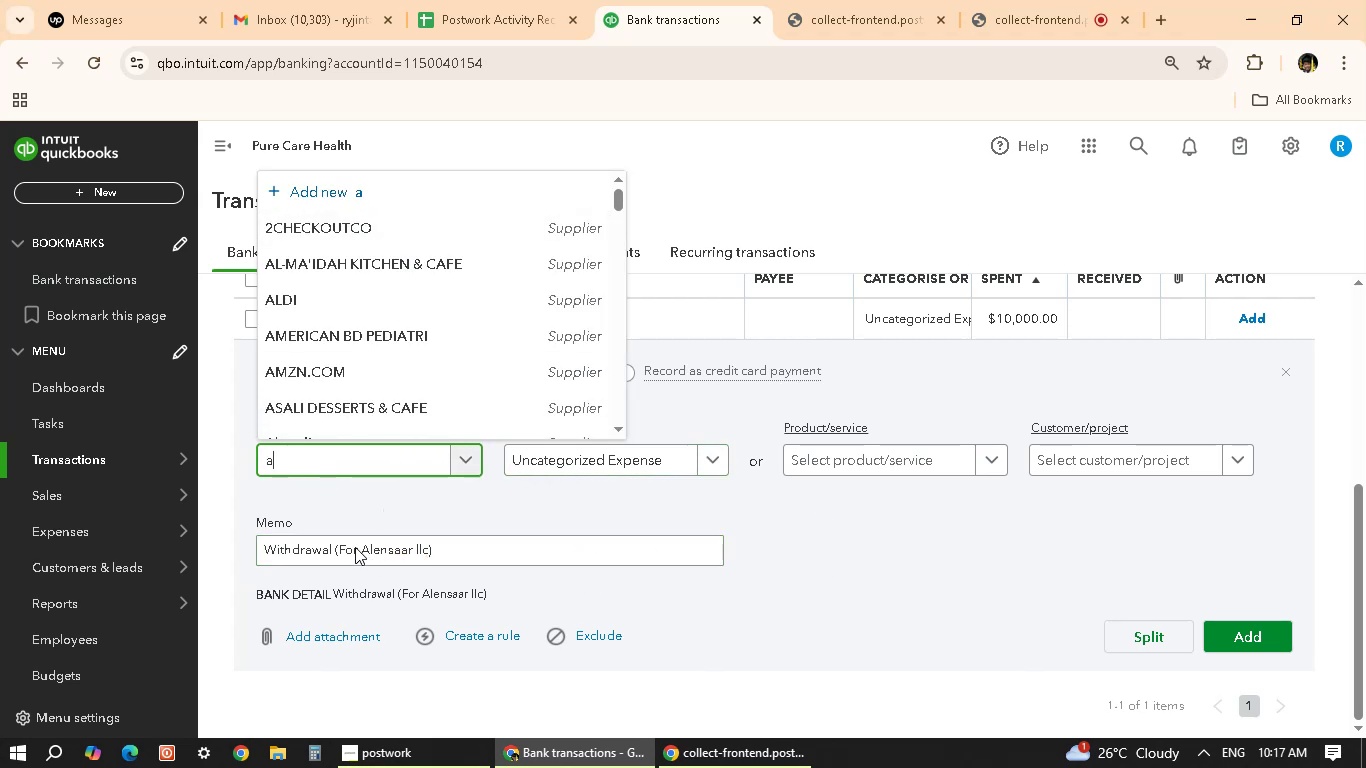 
left_click_drag(start_coordinate=[363, 548], to_coordinate=[400, 542])
 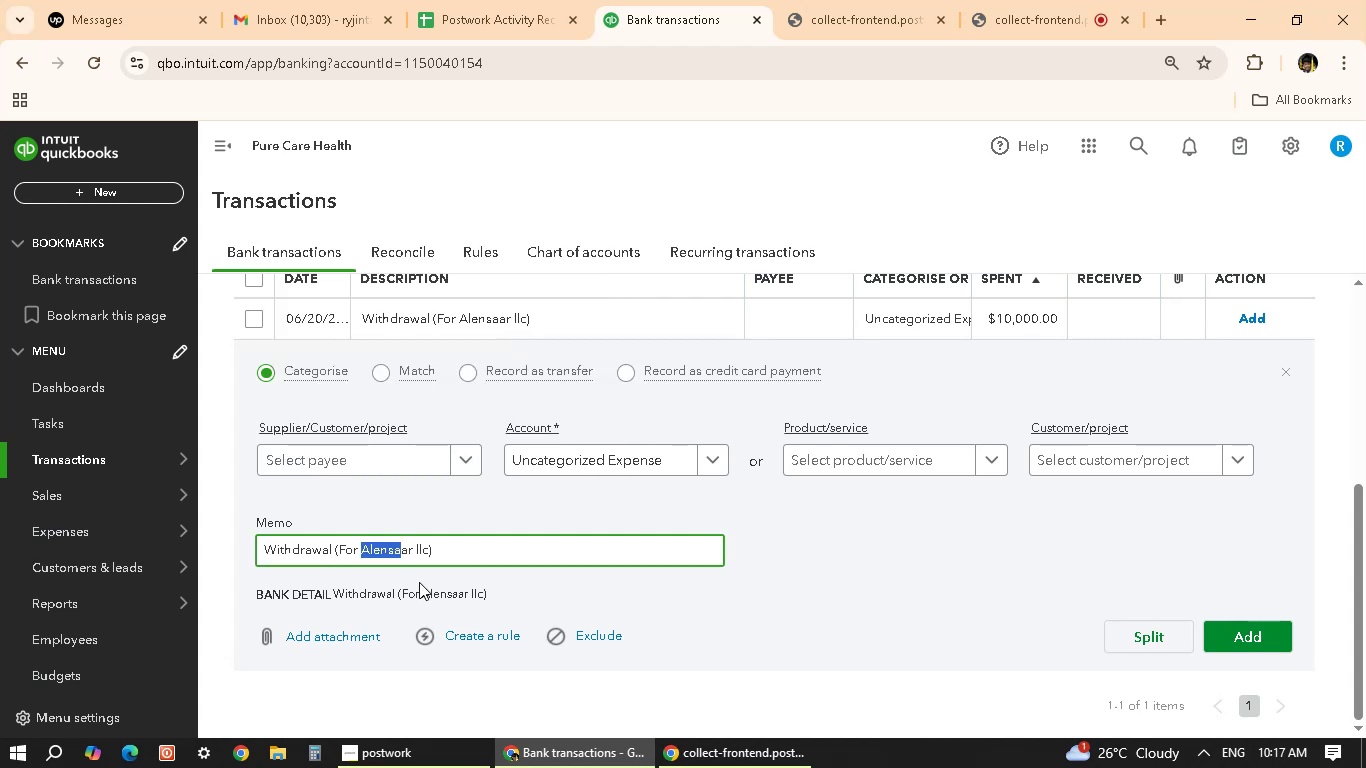 
key(Shift+ArrowRight)
 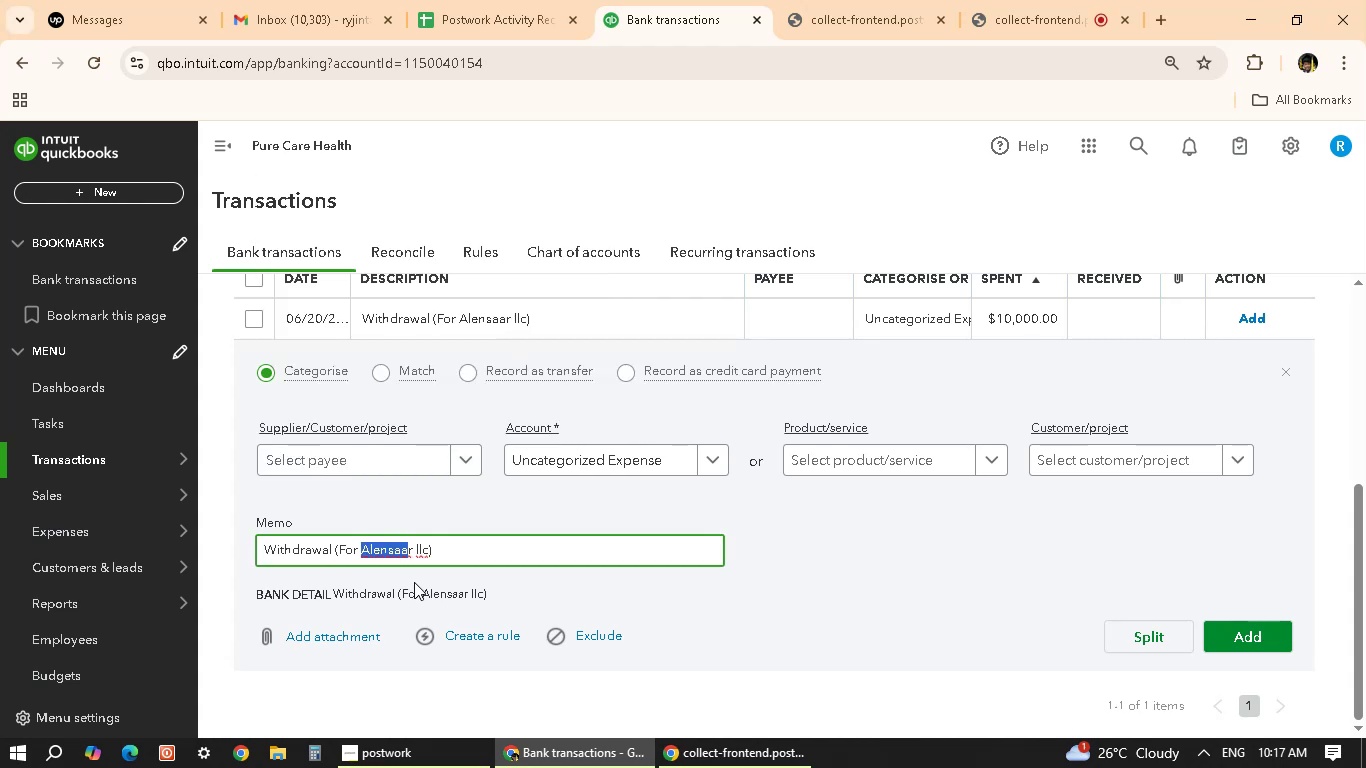 
key(Shift+ArrowRight)
 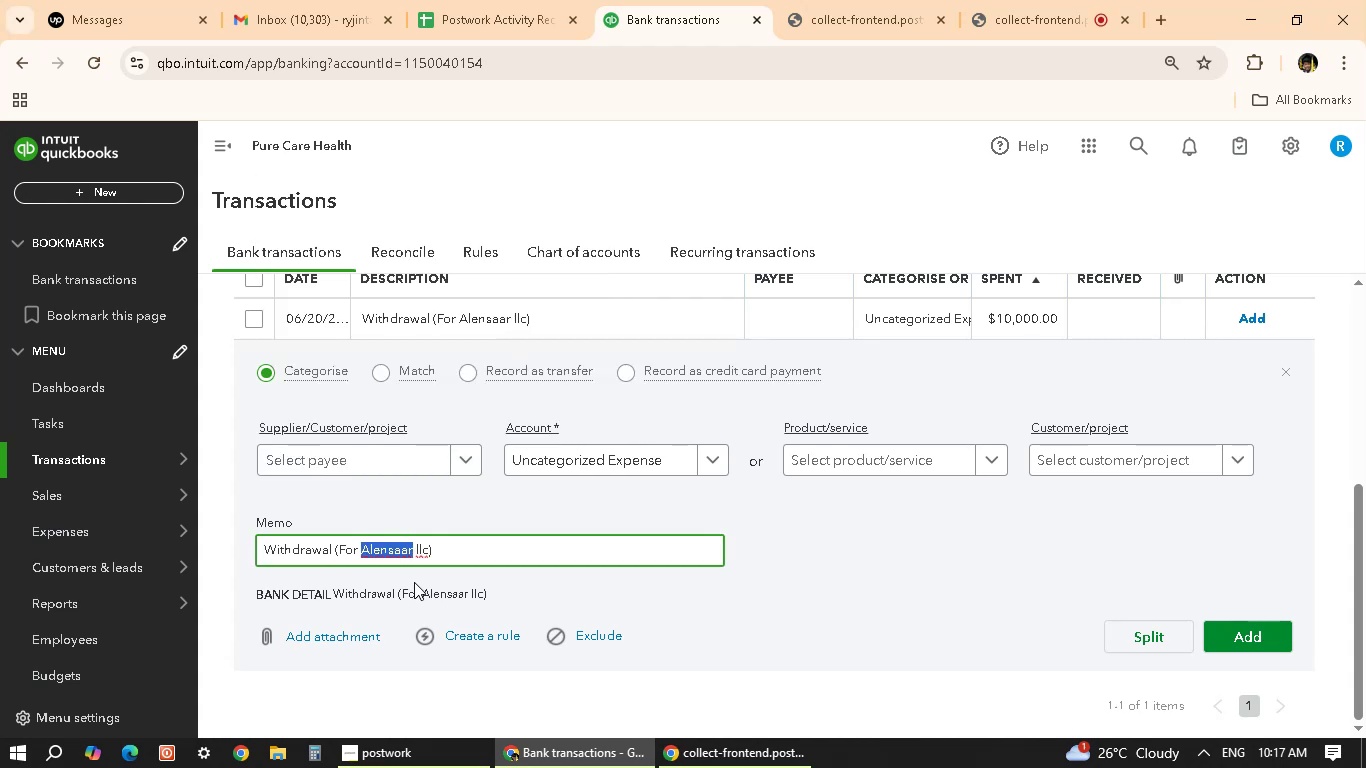 
key(Control+C)
 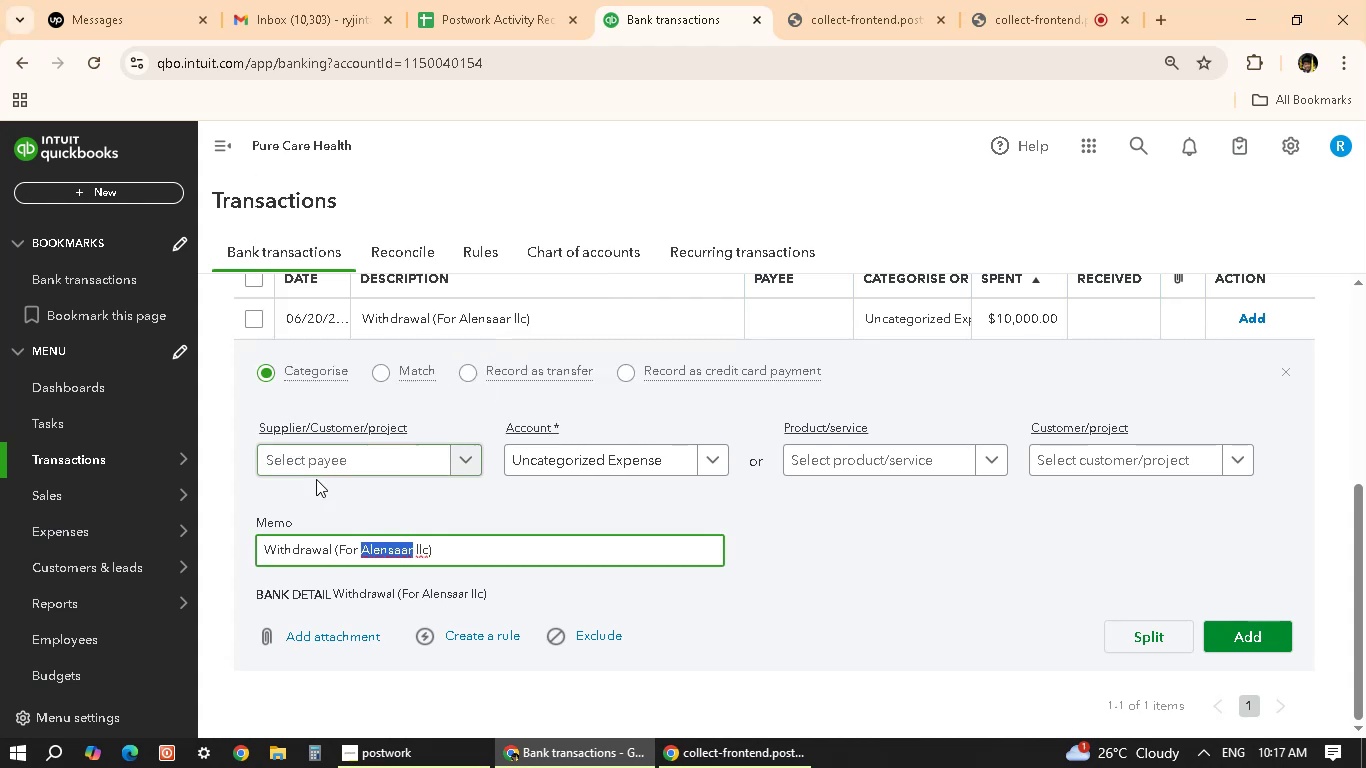 
left_click([328, 471])
 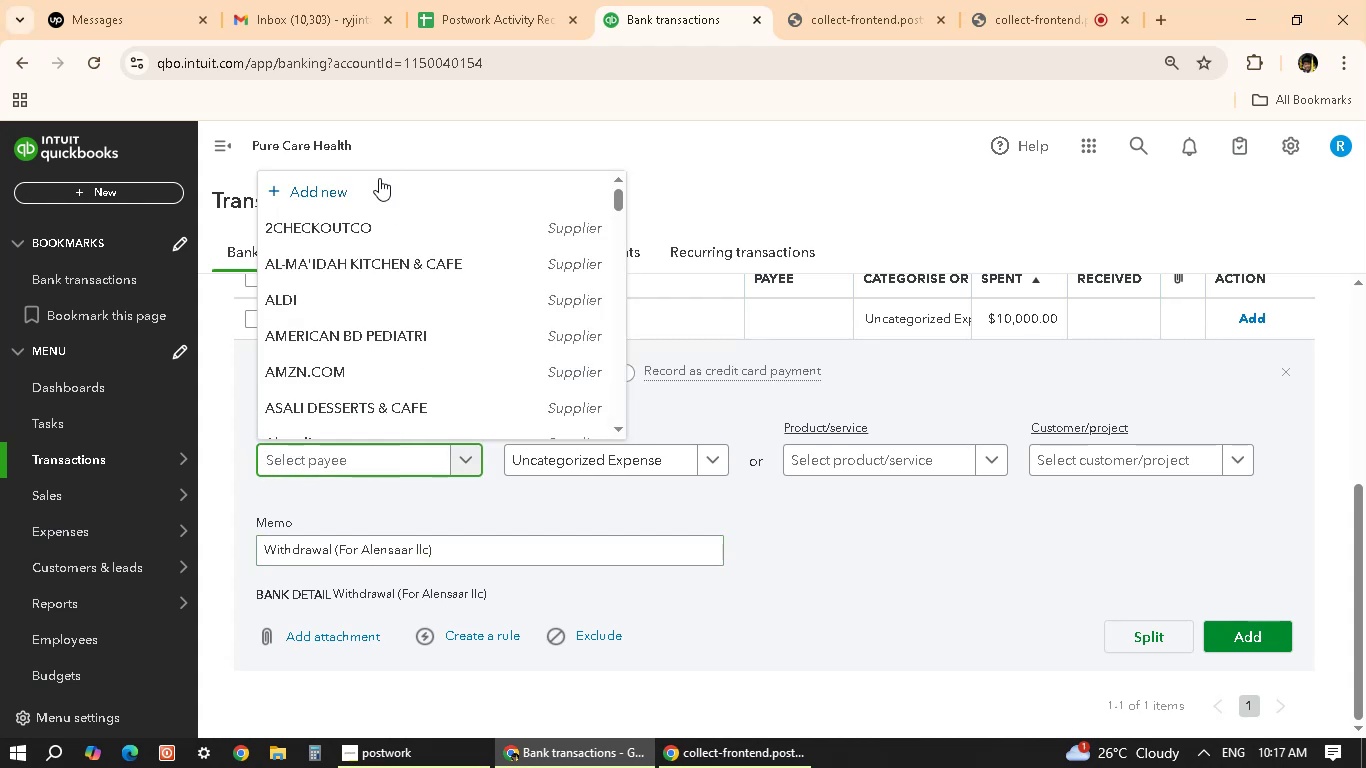 
key(Control+V)
 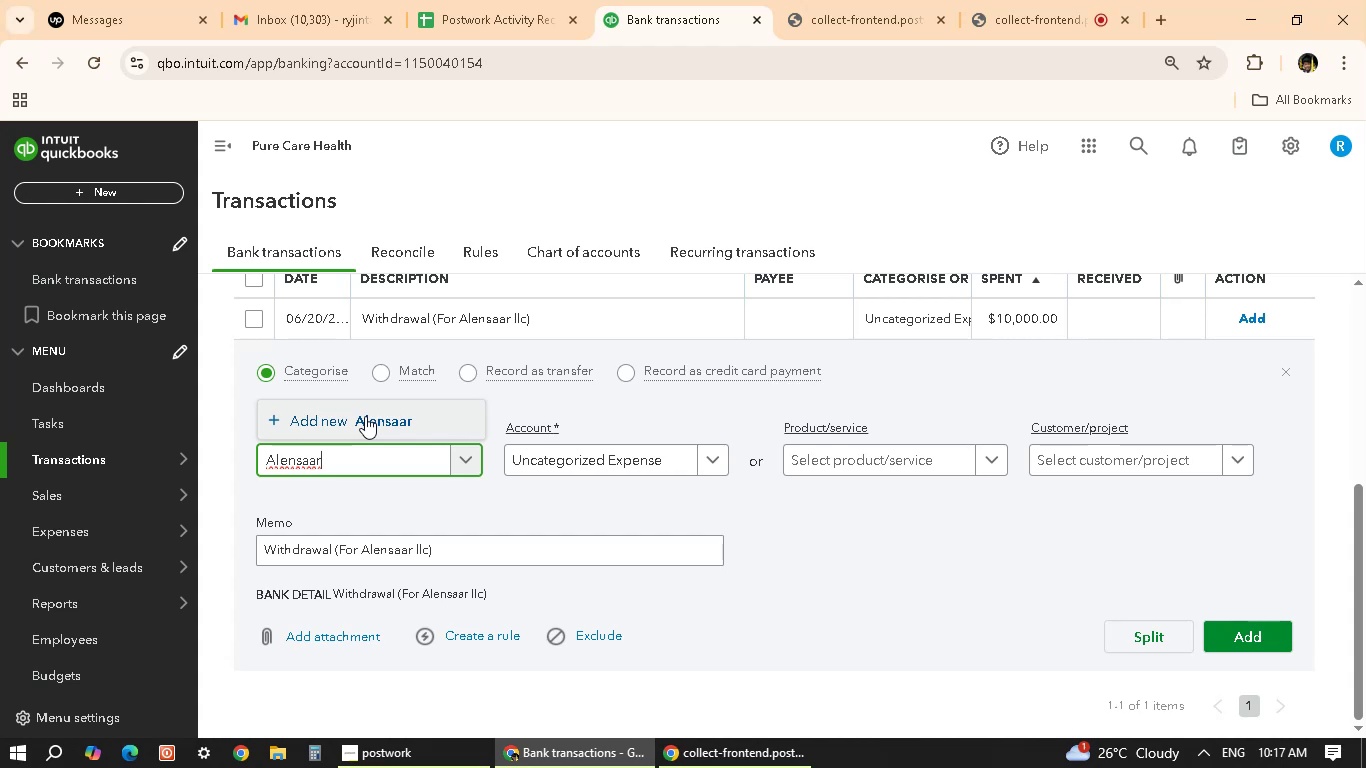 
type( llc)
 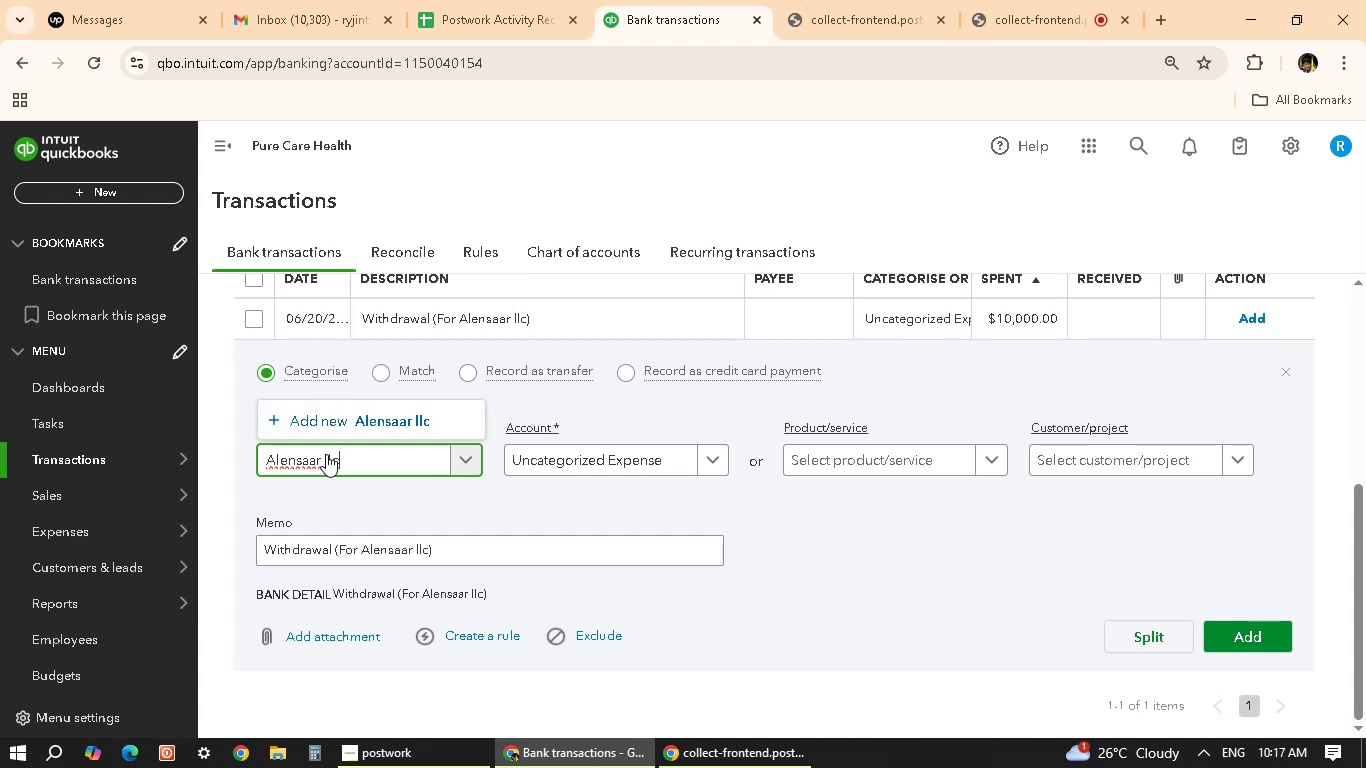 
left_click([333, 420])
 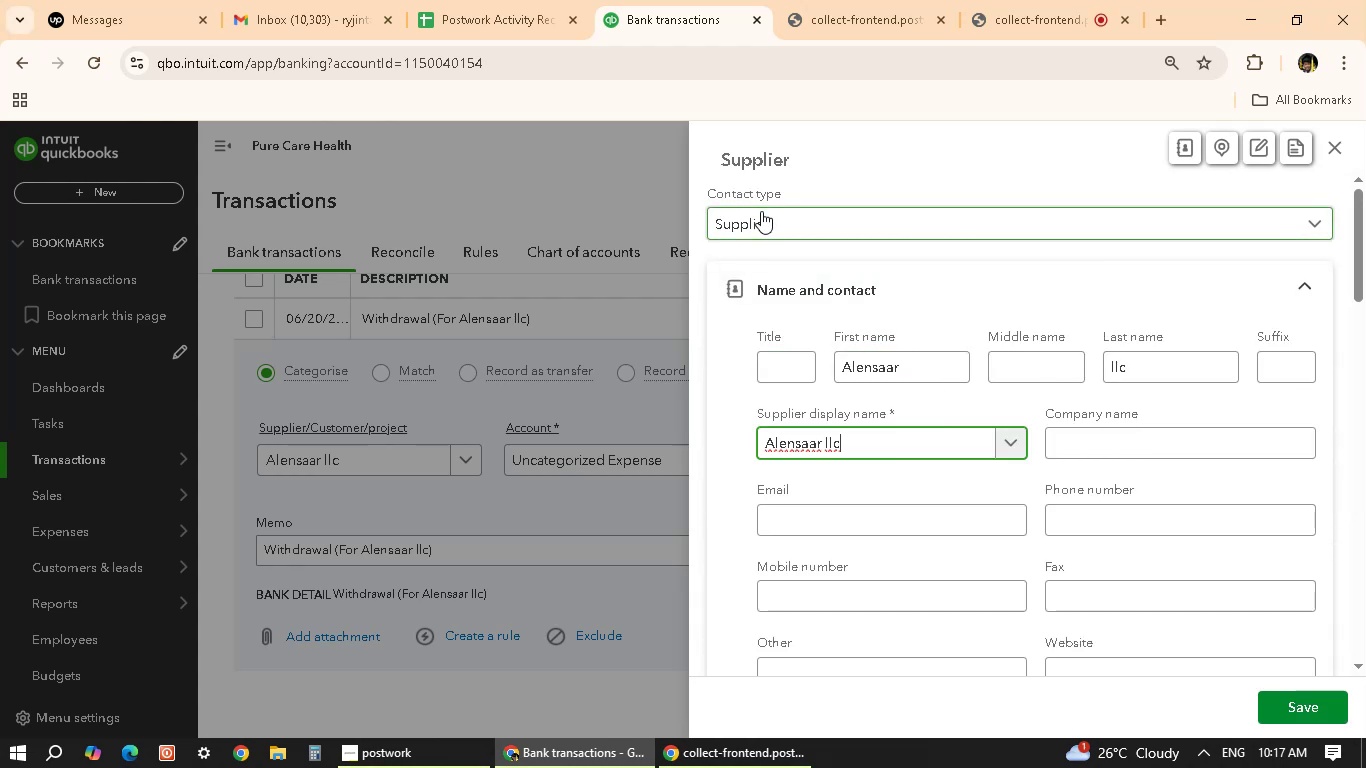 
wait(16.46)
 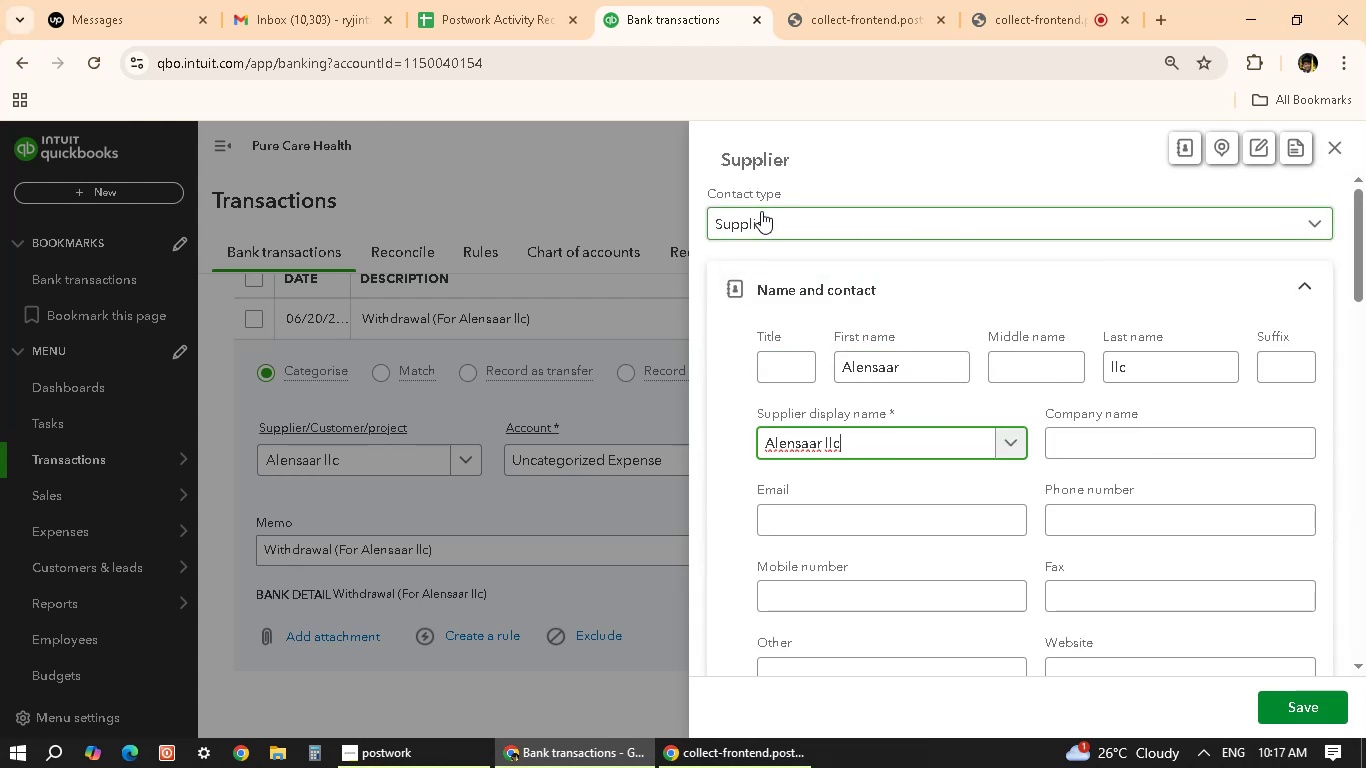 
left_click([1021, 227])
 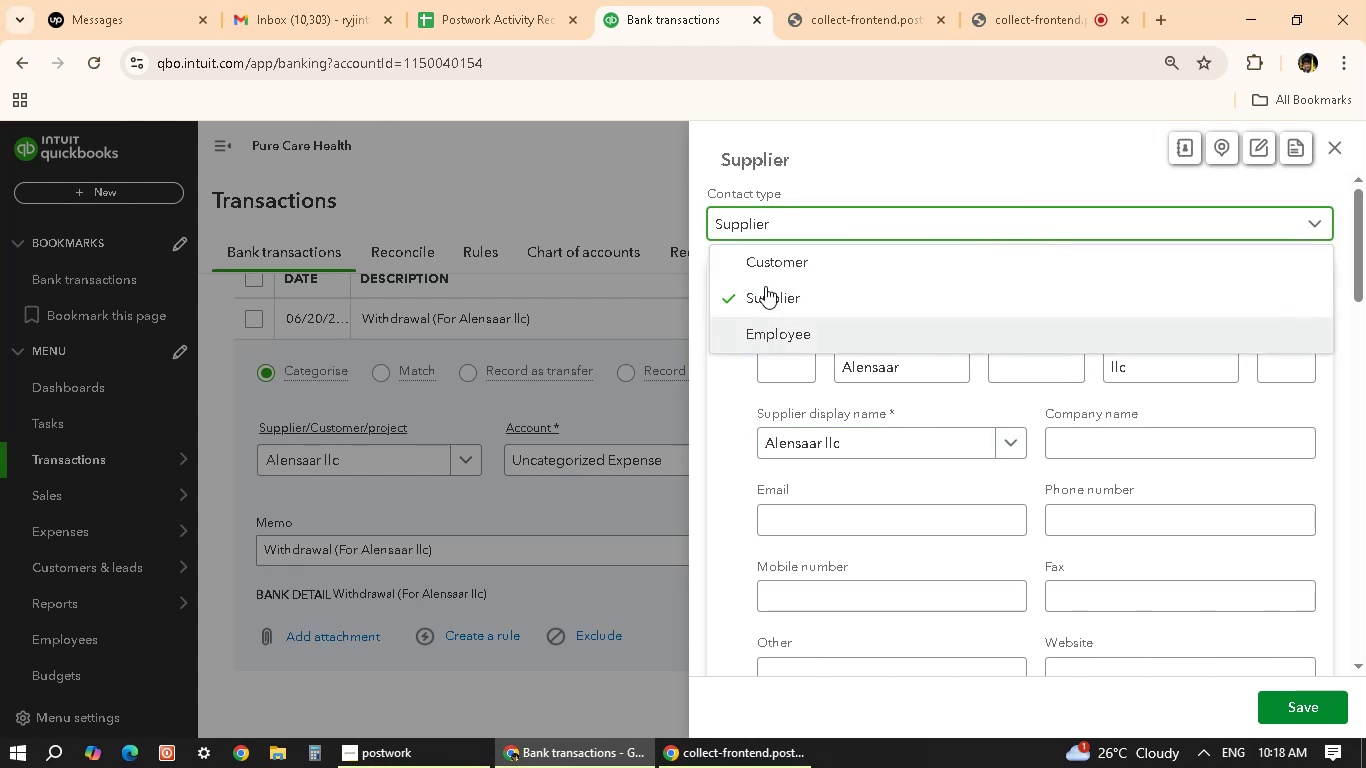 
wait(5.11)
 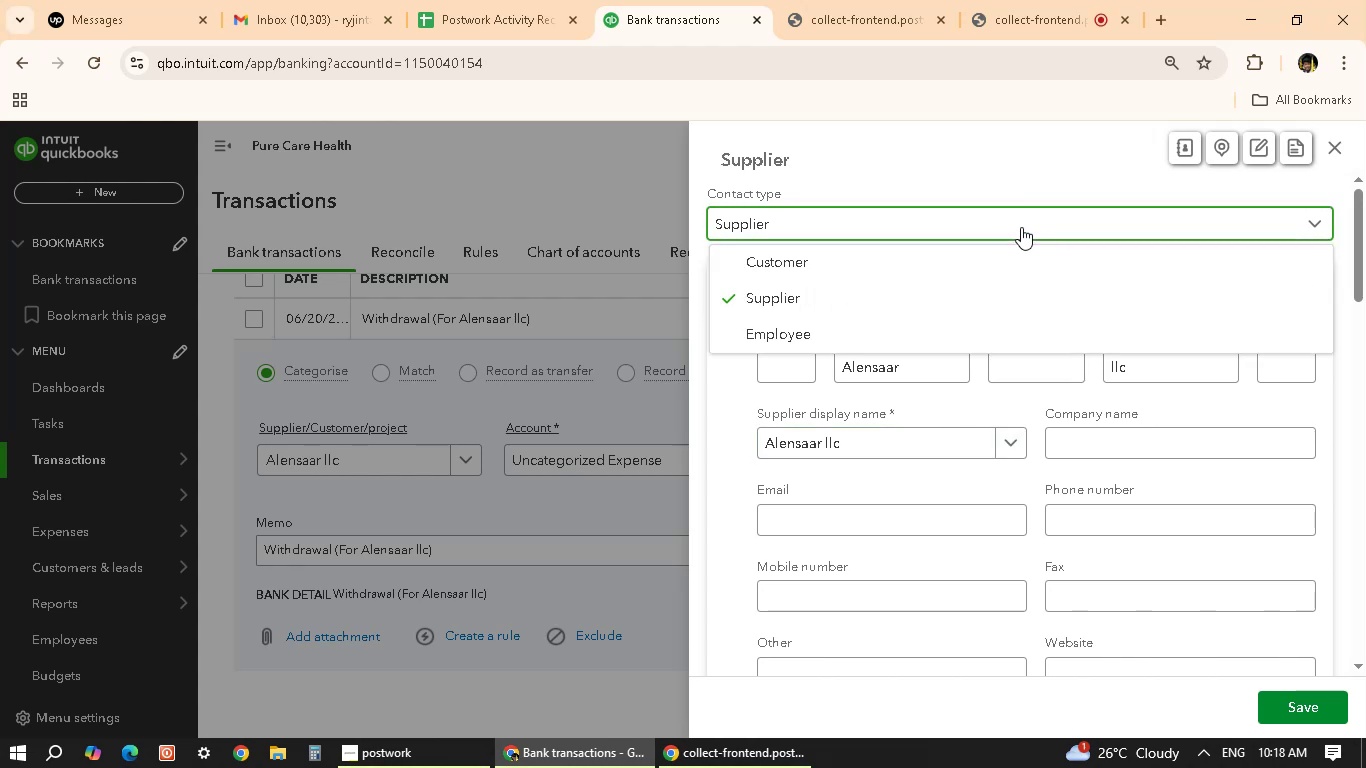 
left_click([552, 164])
 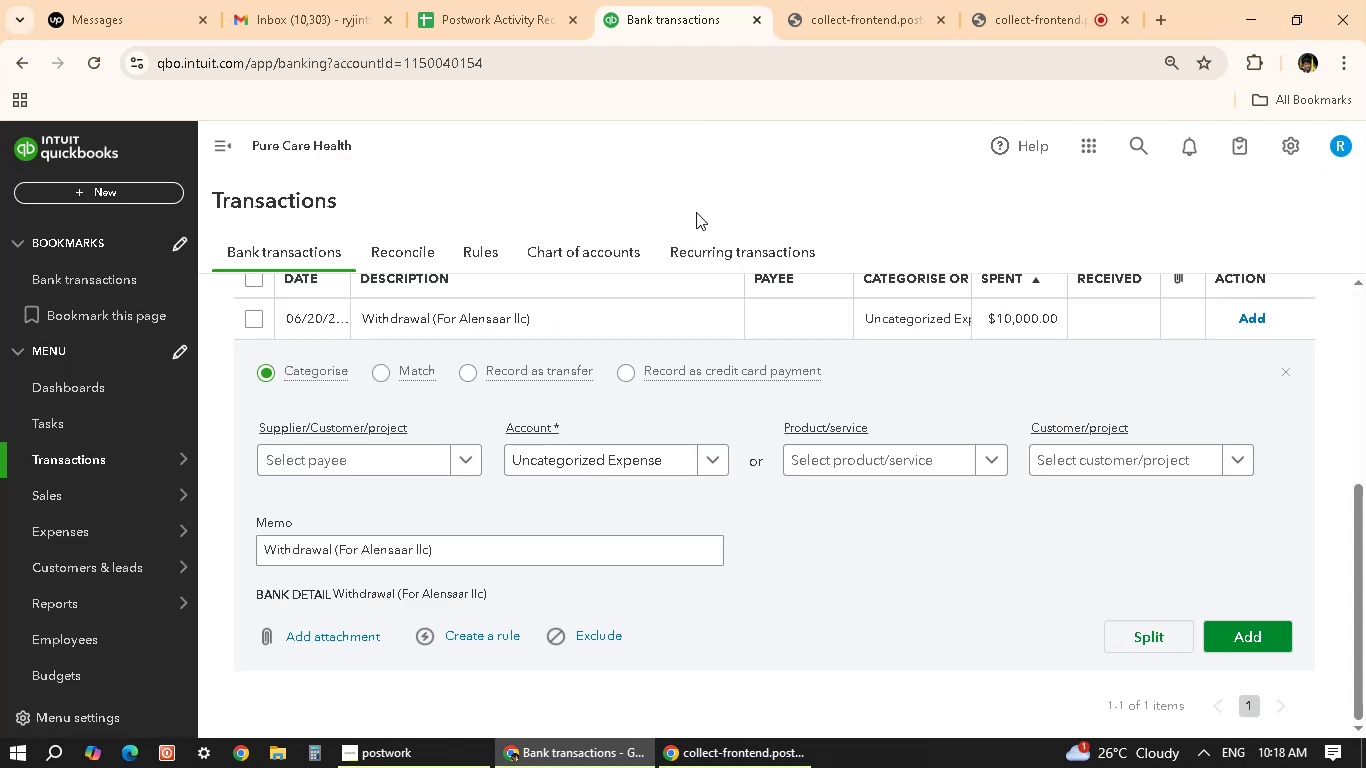 
scroll: coordinate [411, 412], scroll_direction: up, amount: 4.0
 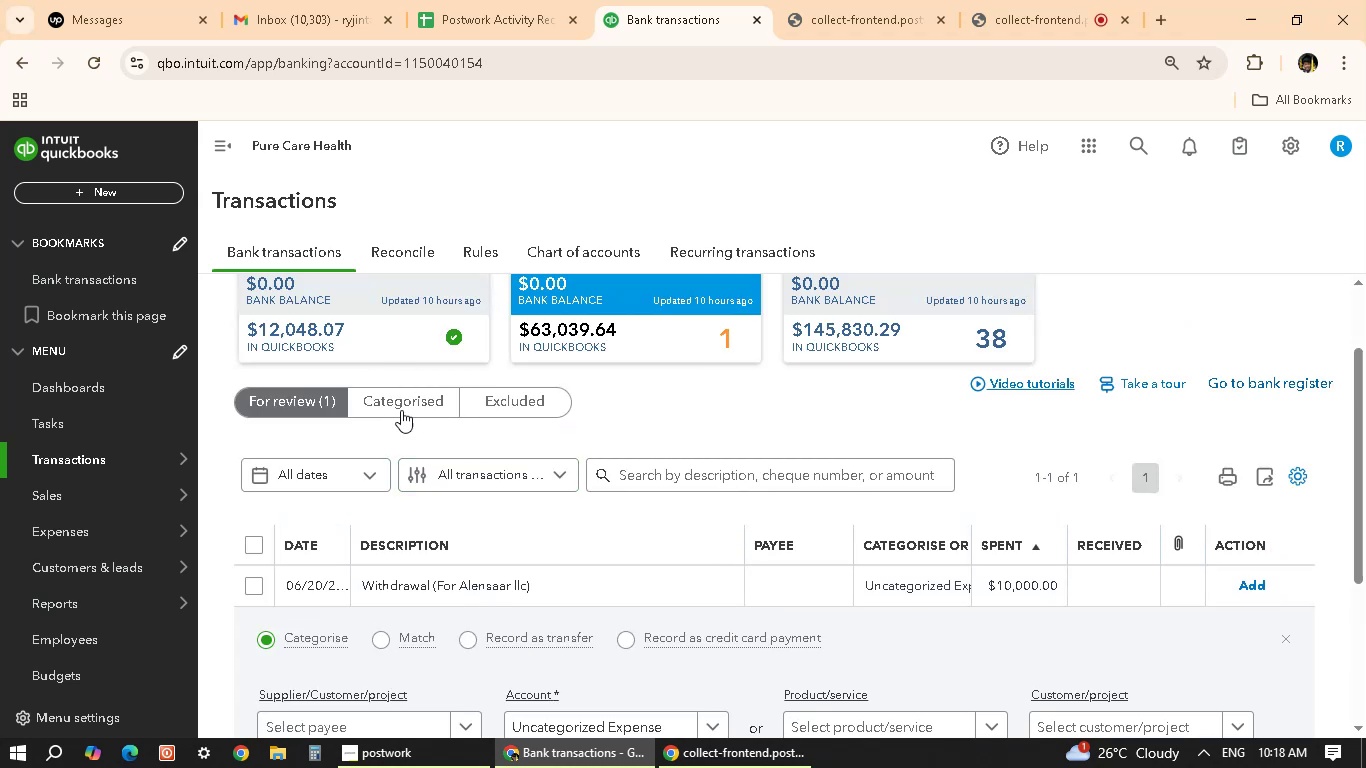 
left_click([775, 479])
 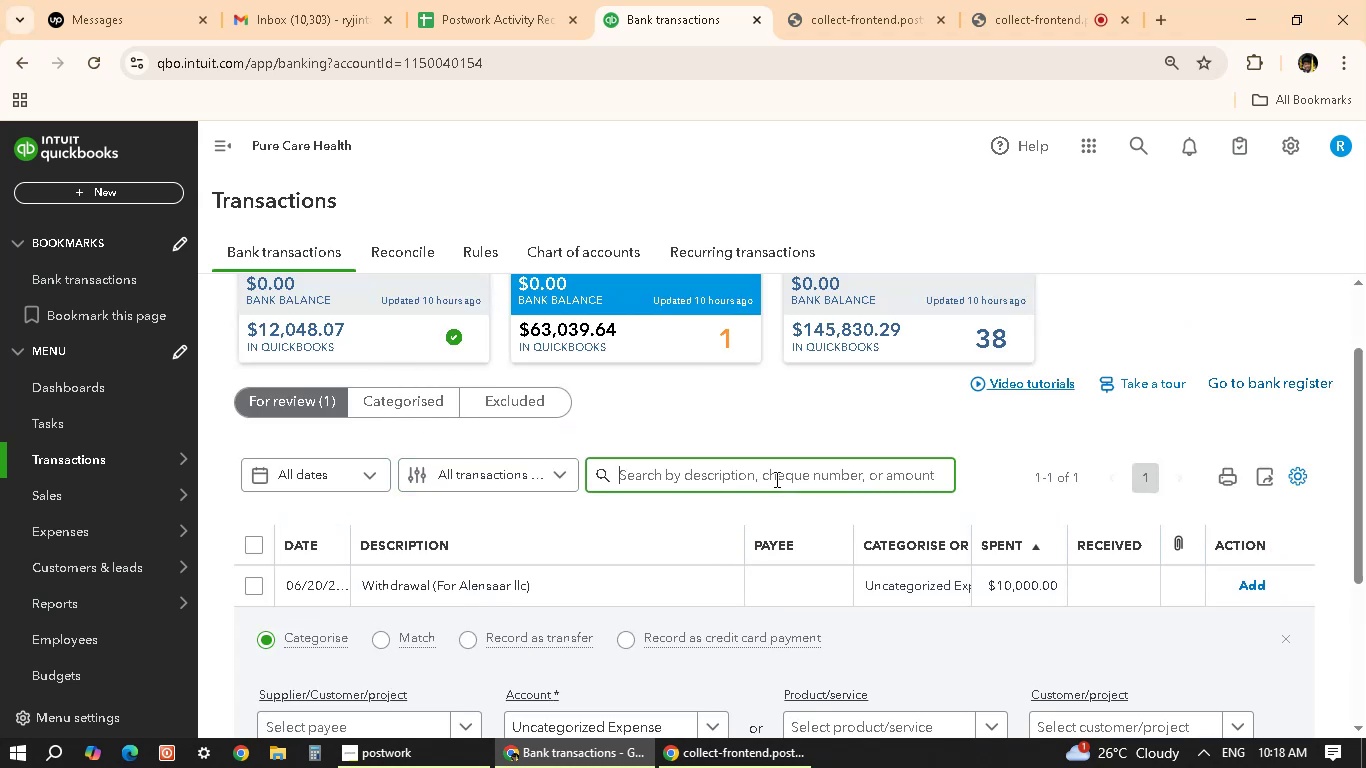 
key(Control+V)
 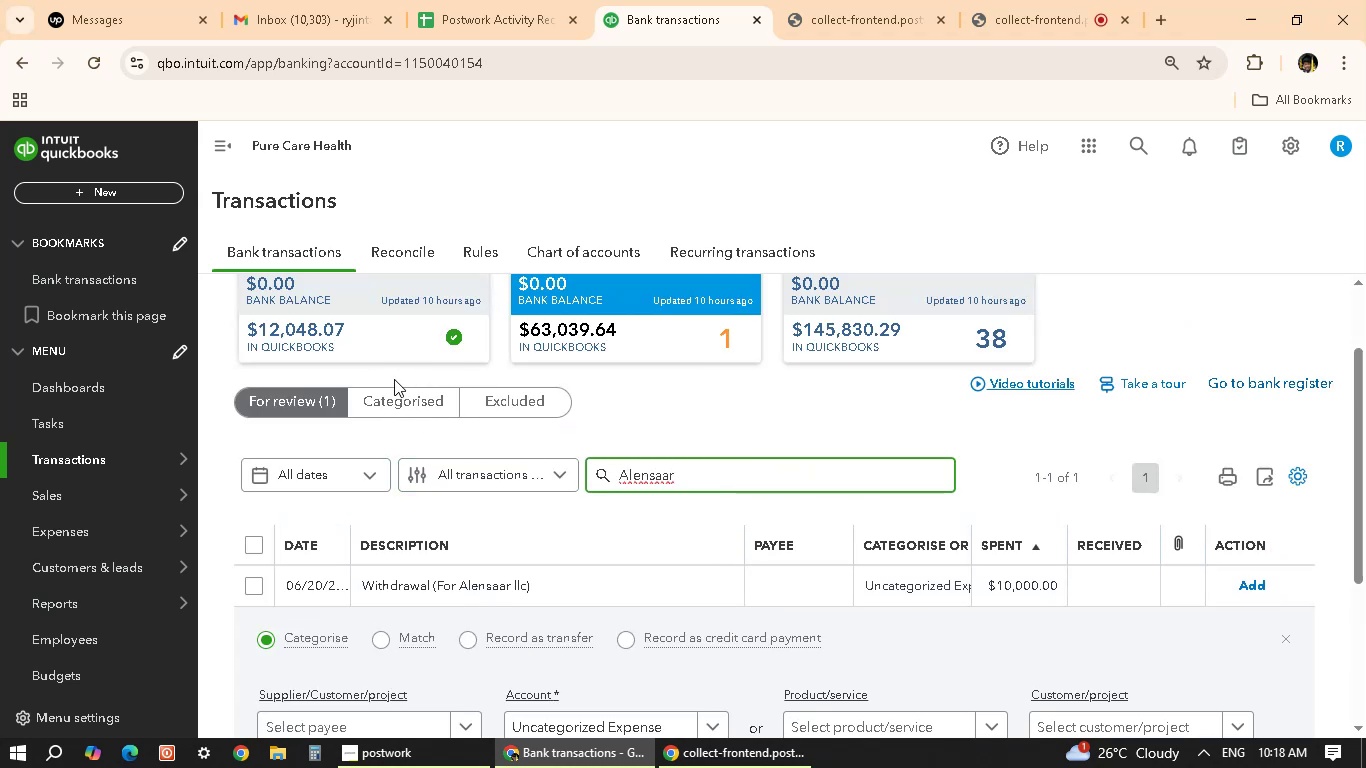 
left_click([376, 393])
 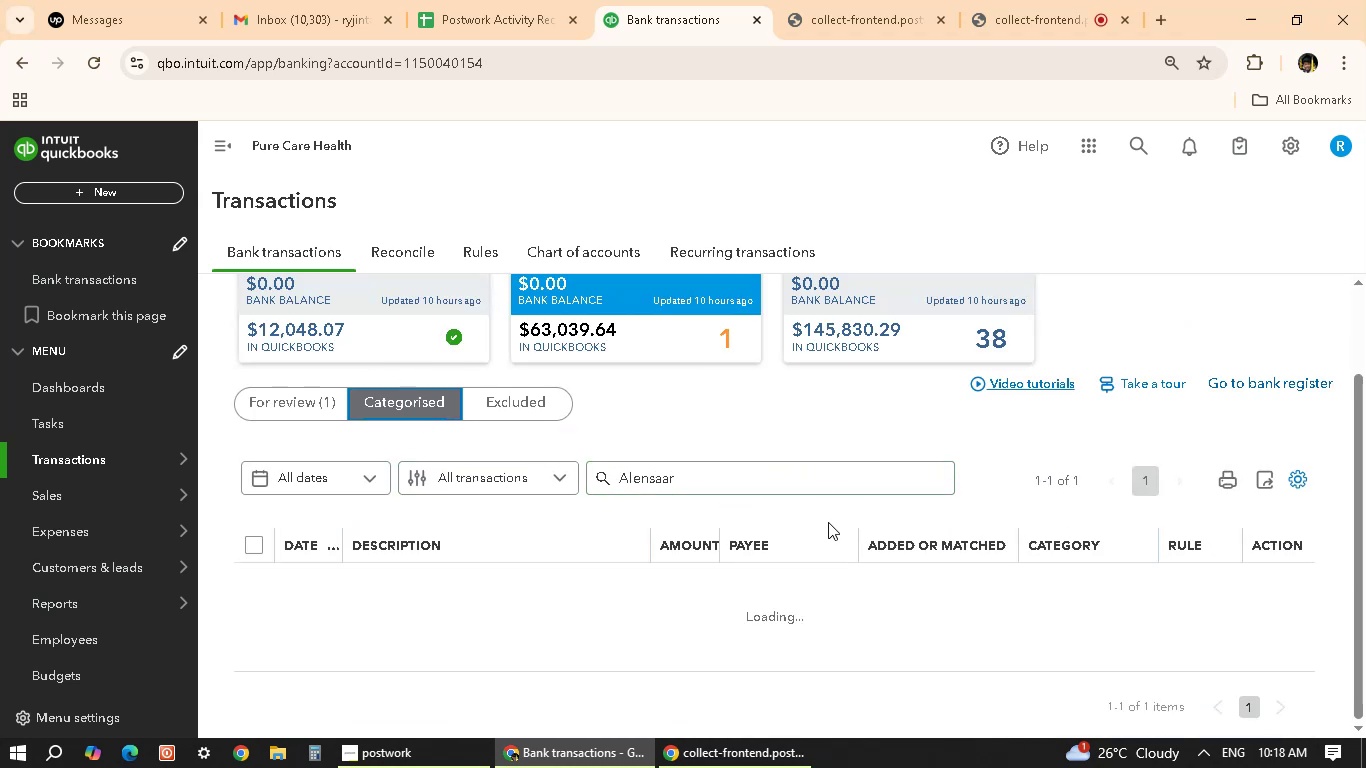 
scroll: coordinate [1060, 600], scroll_direction: down, amount: 5.0
 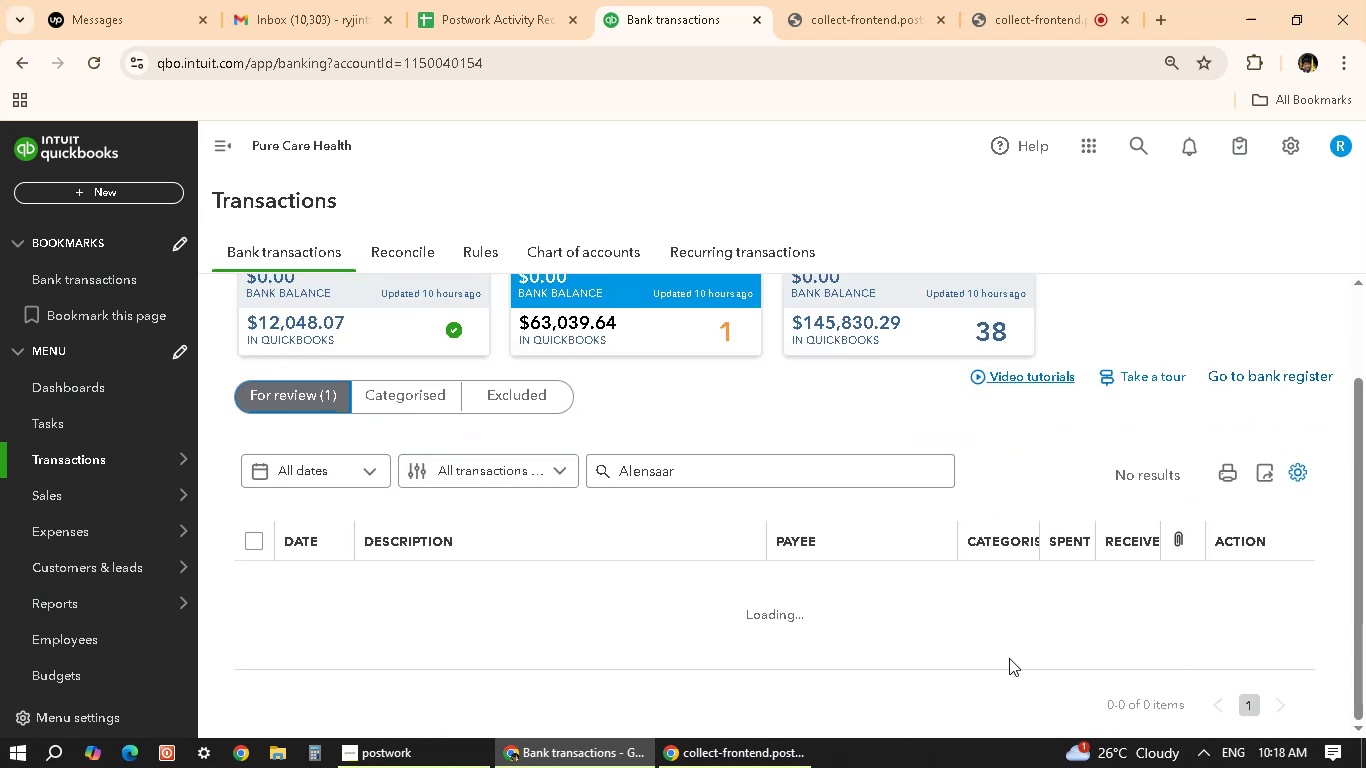 
wait(9.98)
 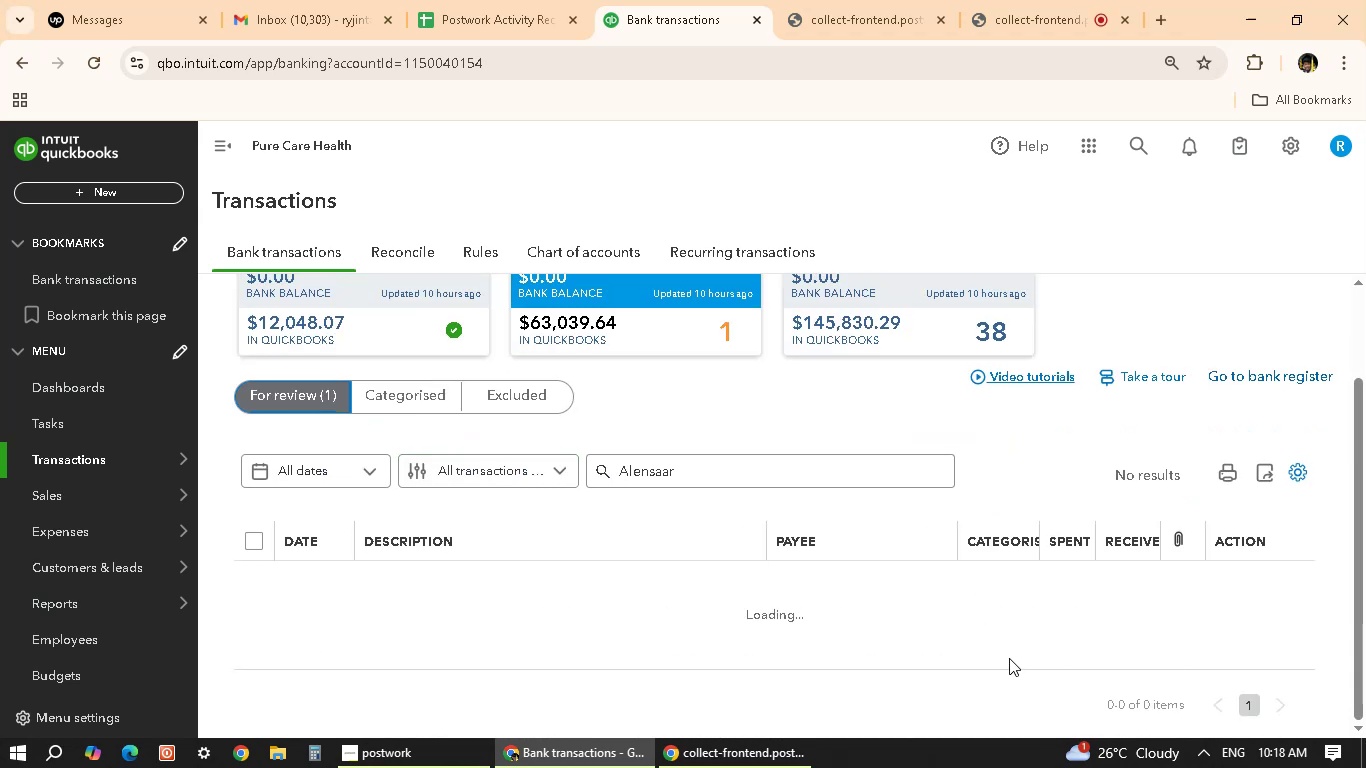 
scroll: coordinate [762, 610], scroll_direction: down, amount: 2.0
 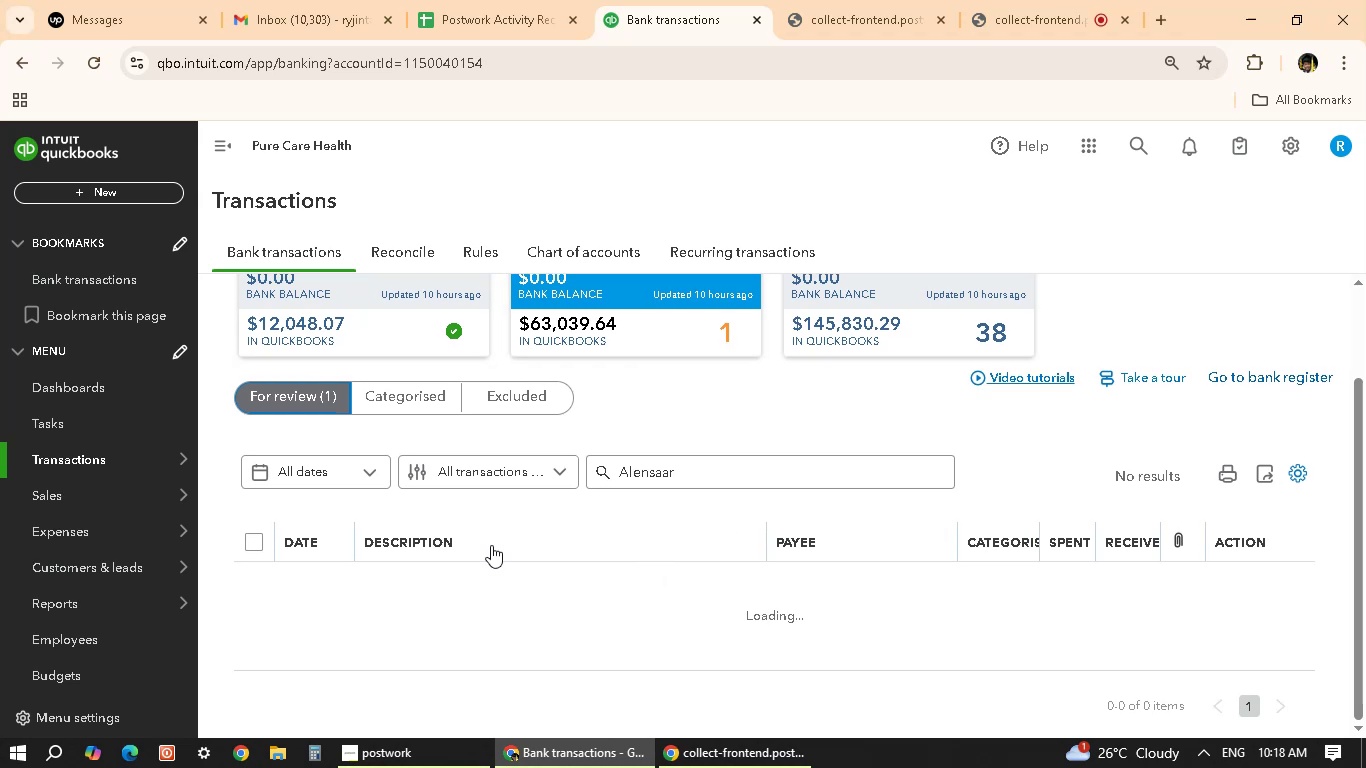 
scroll: coordinate [476, 537], scroll_direction: up, amount: 1.0
 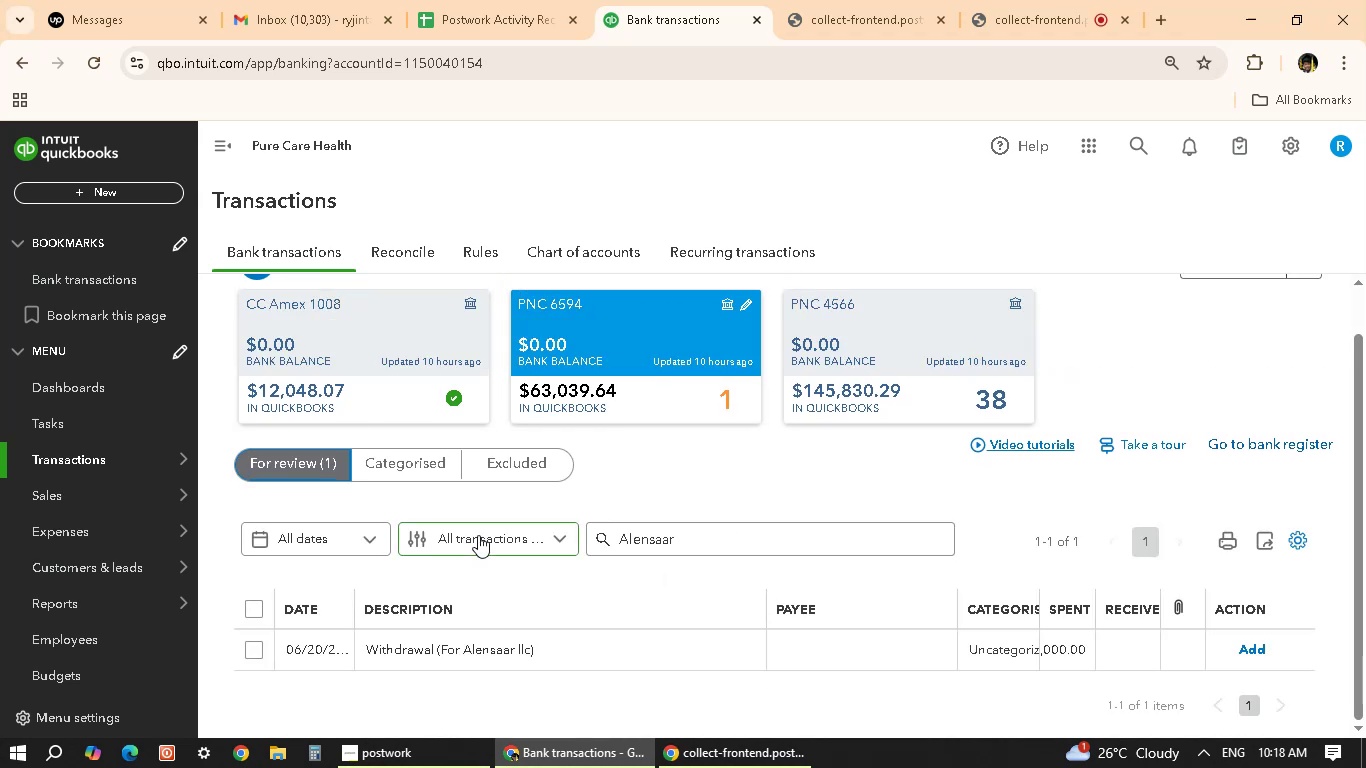 
wait(6.92)
 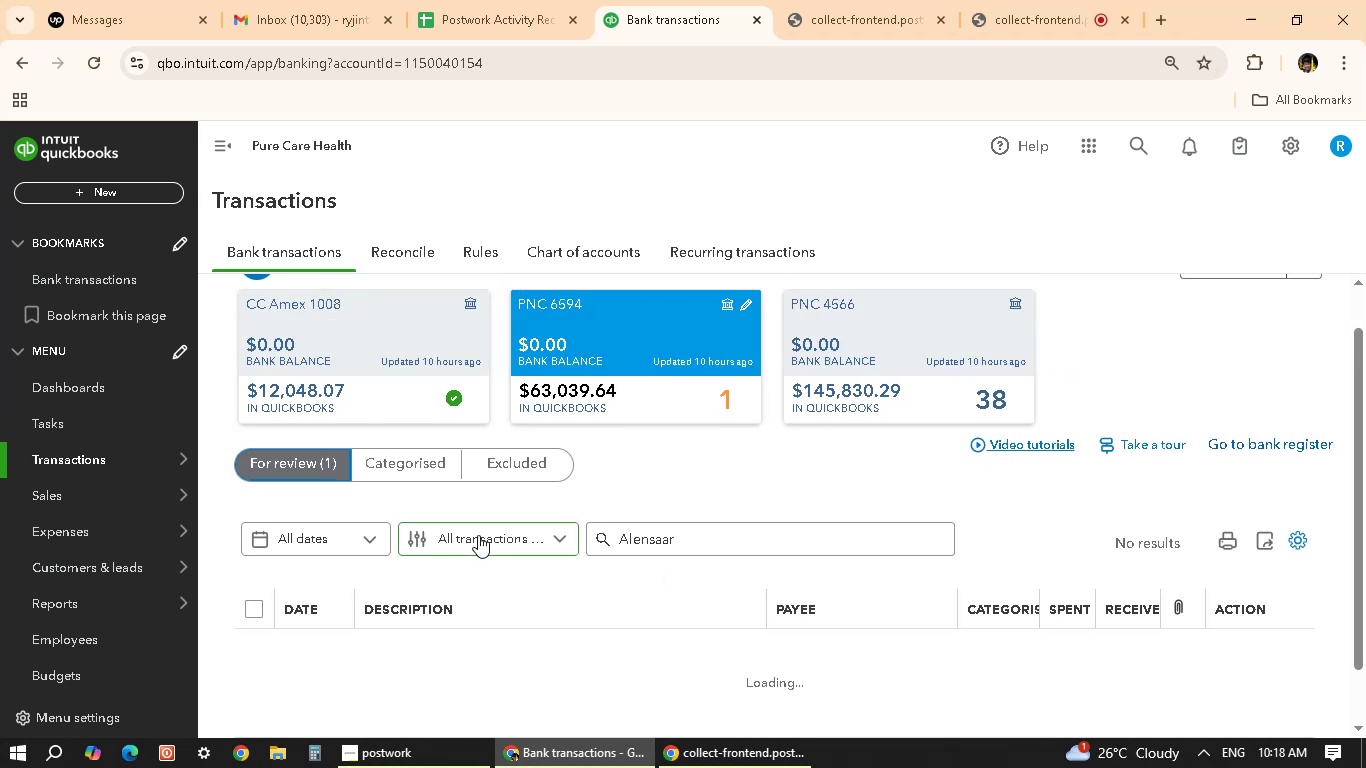 
scroll: coordinate [612, 566], scroll_direction: down, amount: 3.0
 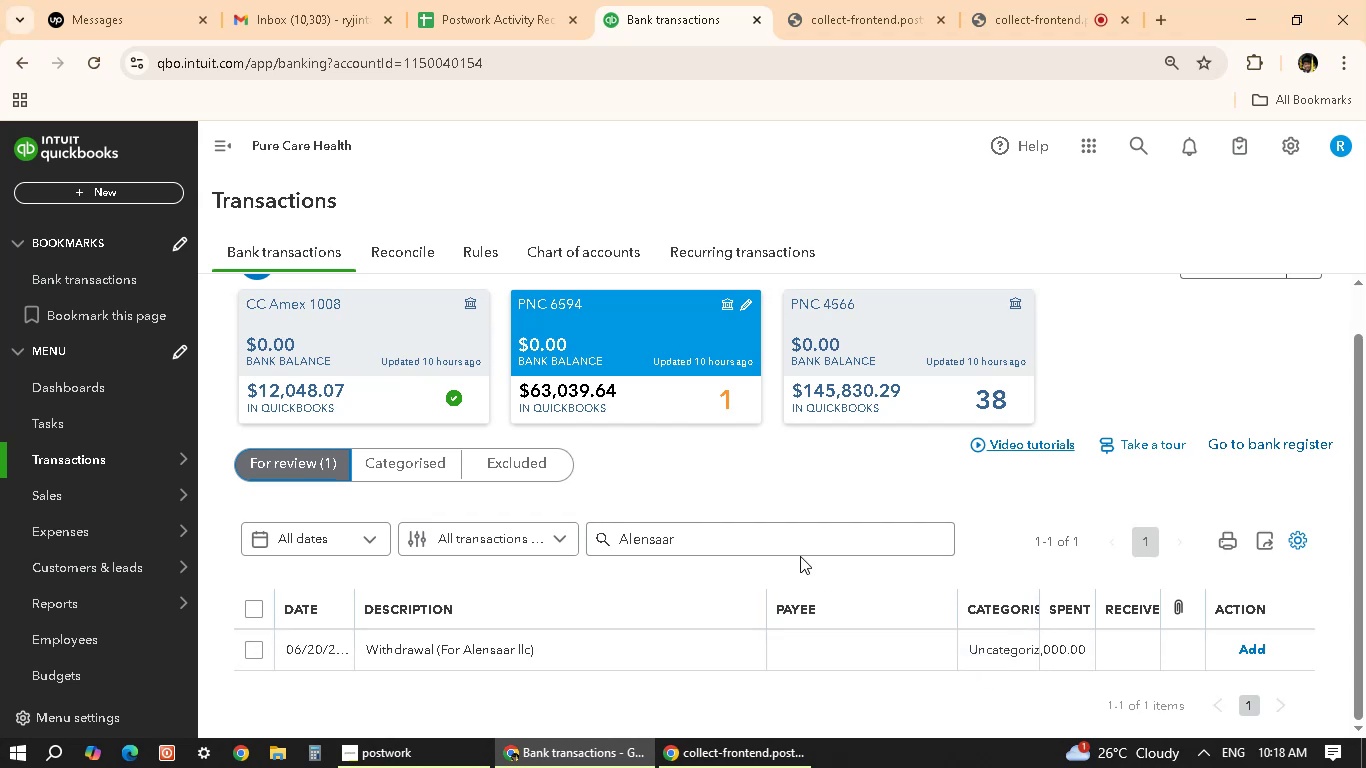 
wait(12.16)
 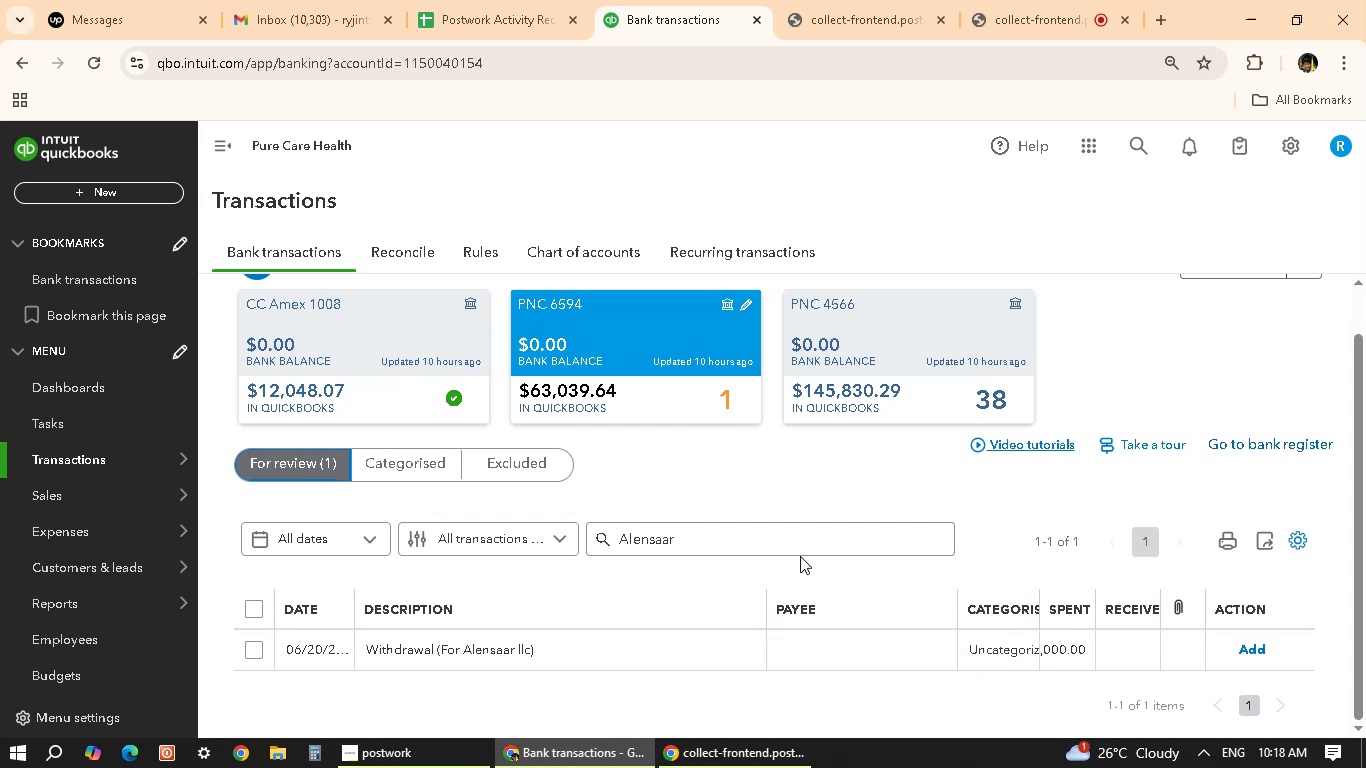 
scroll: coordinate [729, 628], scroll_direction: down, amount: 2.0
 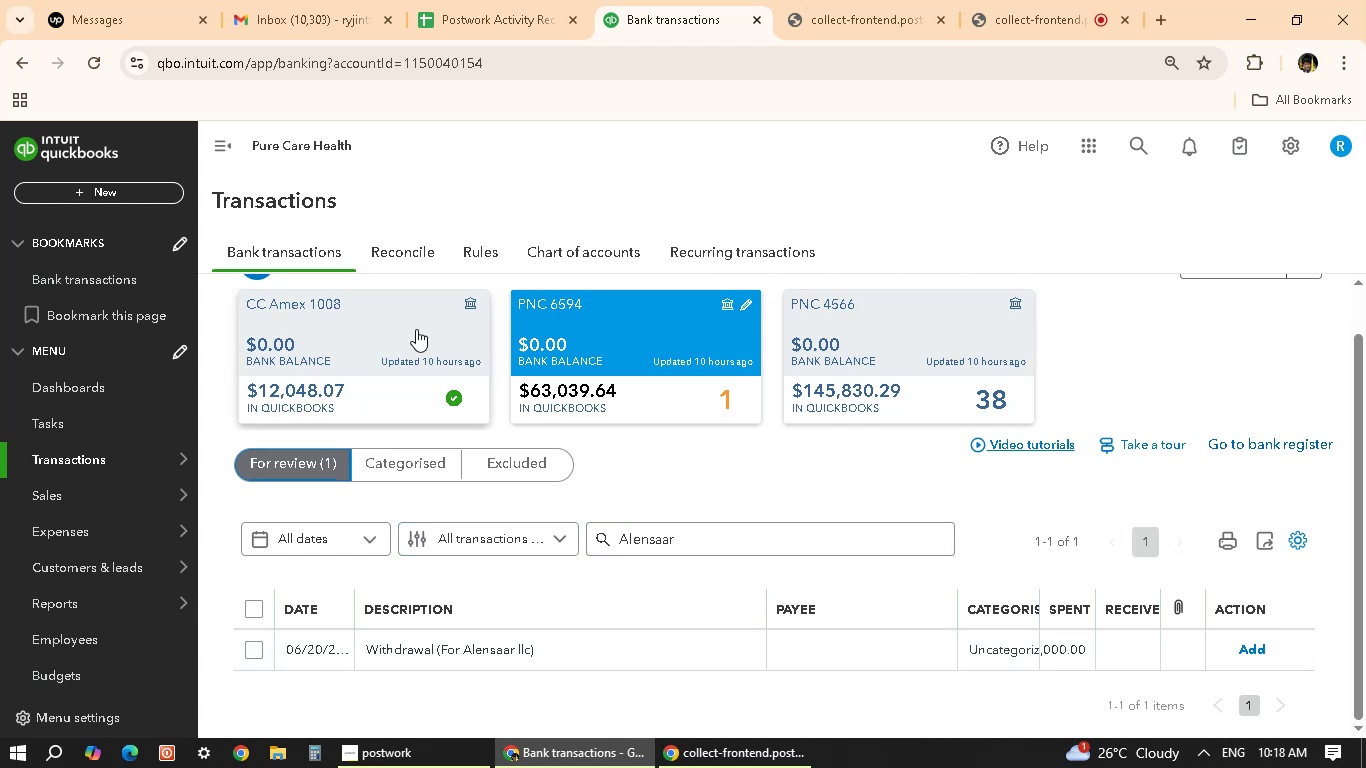 
left_click([396, 334])
 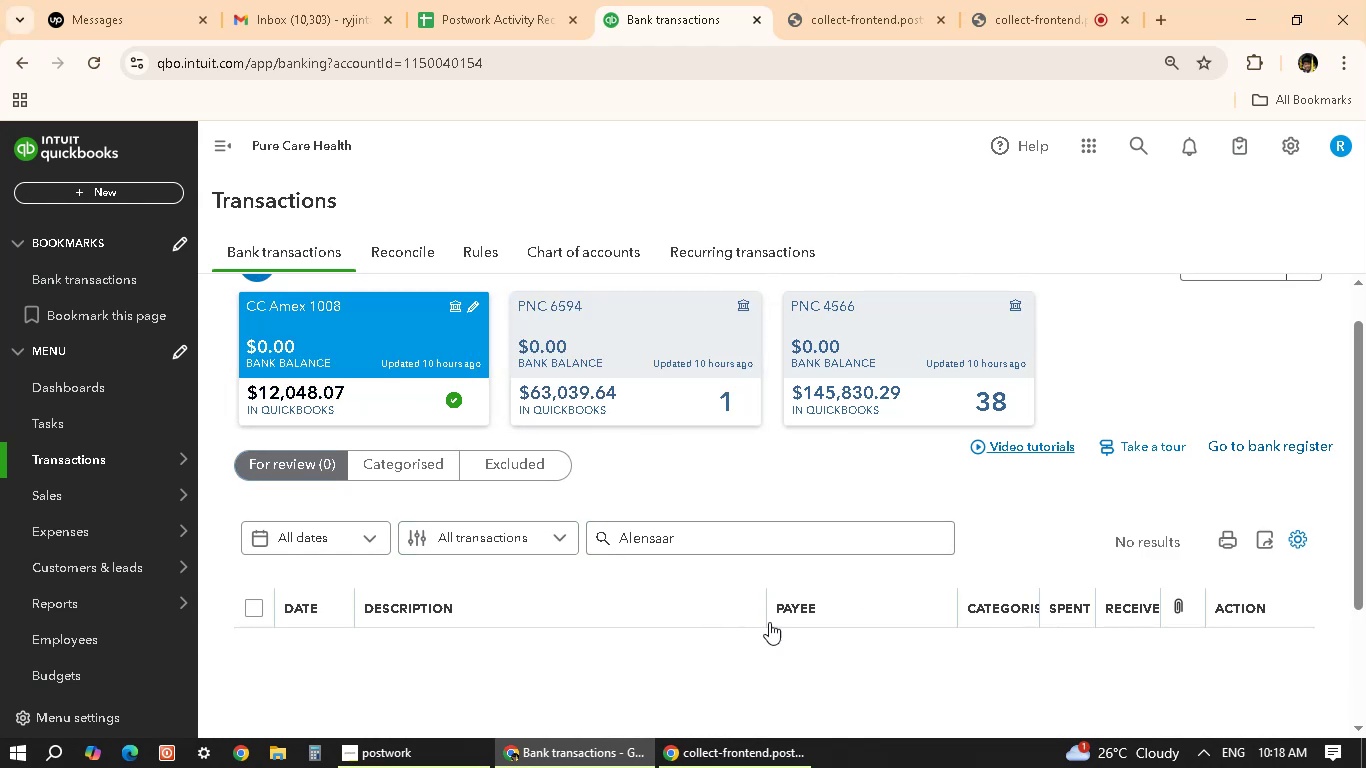 
scroll: coordinate [802, 531], scroll_direction: up, amount: 2.0
 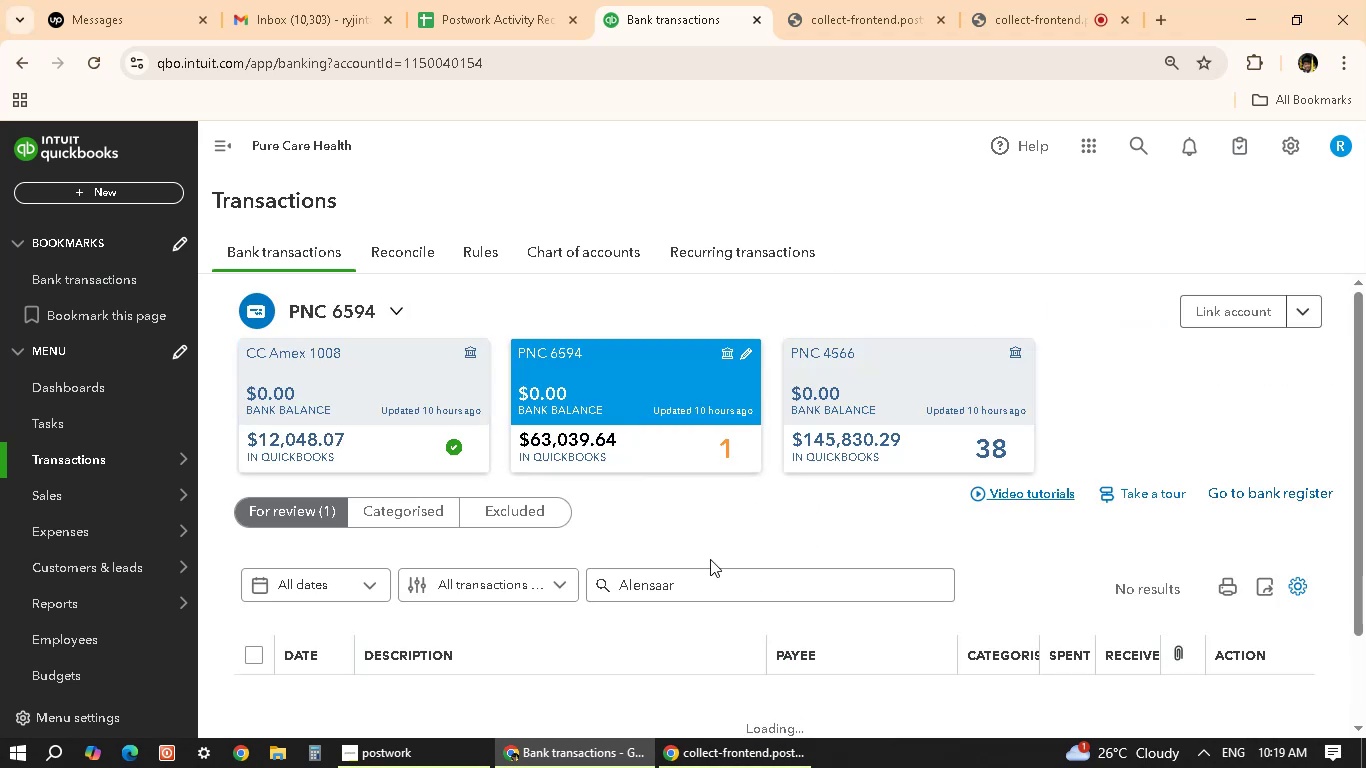 
scroll: coordinate [396, 585], scroll_direction: down, amount: 13.0
 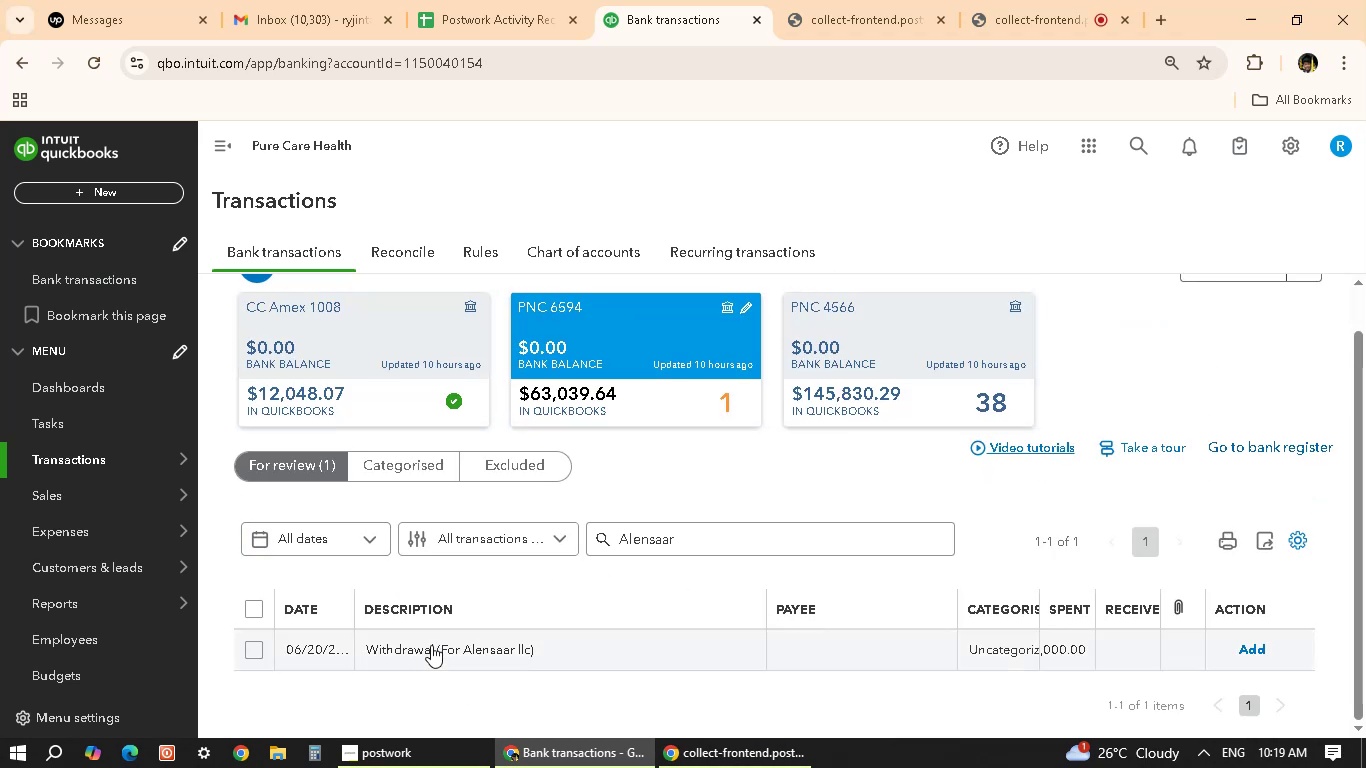 
left_click([431, 645])
 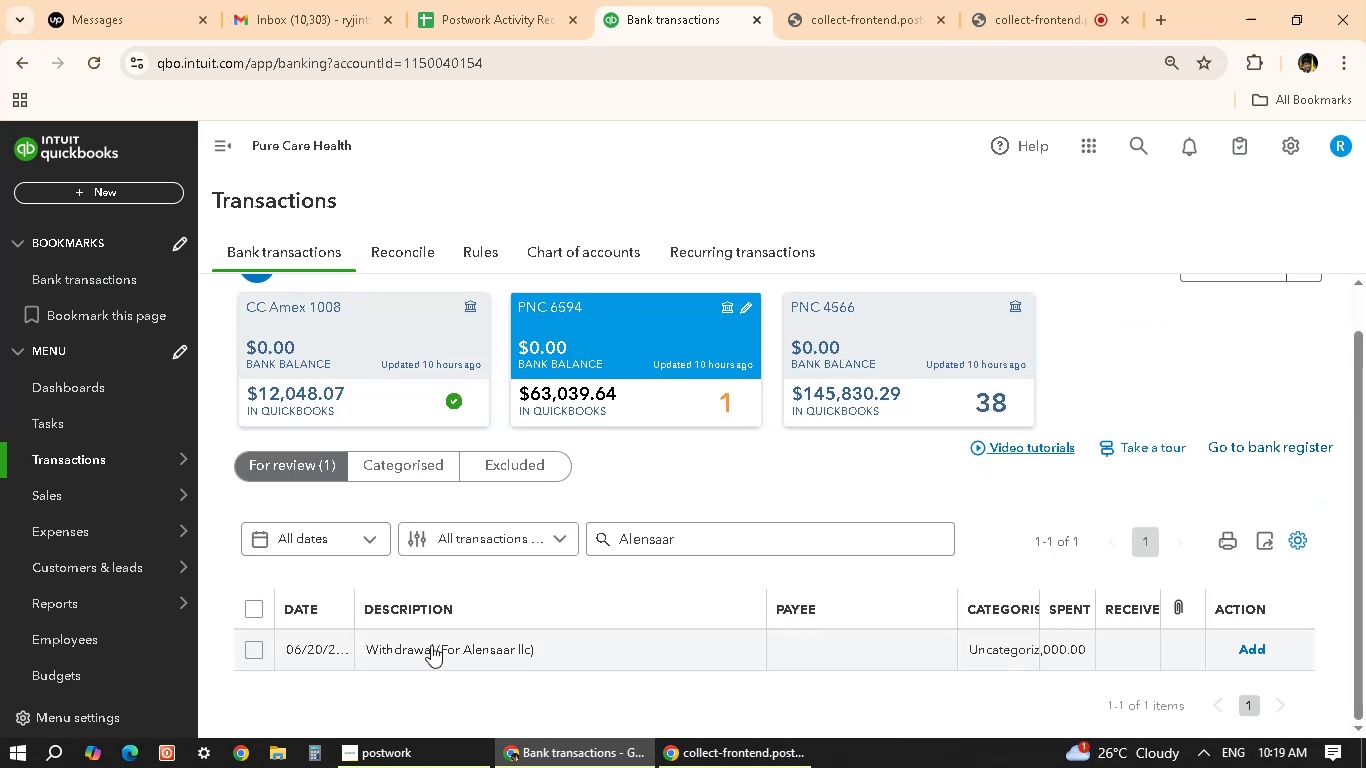 
scroll: coordinate [431, 645], scroll_direction: up, amount: 1.0
 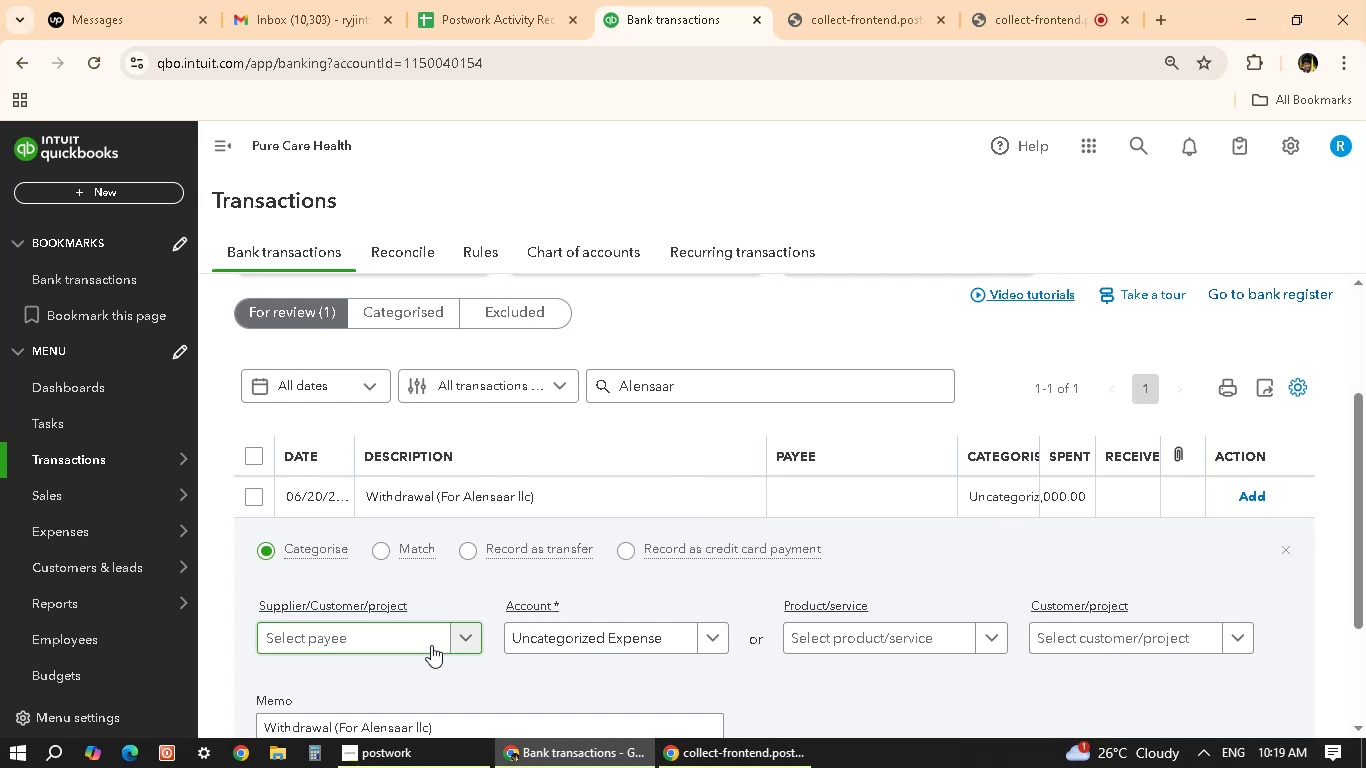 
wait(7.13)
 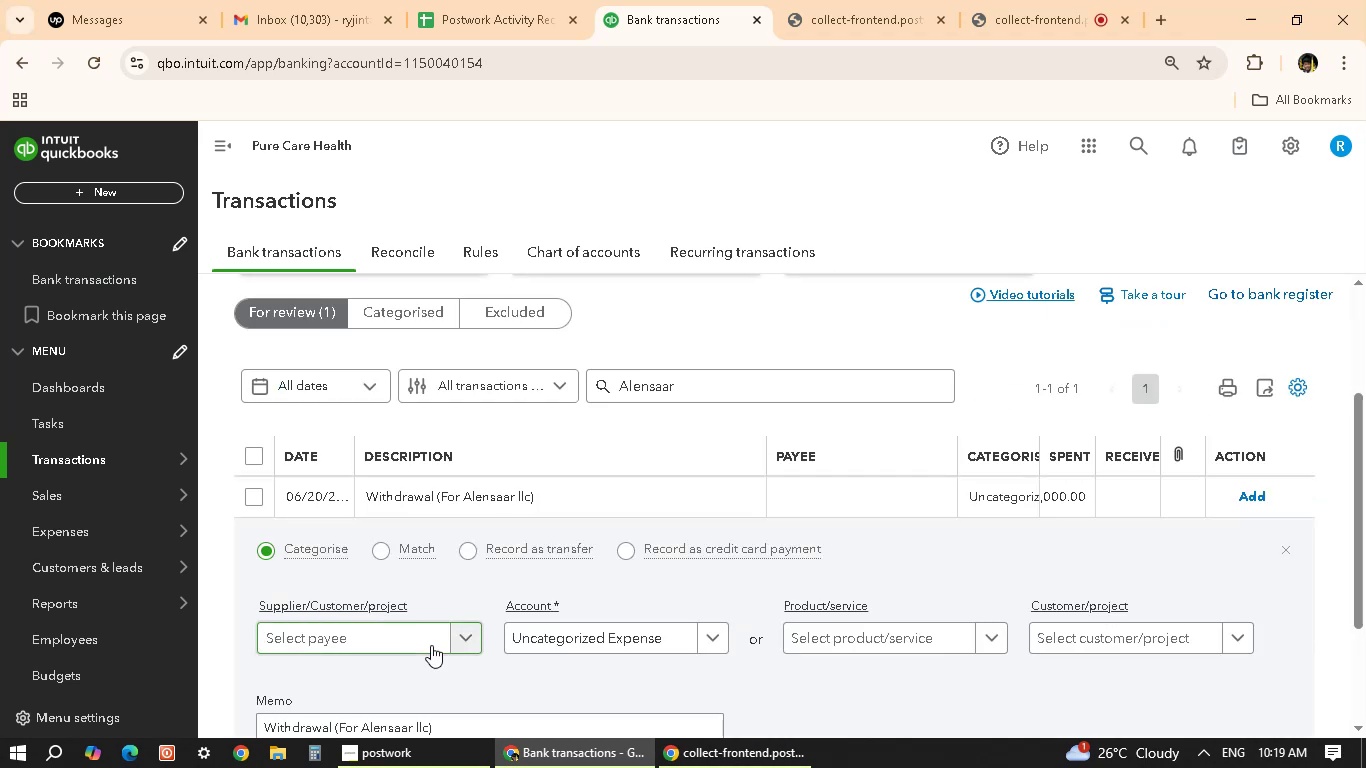 
left_click([413, 649])
 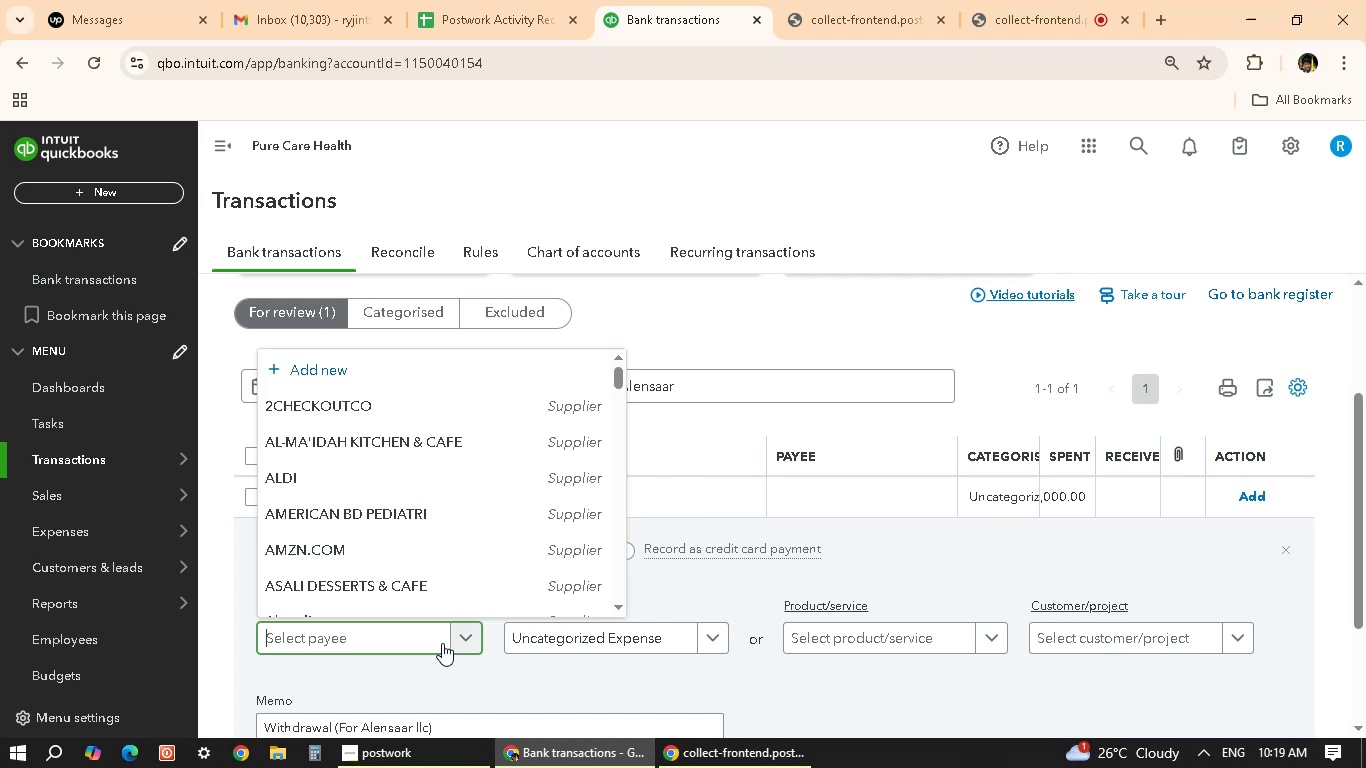 
left_click([470, 637])
 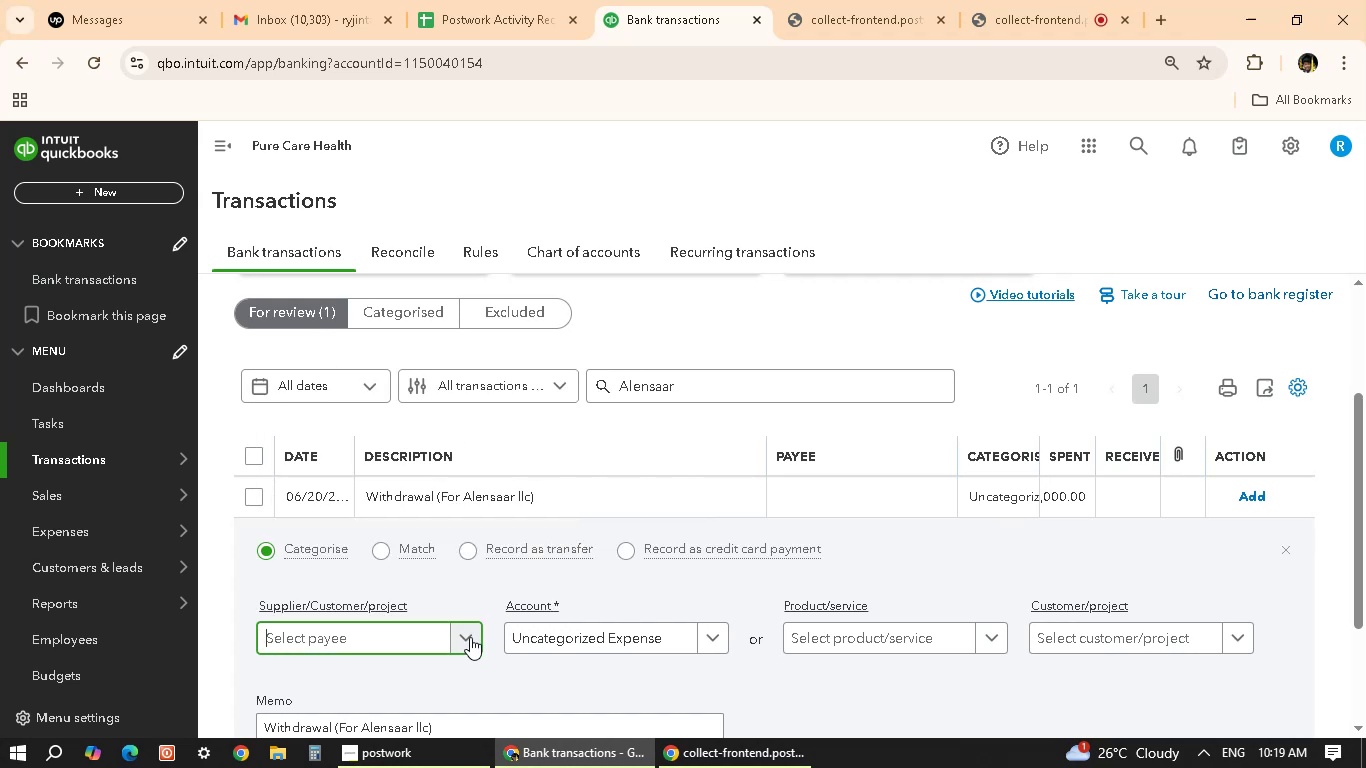 
left_click([470, 637])
 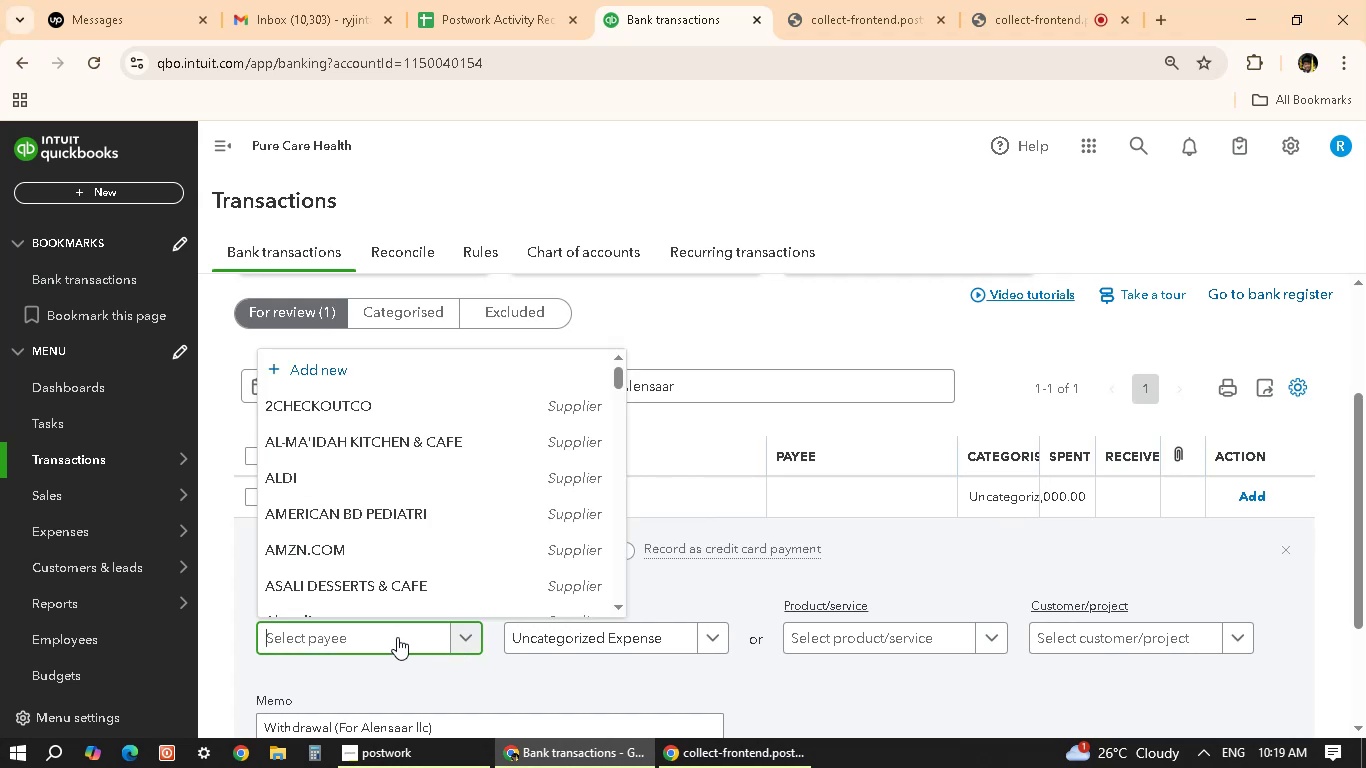 
left_click([397, 637])
 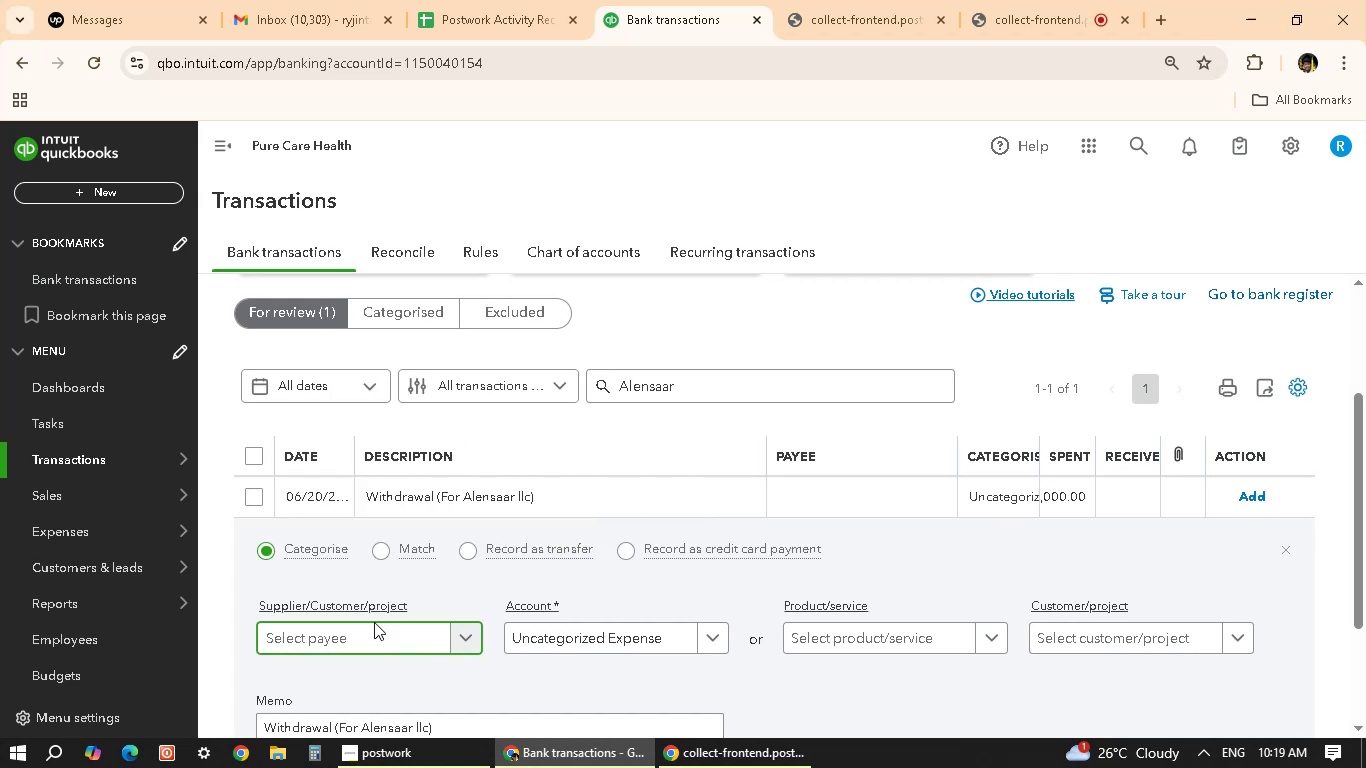 
left_click([374, 632])
 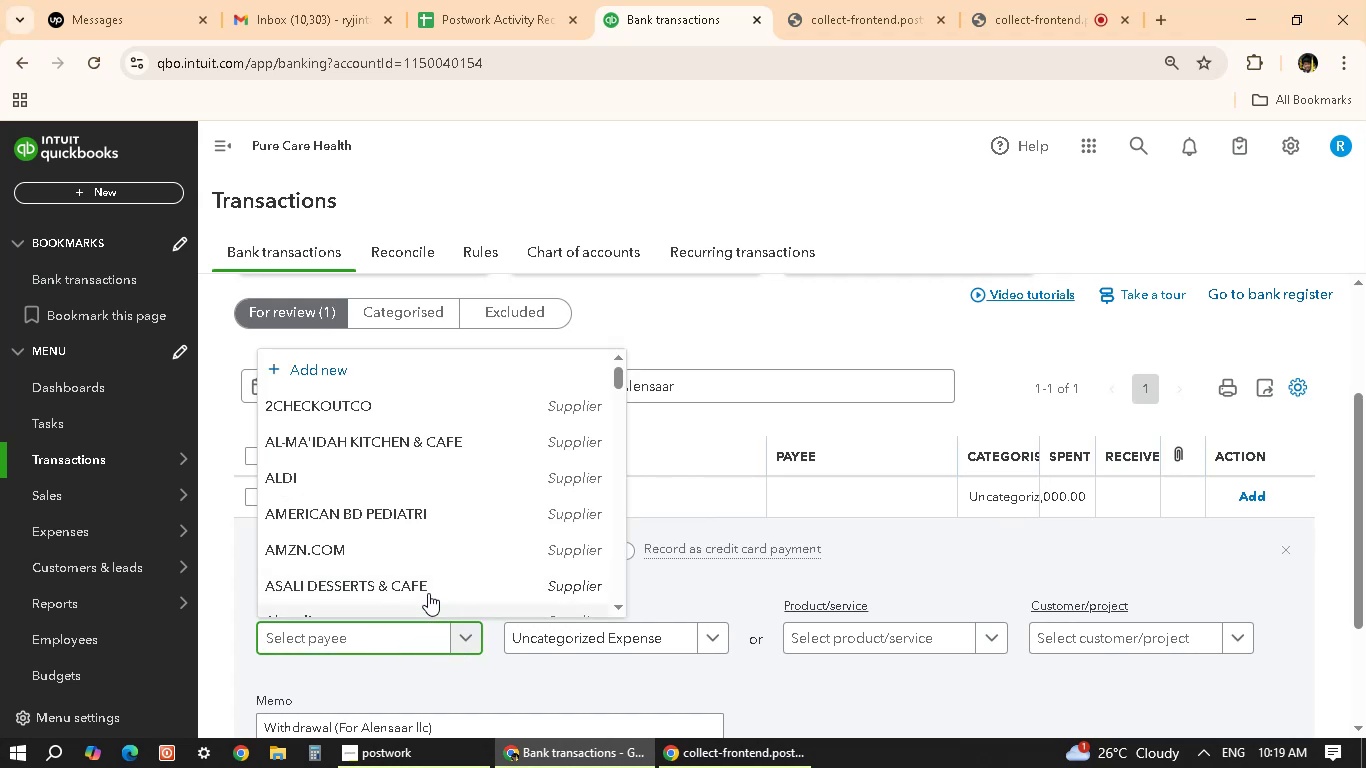 
scroll: coordinate [406, 522], scroll_direction: down, amount: 3.0
 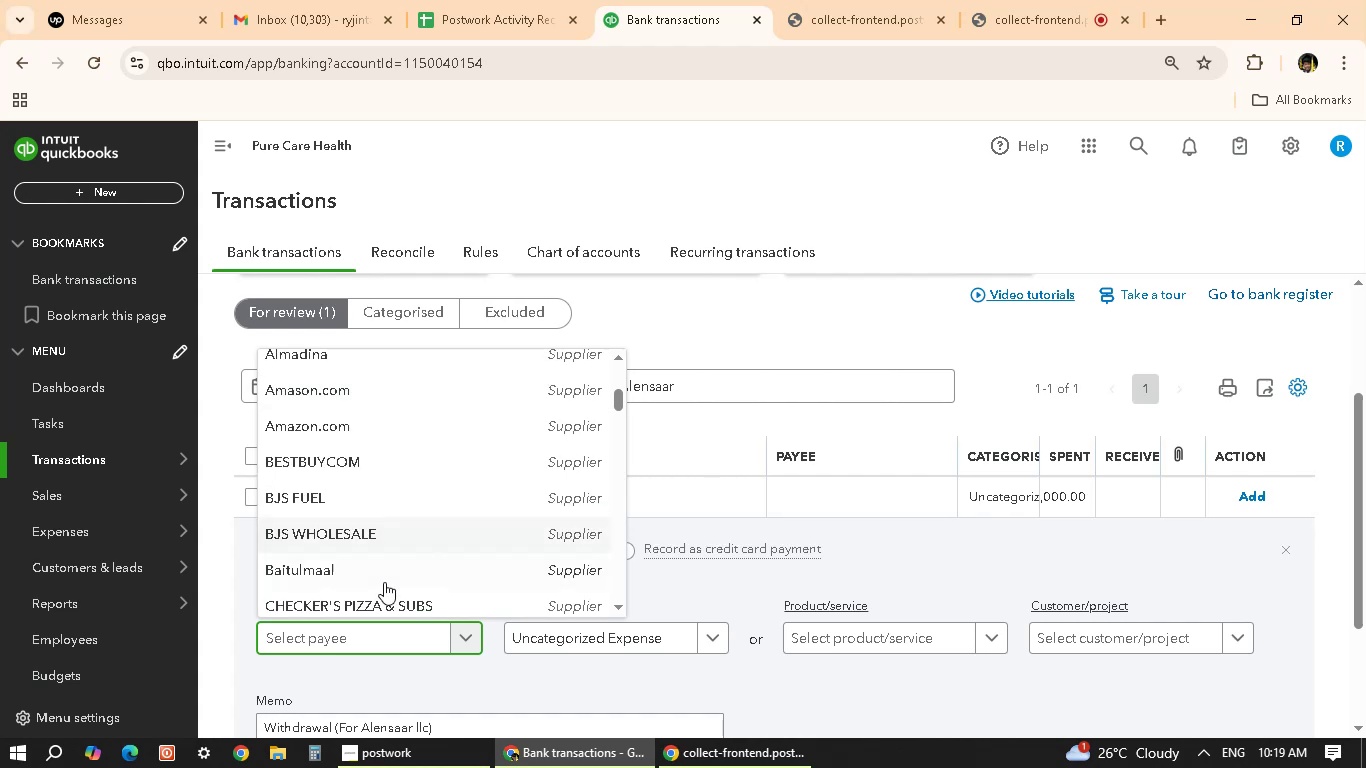 
key(Control+V)
 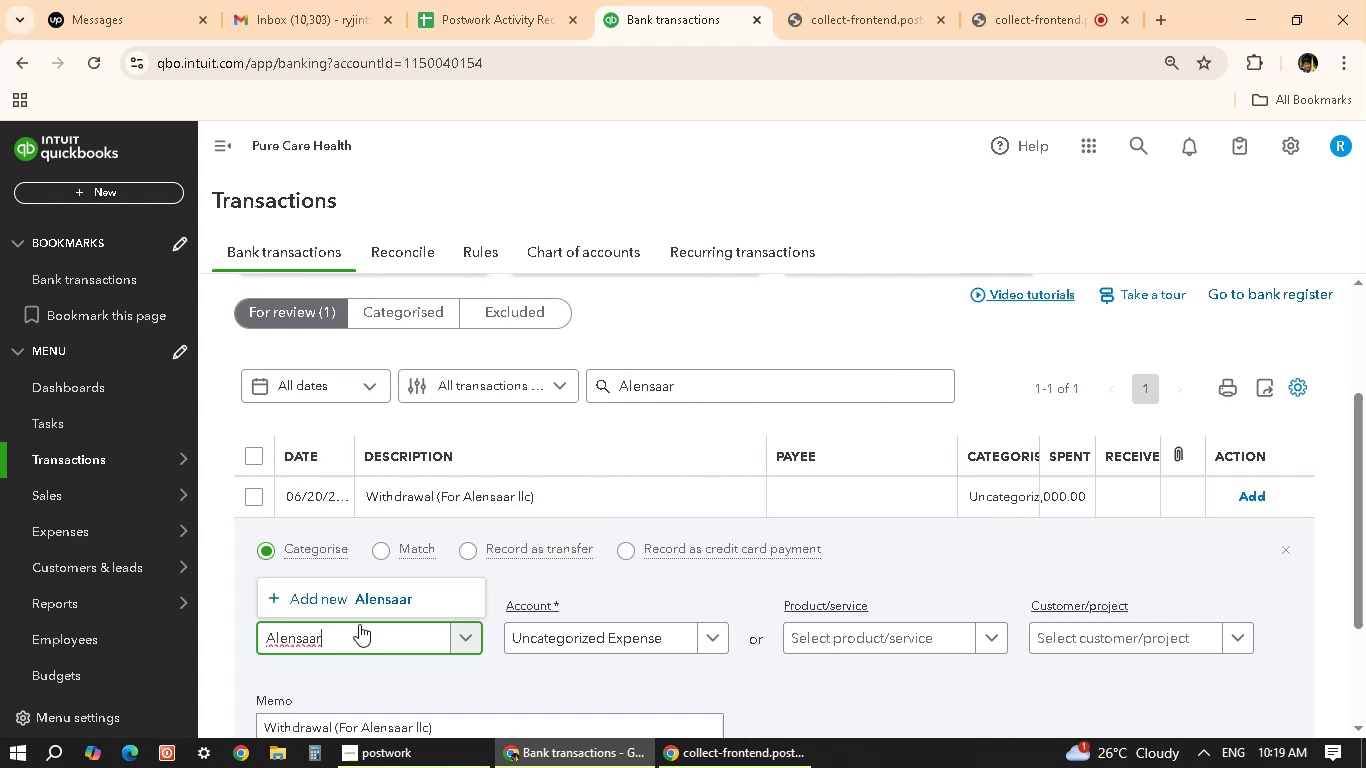 
type( llc)
 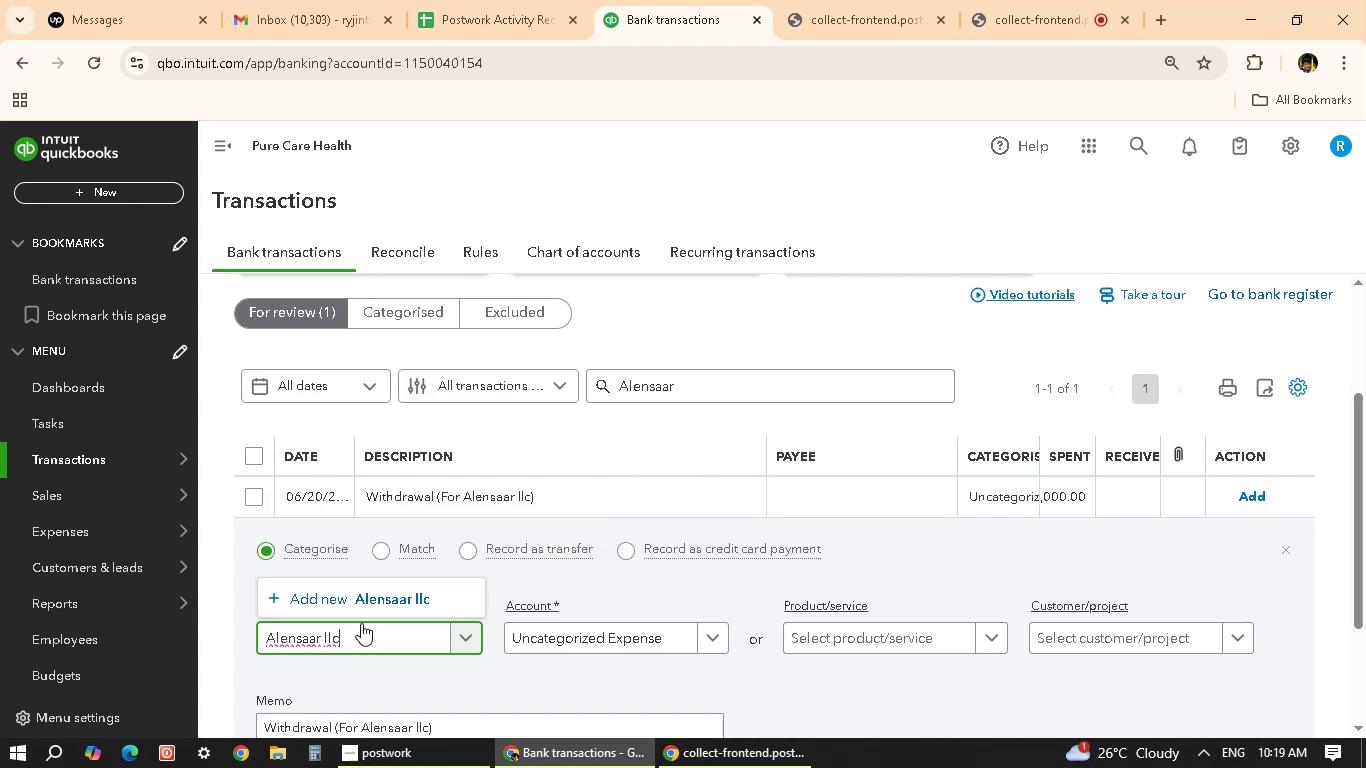 
left_click([373, 603])
 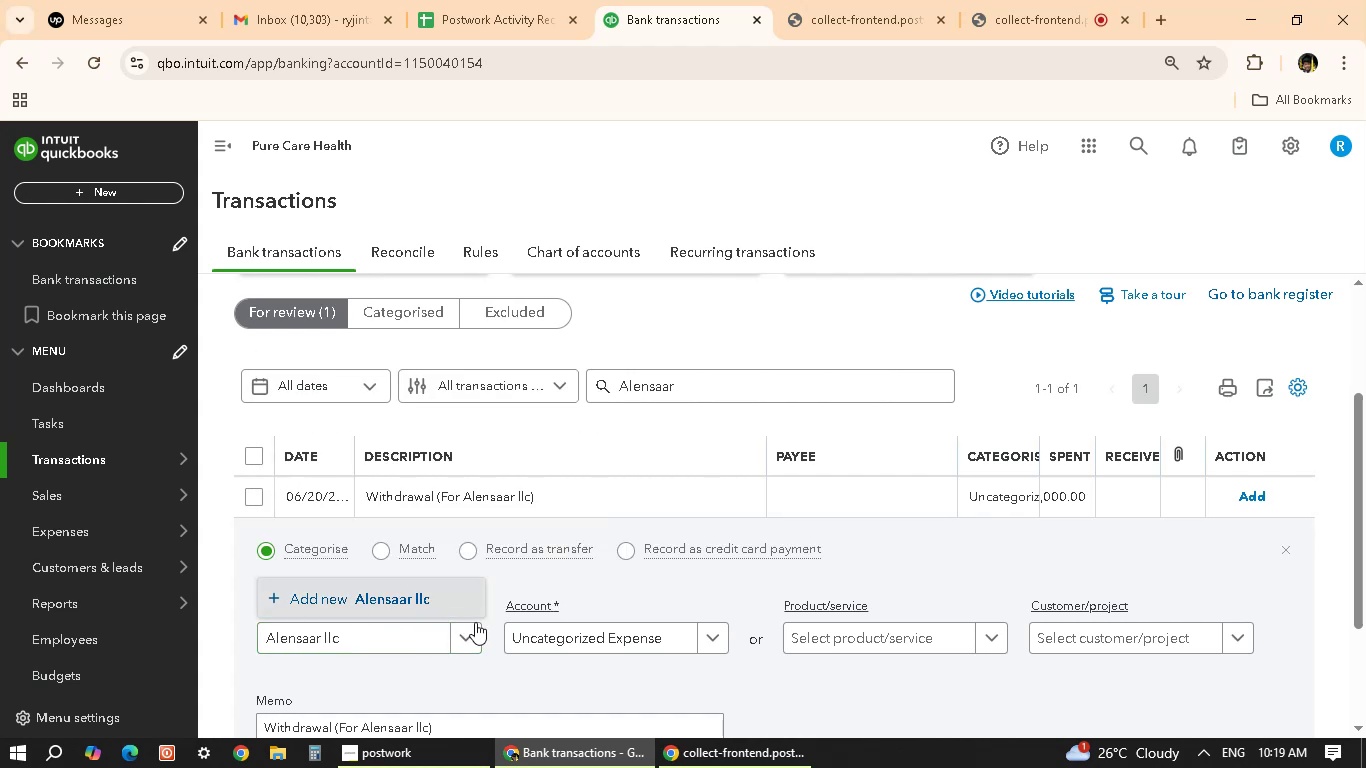 
mouse_move([394, 622])
 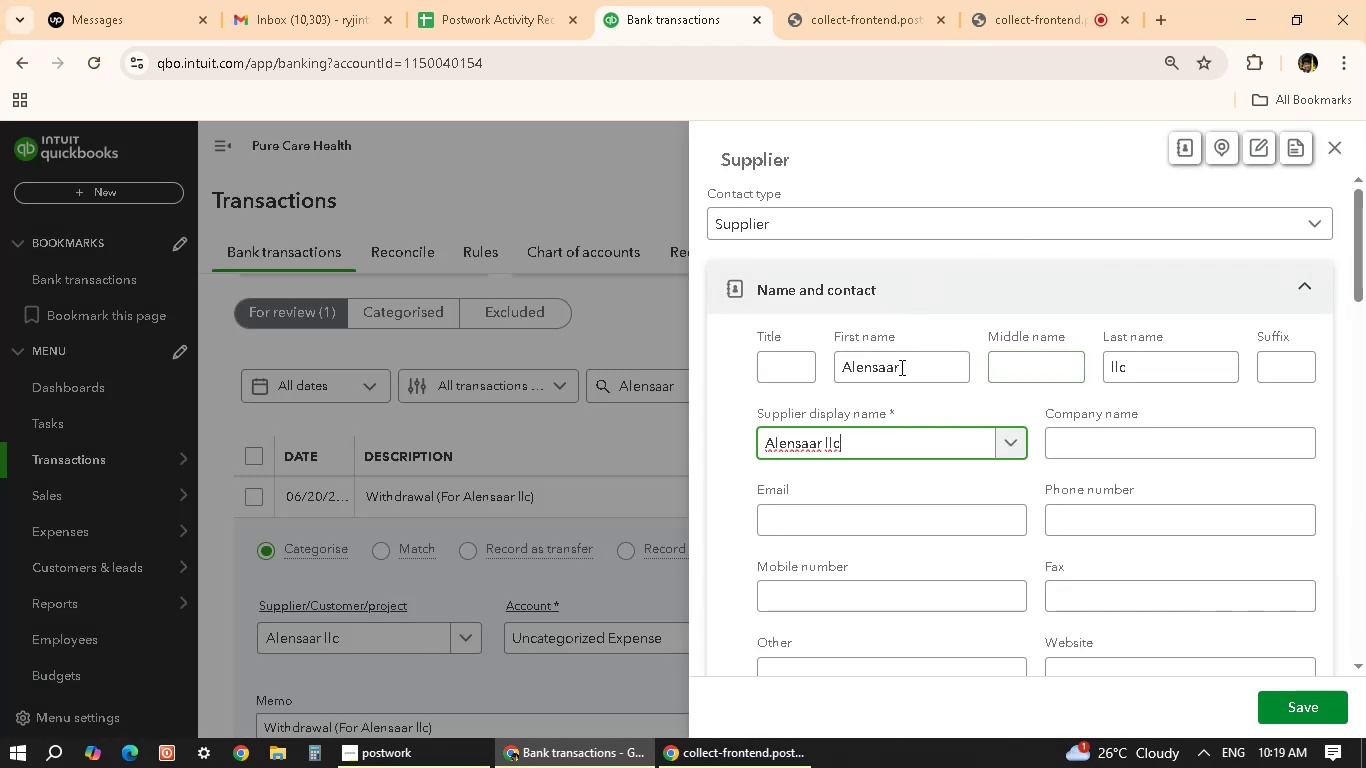 
wait(5.75)
 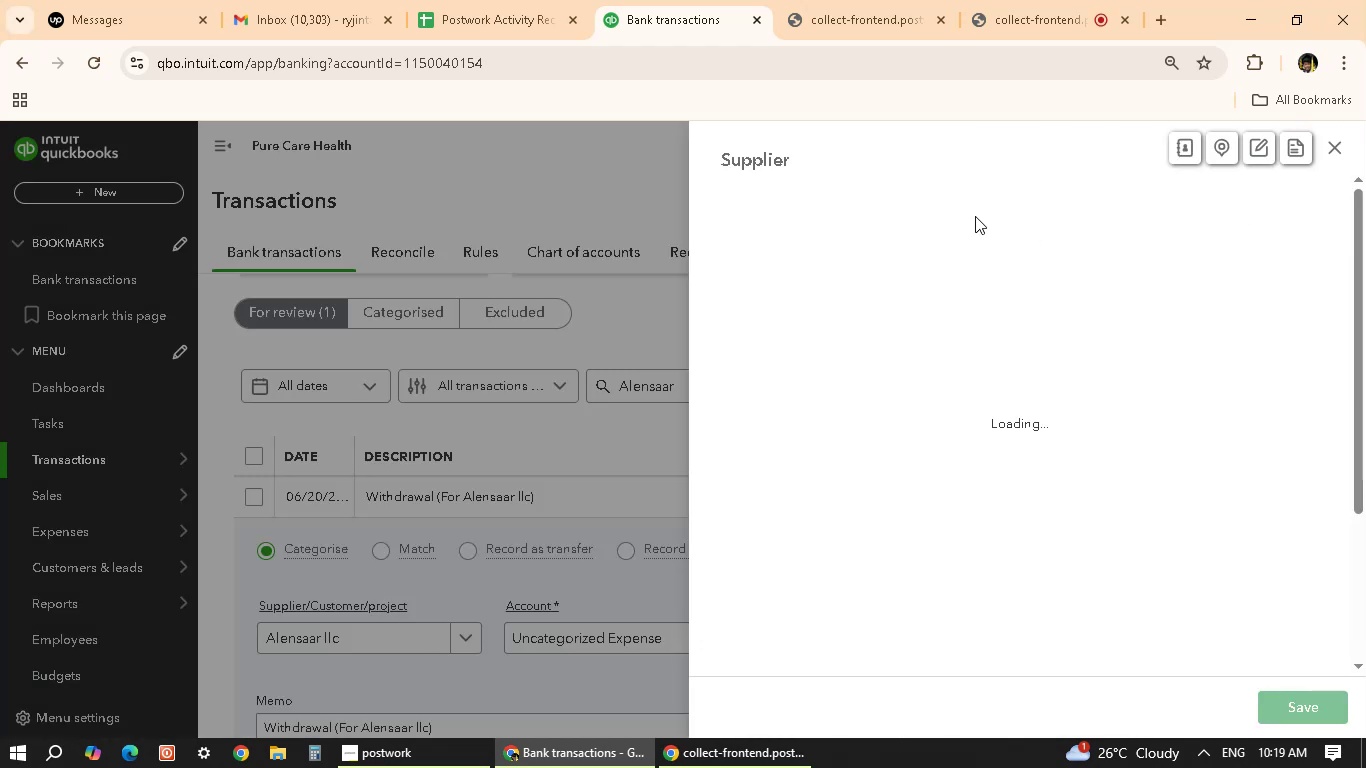 
left_click([799, 218])
 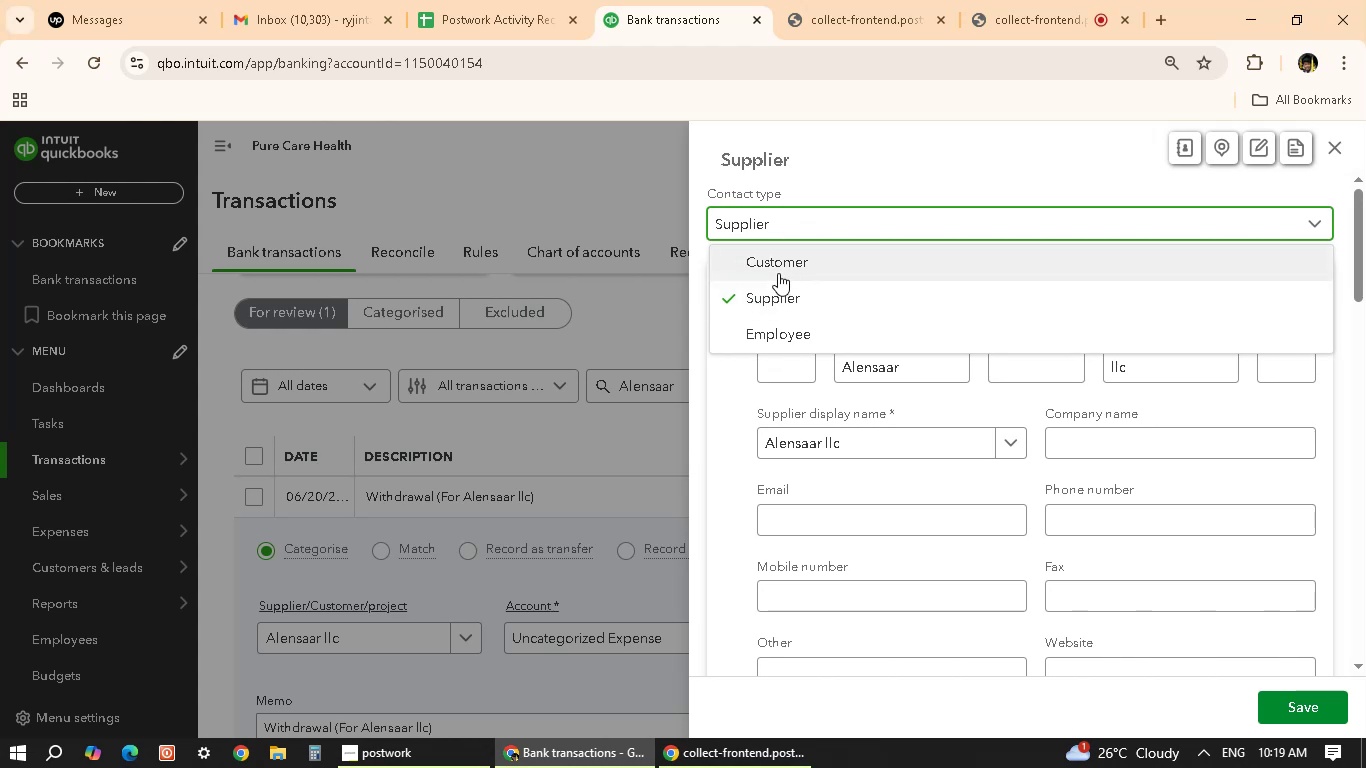 
wait(6.82)
 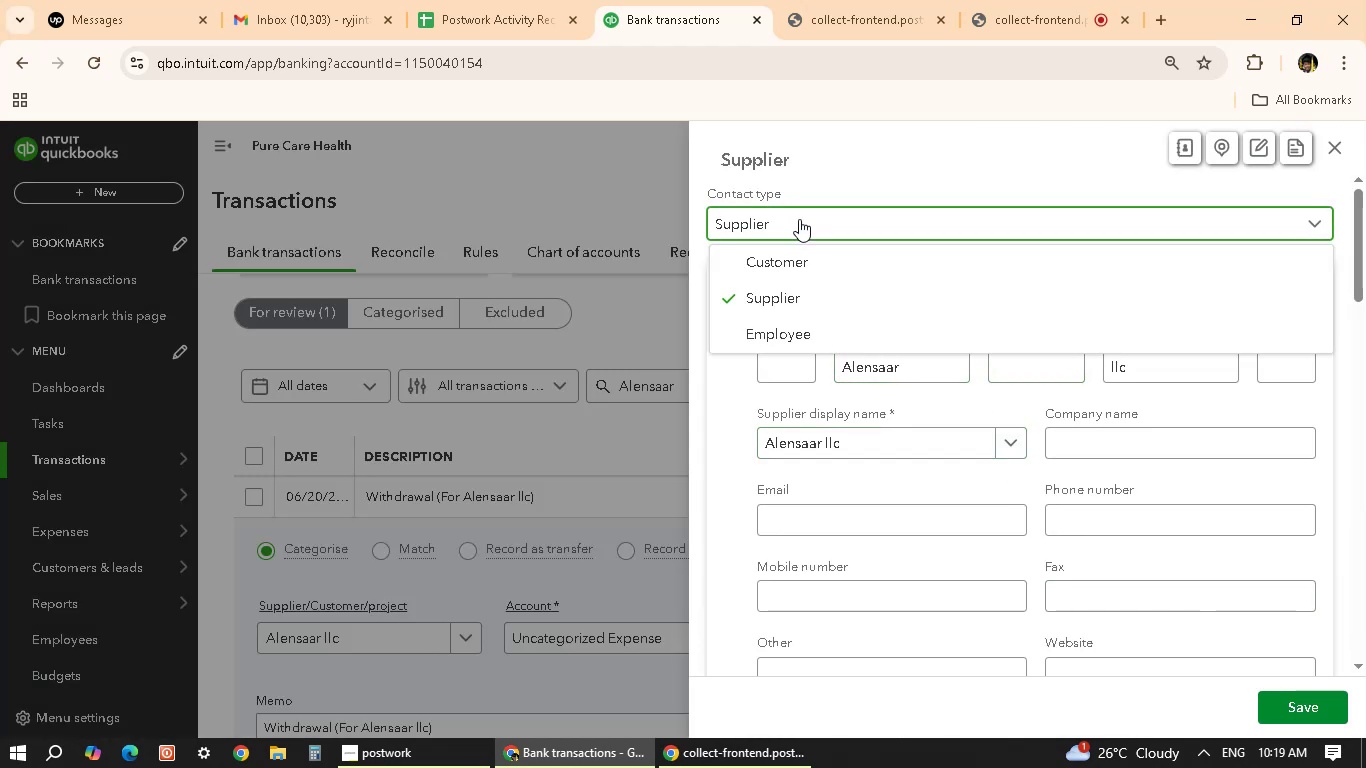 
left_click([784, 268])
 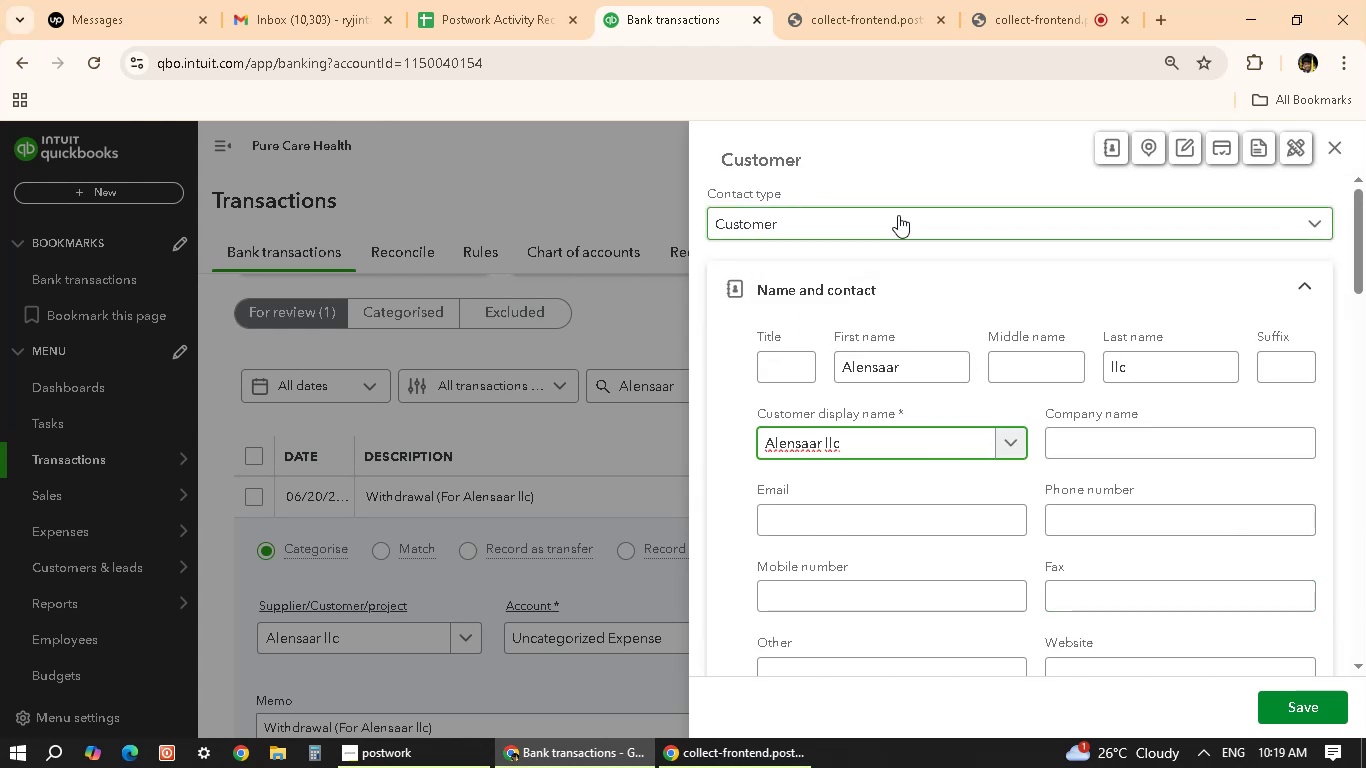 
wait(9.79)
 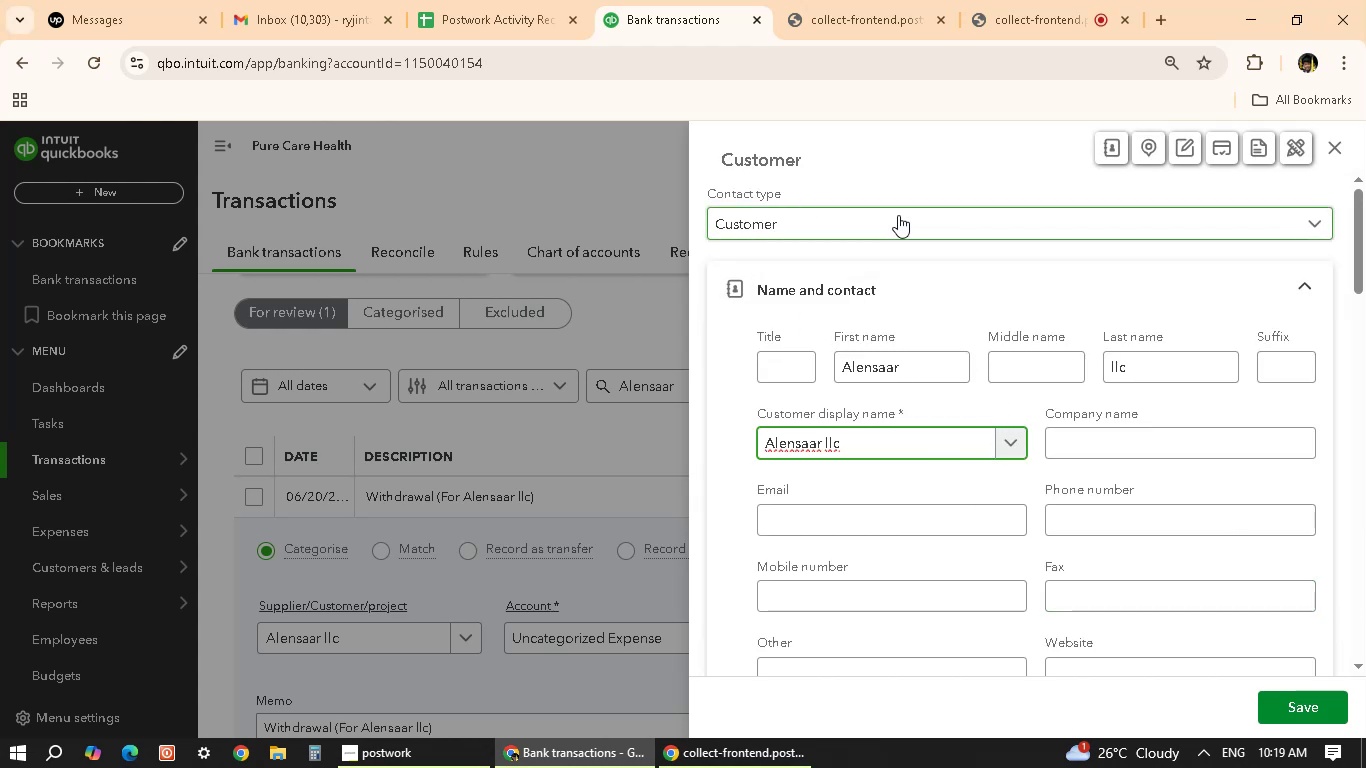 
left_click([1323, 710])
 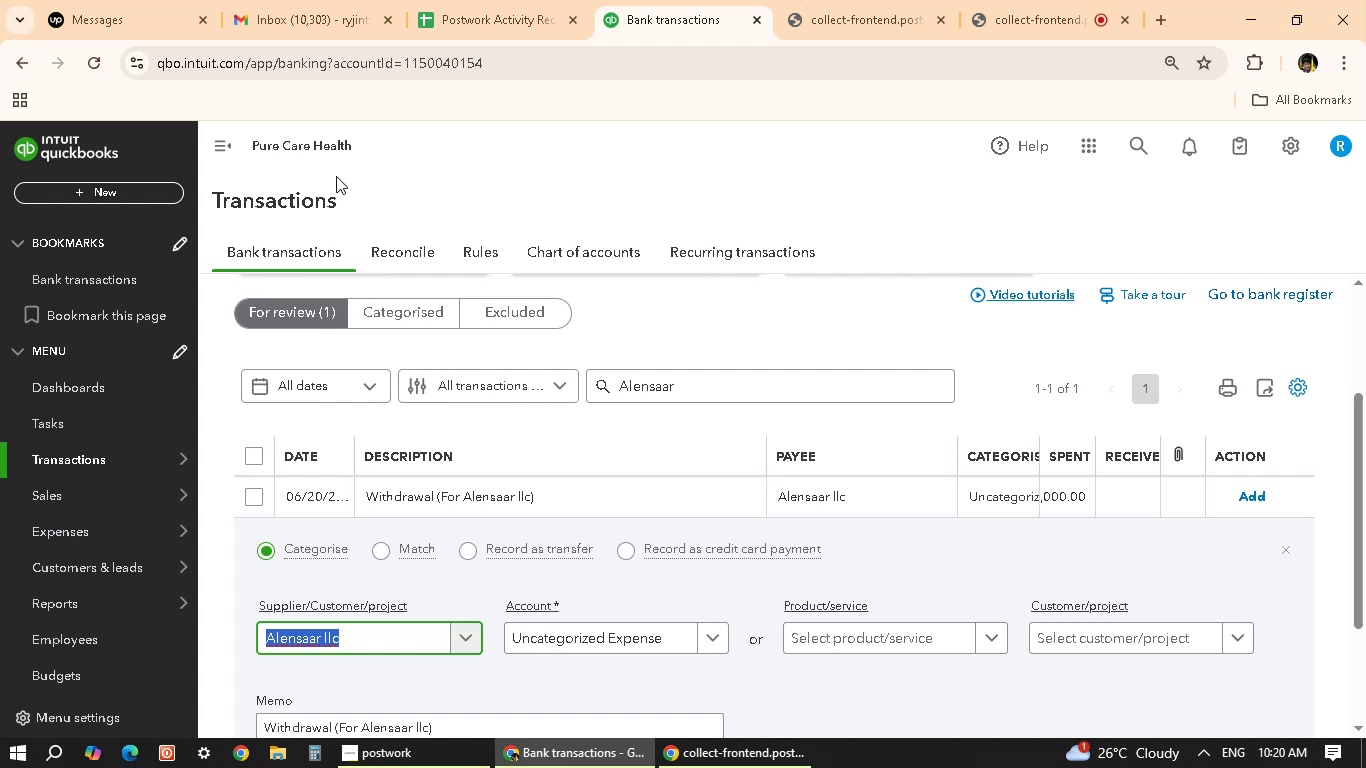 
wait(16.69)
 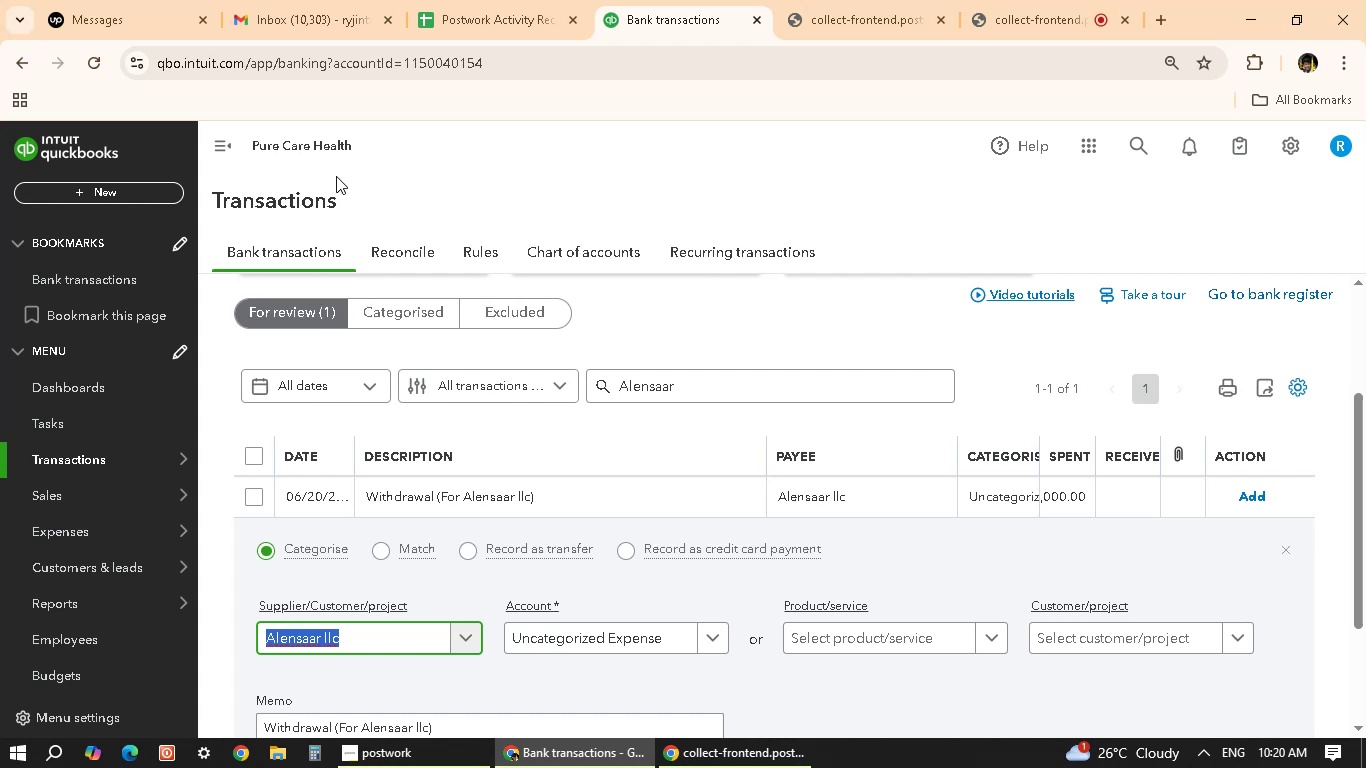 
scroll: coordinate [548, 475], scroll_direction: down, amount: 2.0
 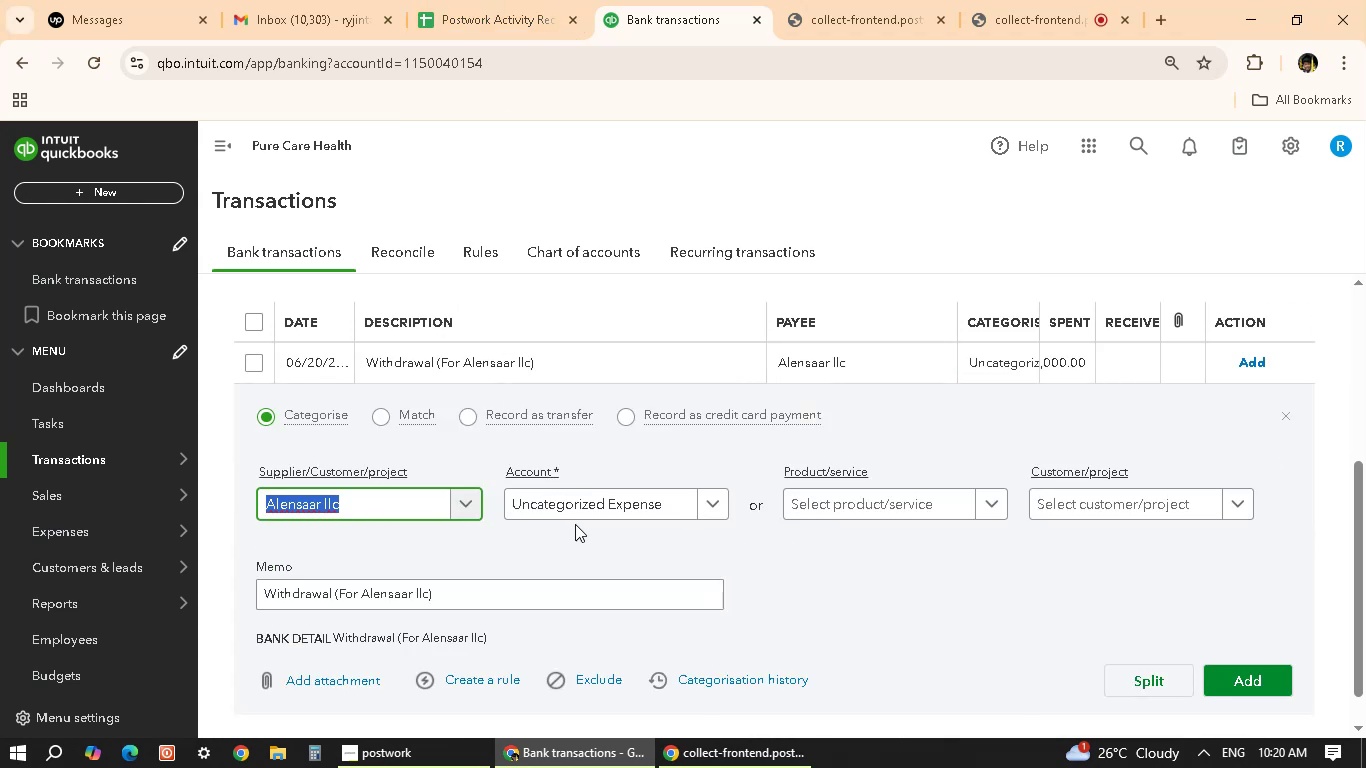 
left_click([584, 519])
 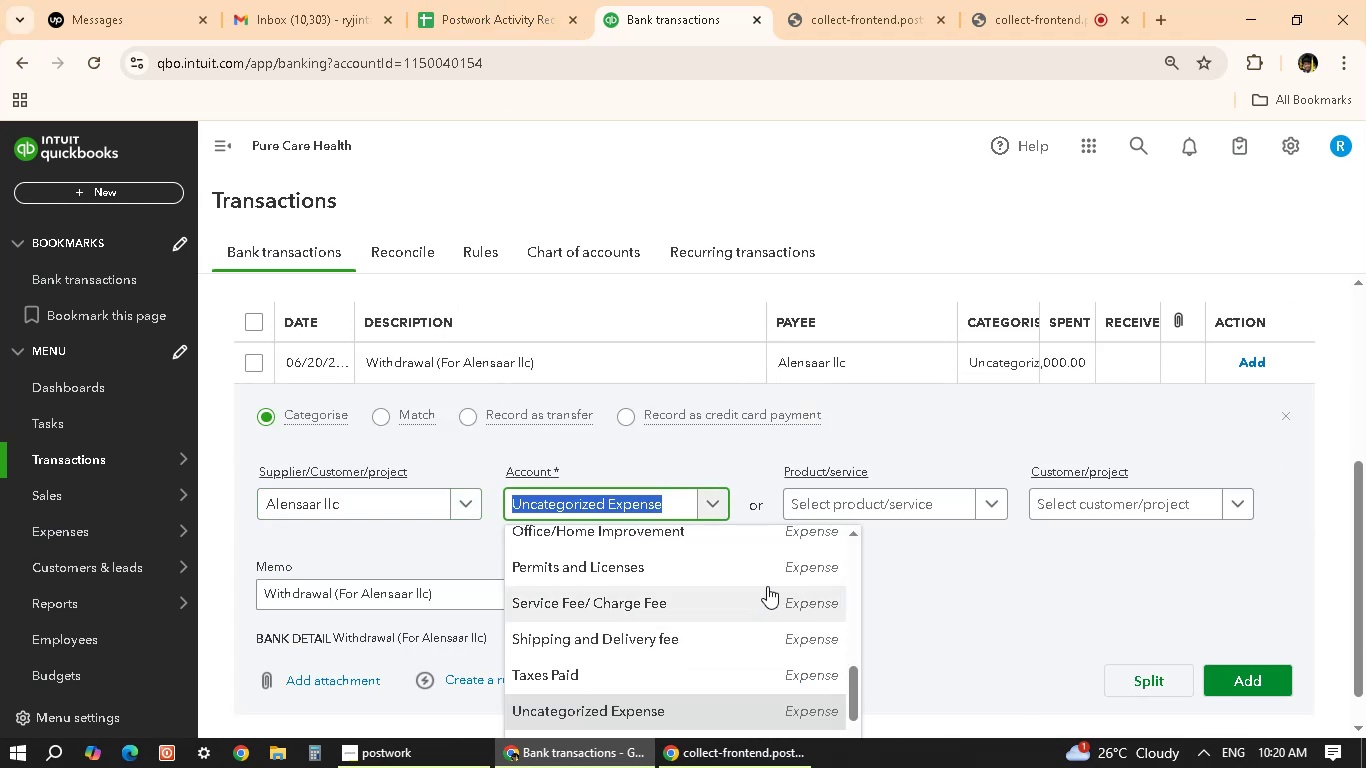 
scroll: coordinate [707, 639], scroll_direction: down, amount: 2.0
 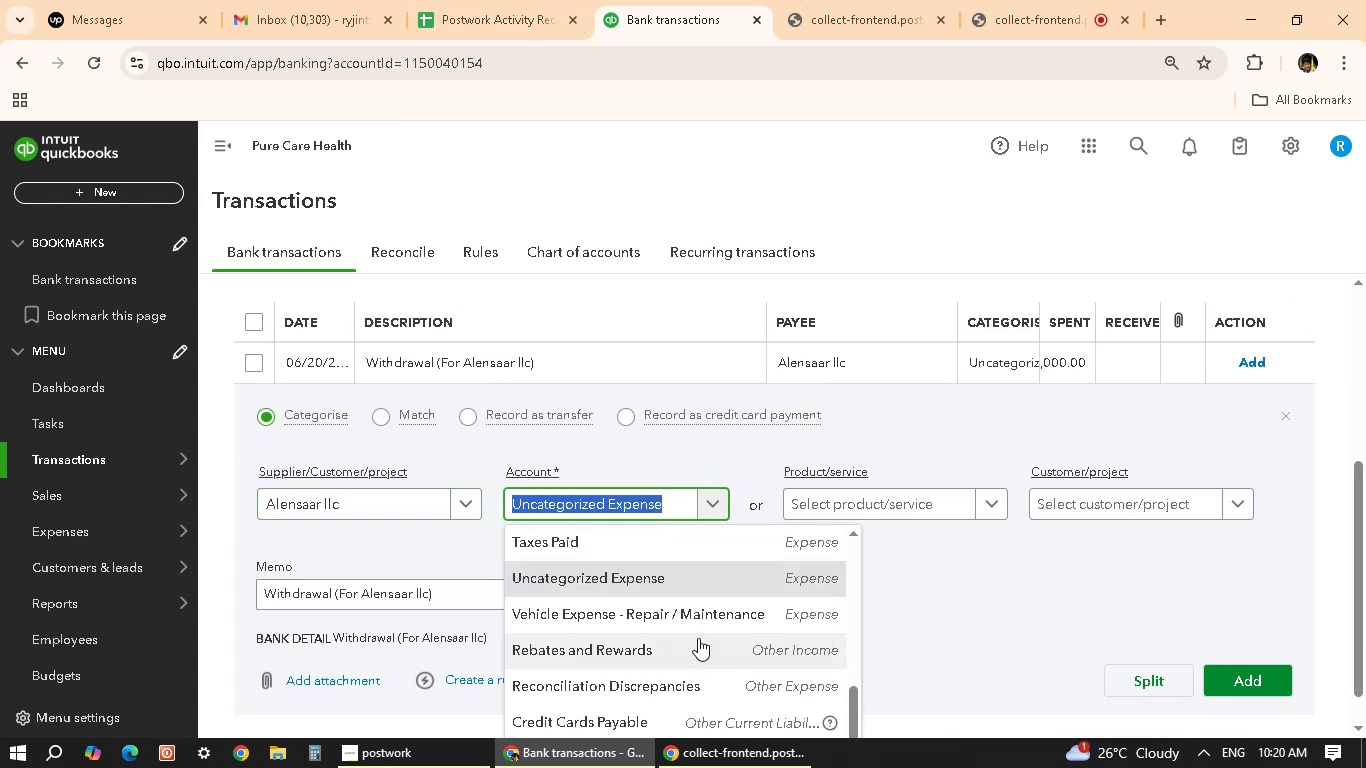 
wait(6.42)
 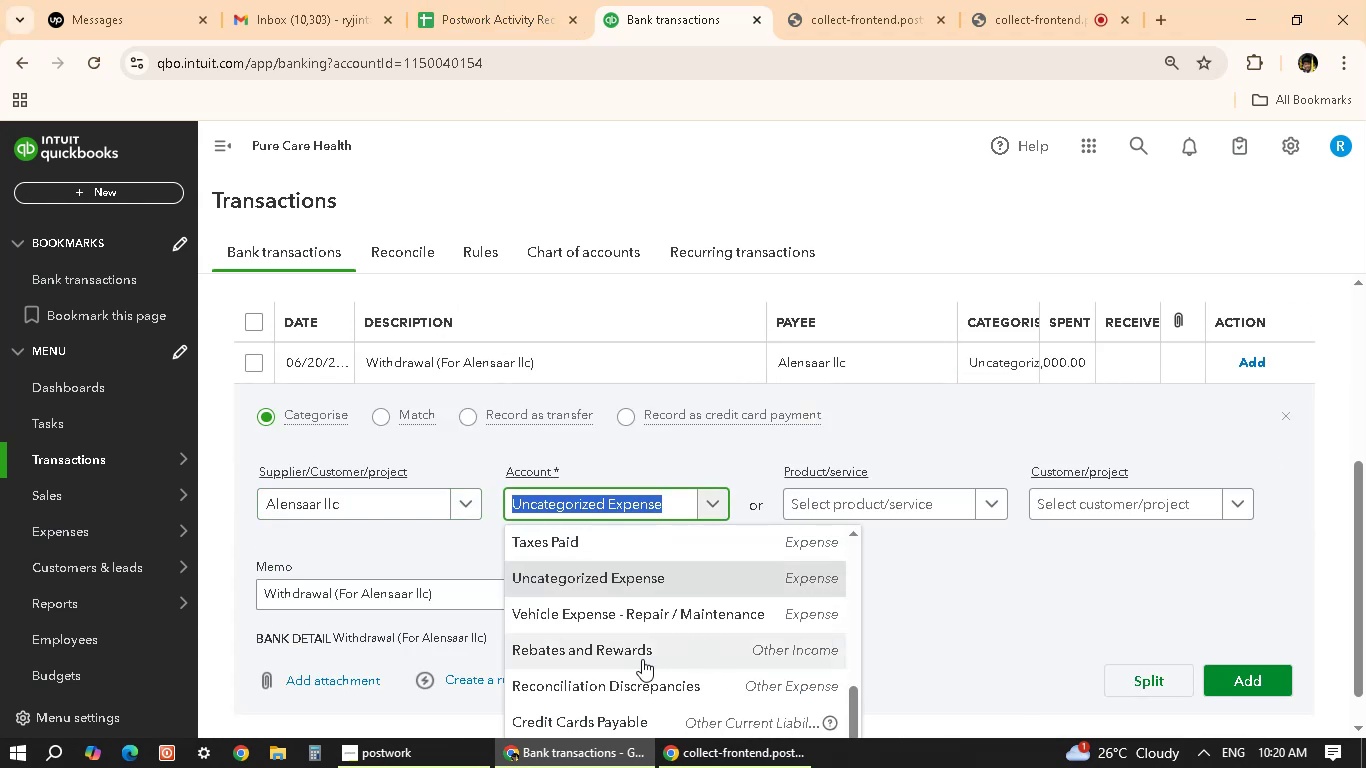 
scroll: coordinate [656, 637], scroll_direction: up, amount: 7.0
 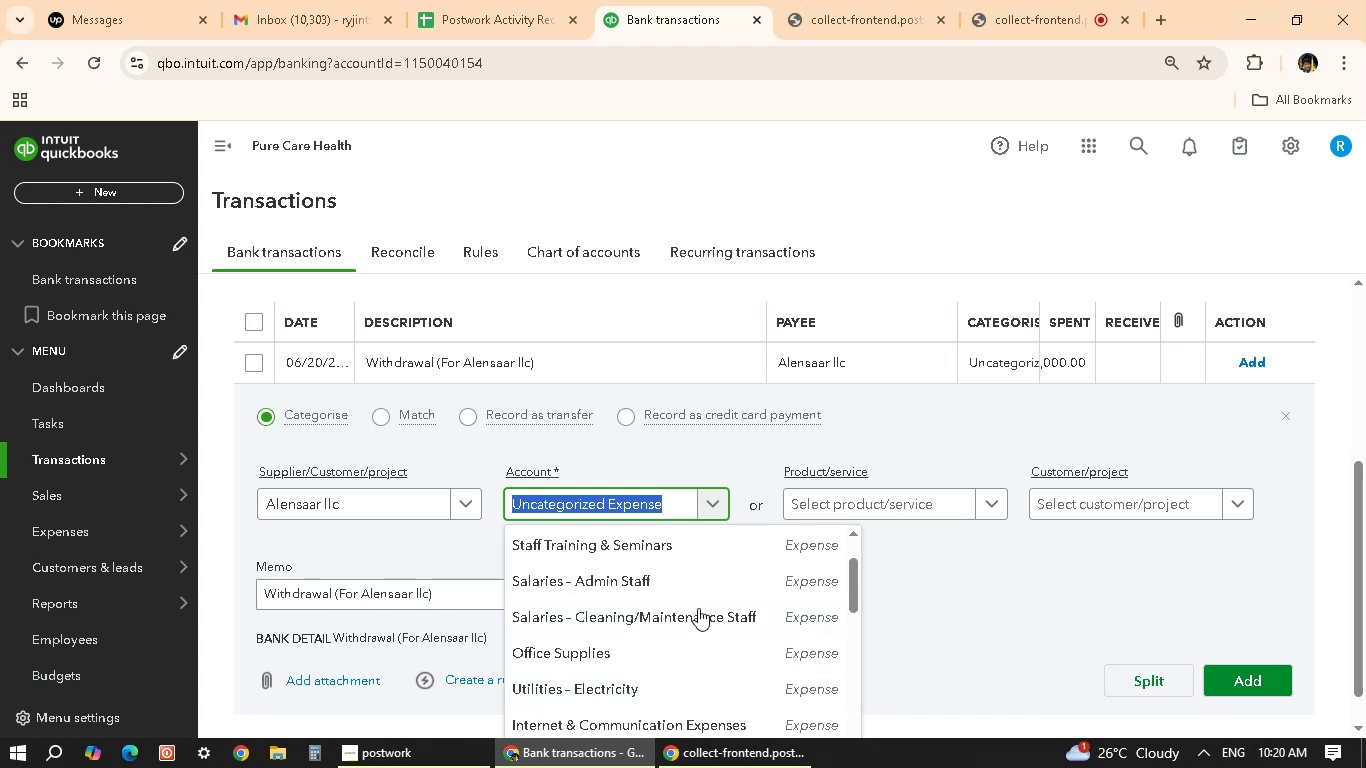 
scroll: coordinate [683, 632], scroll_direction: up, amount: 2.0
 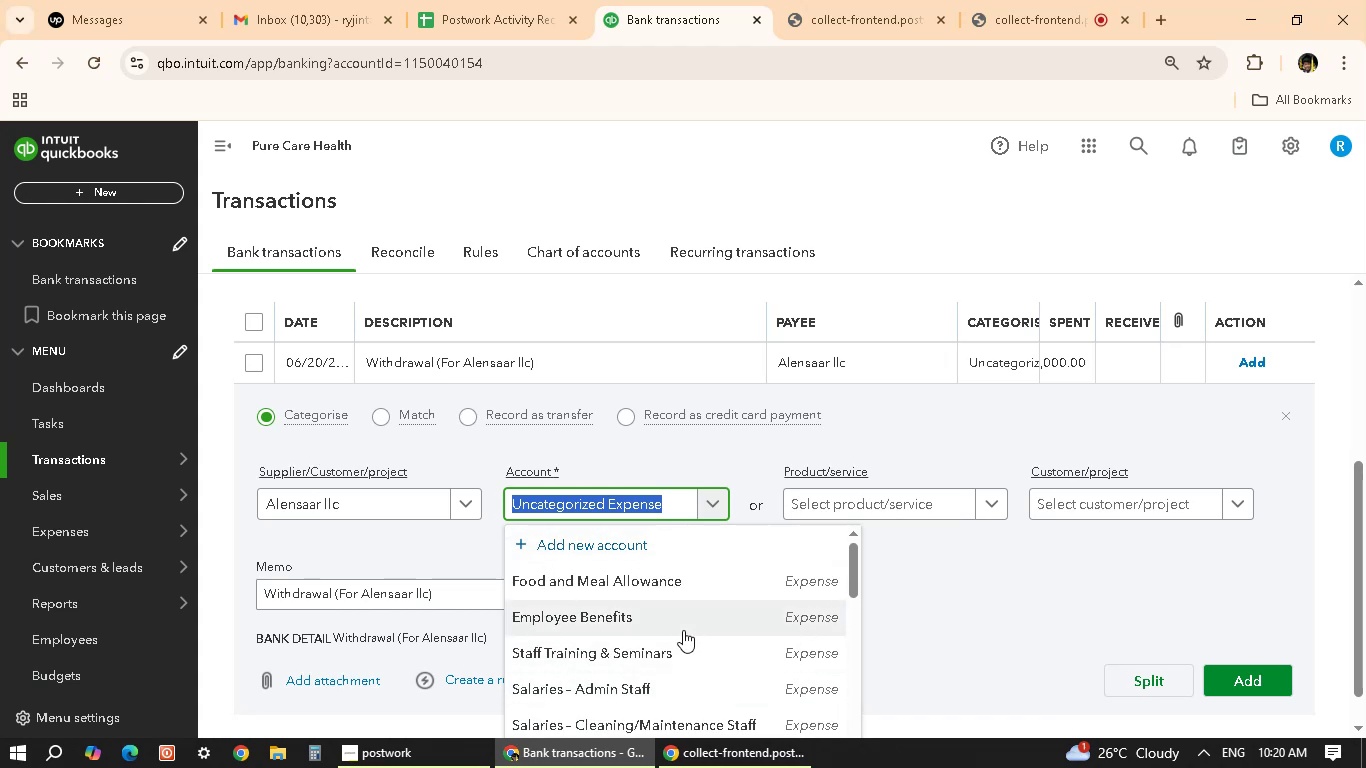 
scroll: coordinate [688, 651], scroll_direction: down, amount: 11.0
 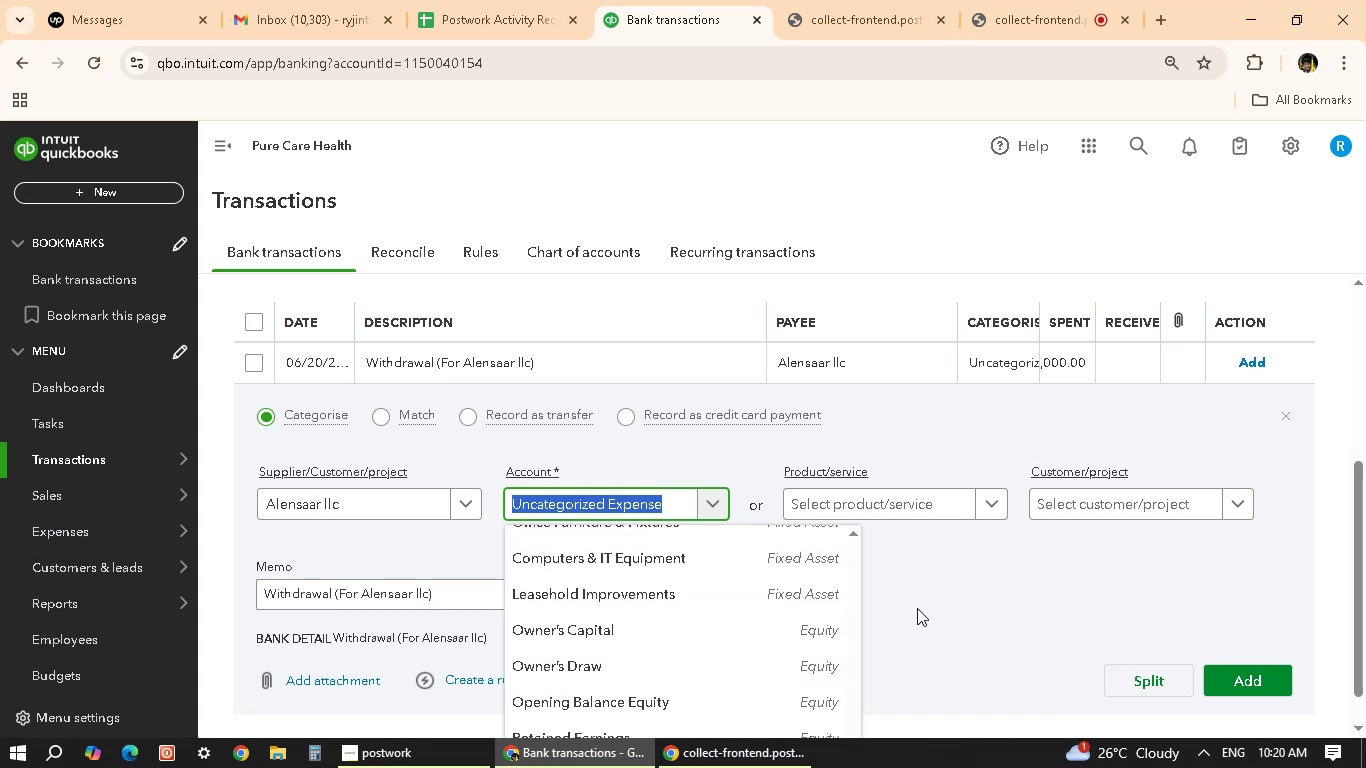 
scroll: coordinate [673, 606], scroll_direction: down, amount: 2.0
 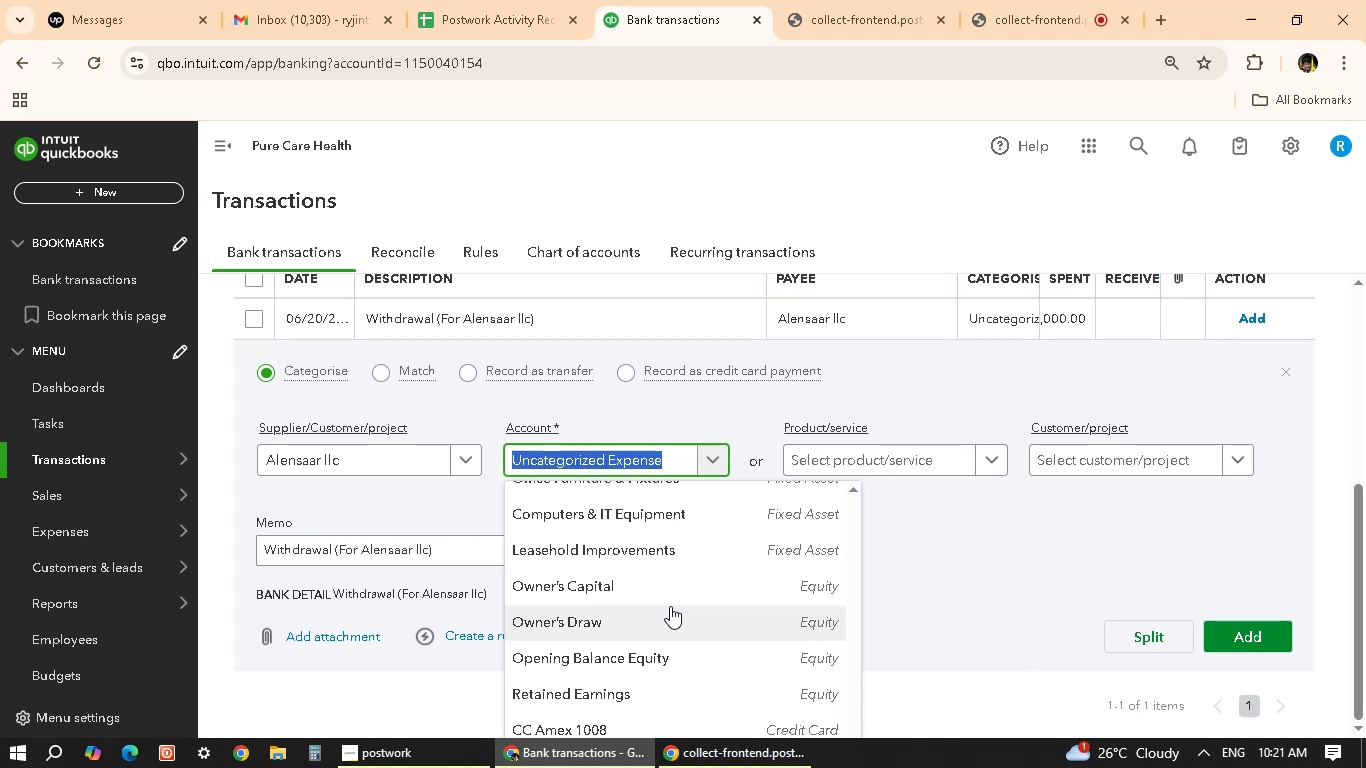 
wait(20.25)
 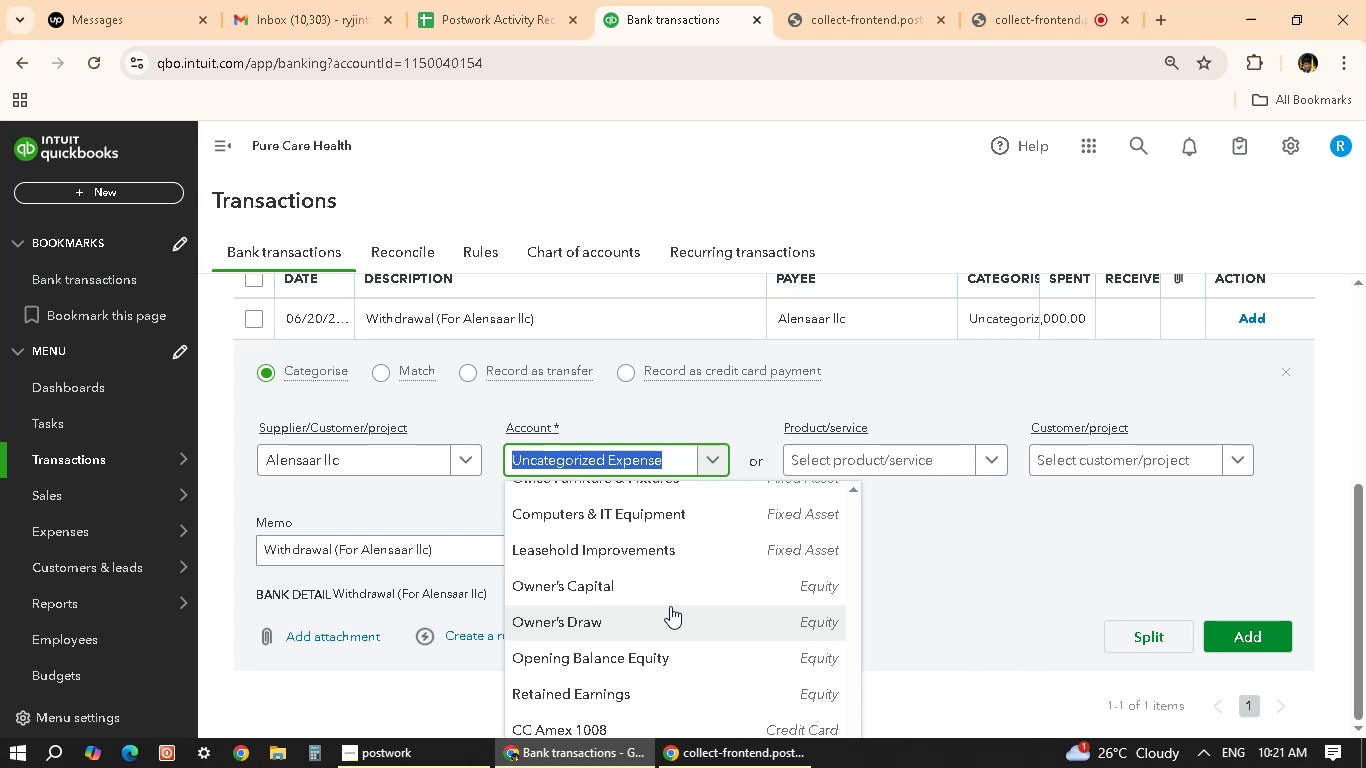 
mouse_move([723, 749])
 